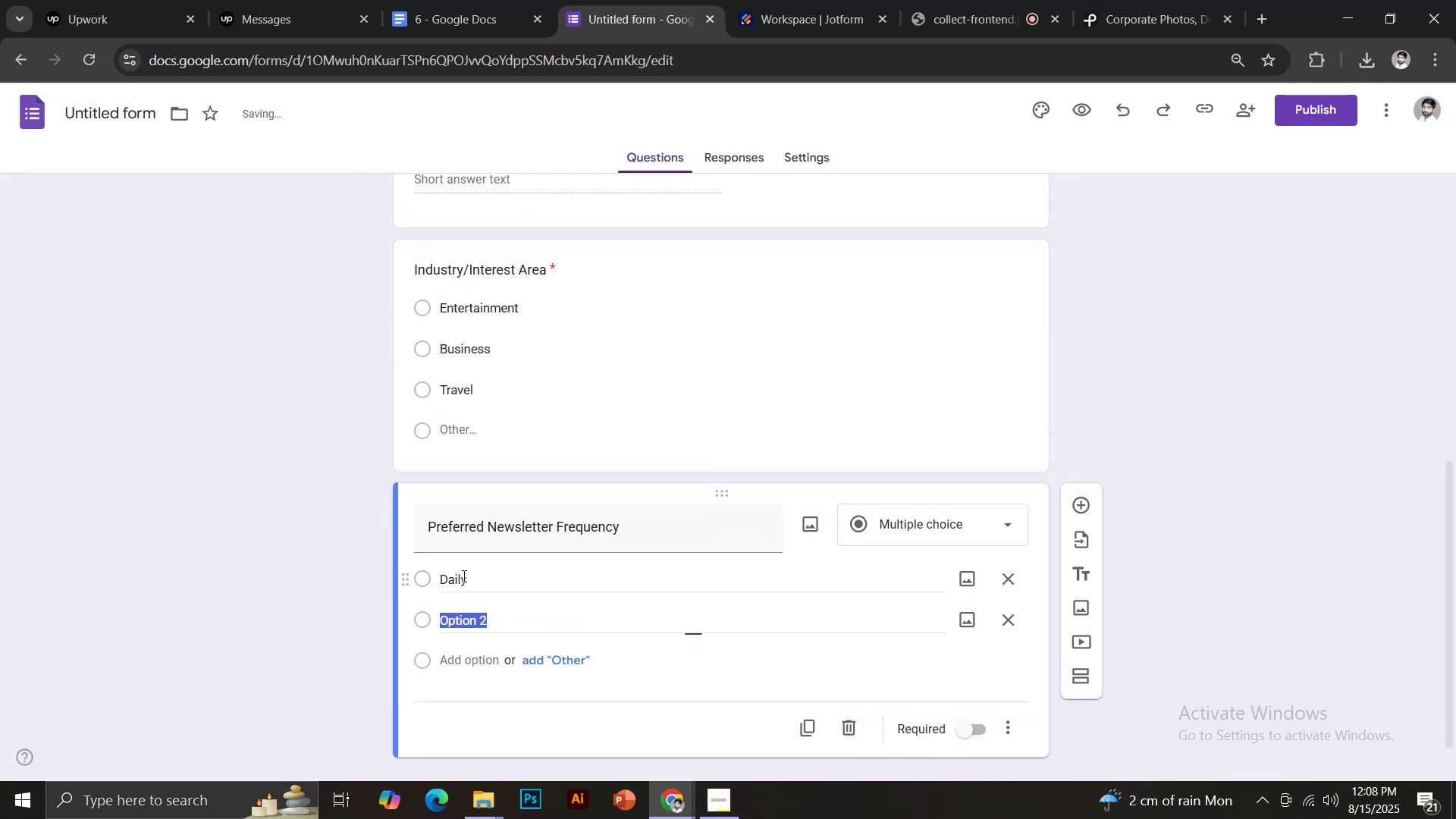 
type(Weekly)
 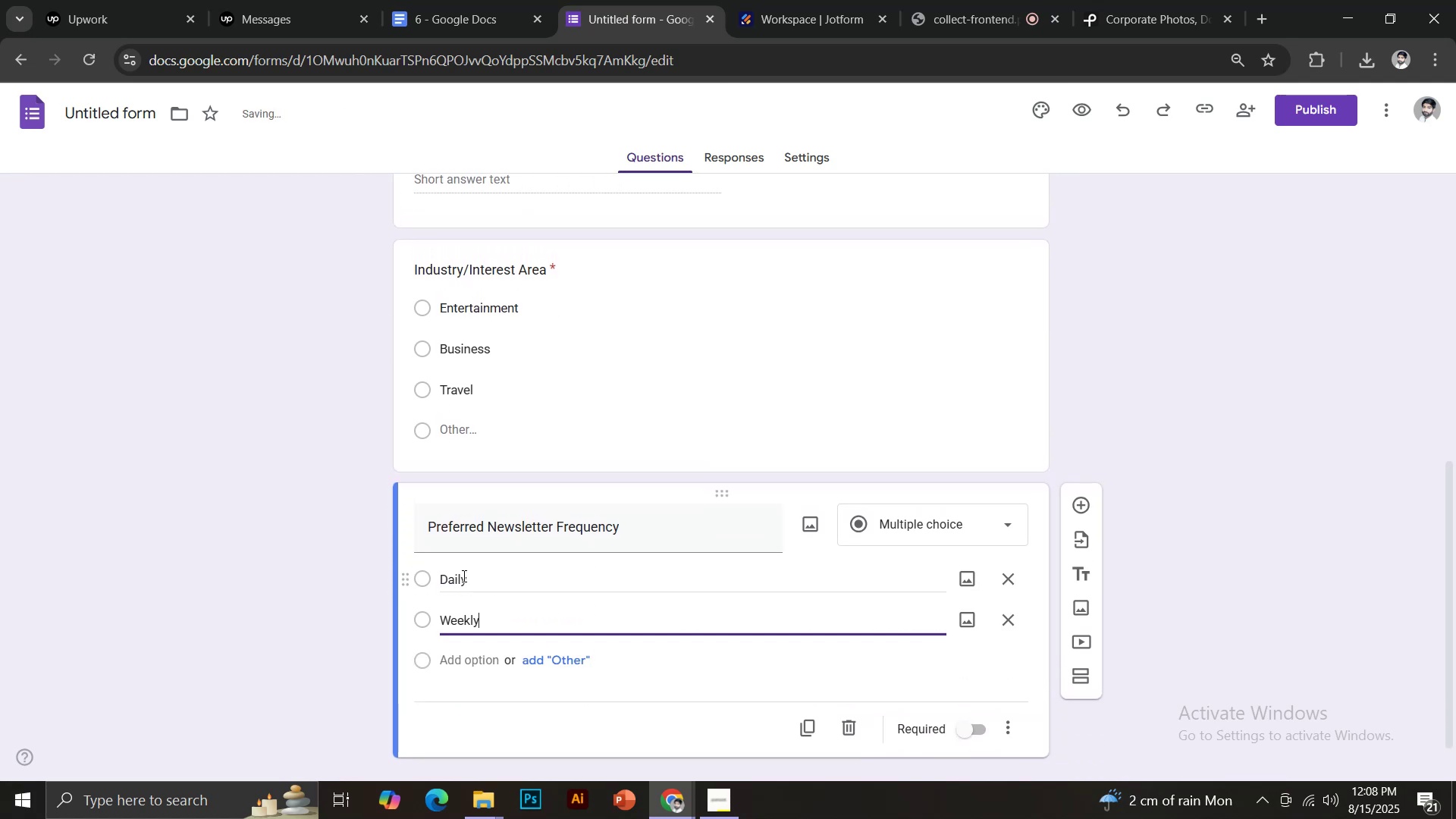 
key(Enter)
 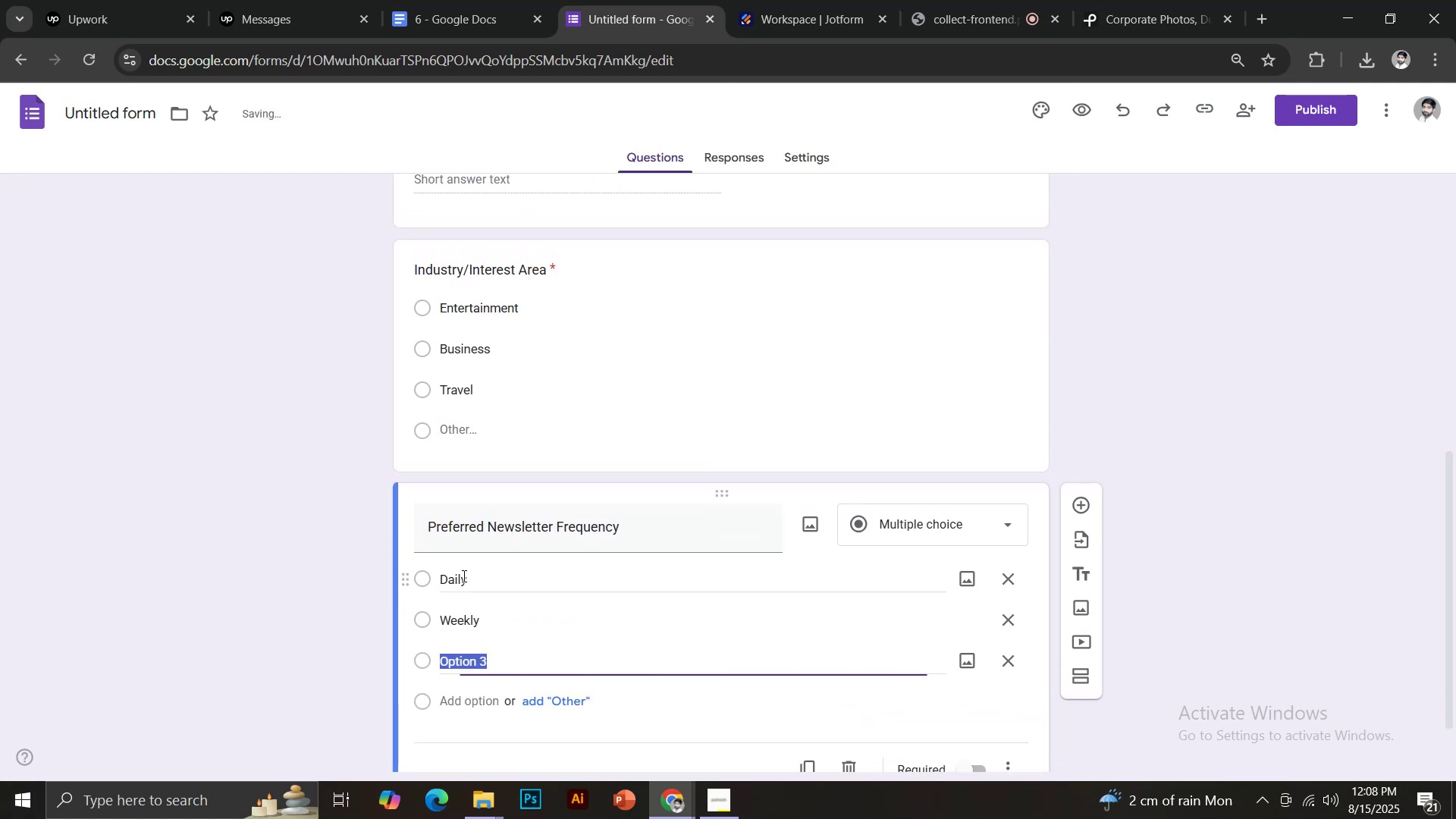 
type(Monthy)
key(Backspace)
type(ly)
 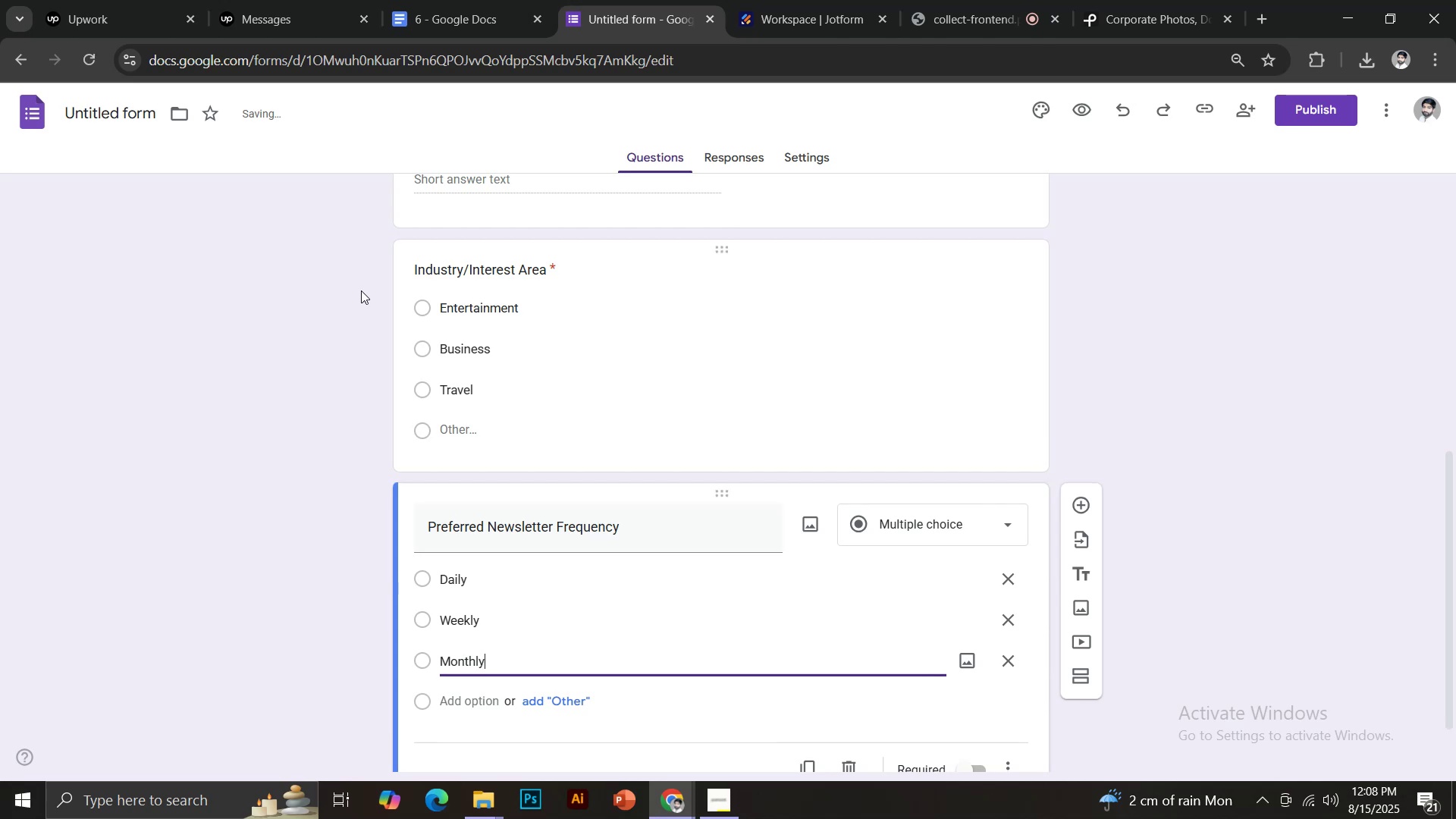 
left_click([414, 0])
 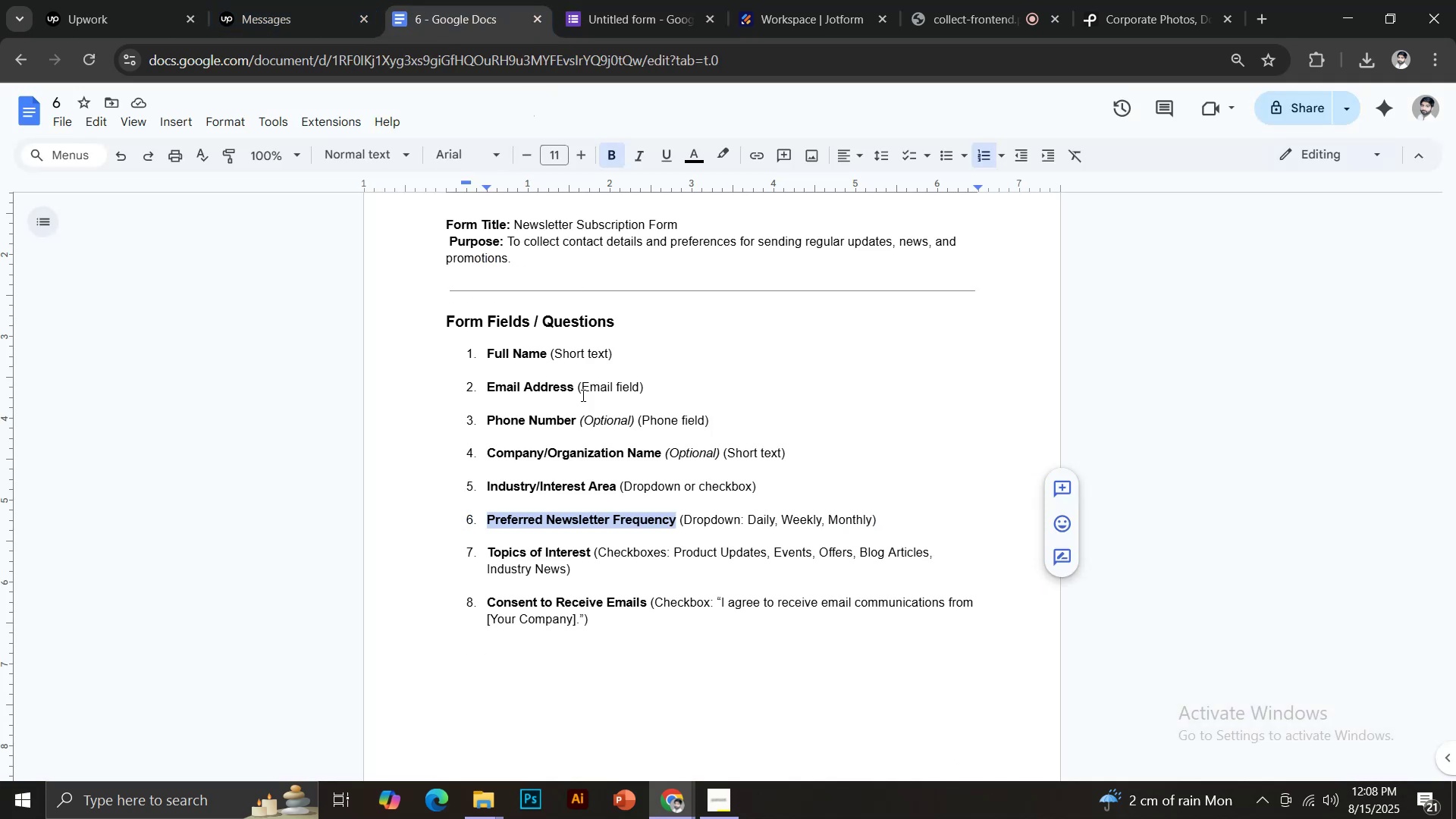 
left_click_drag(start_coordinate=[487, 551], to_coordinate=[590, 554])
 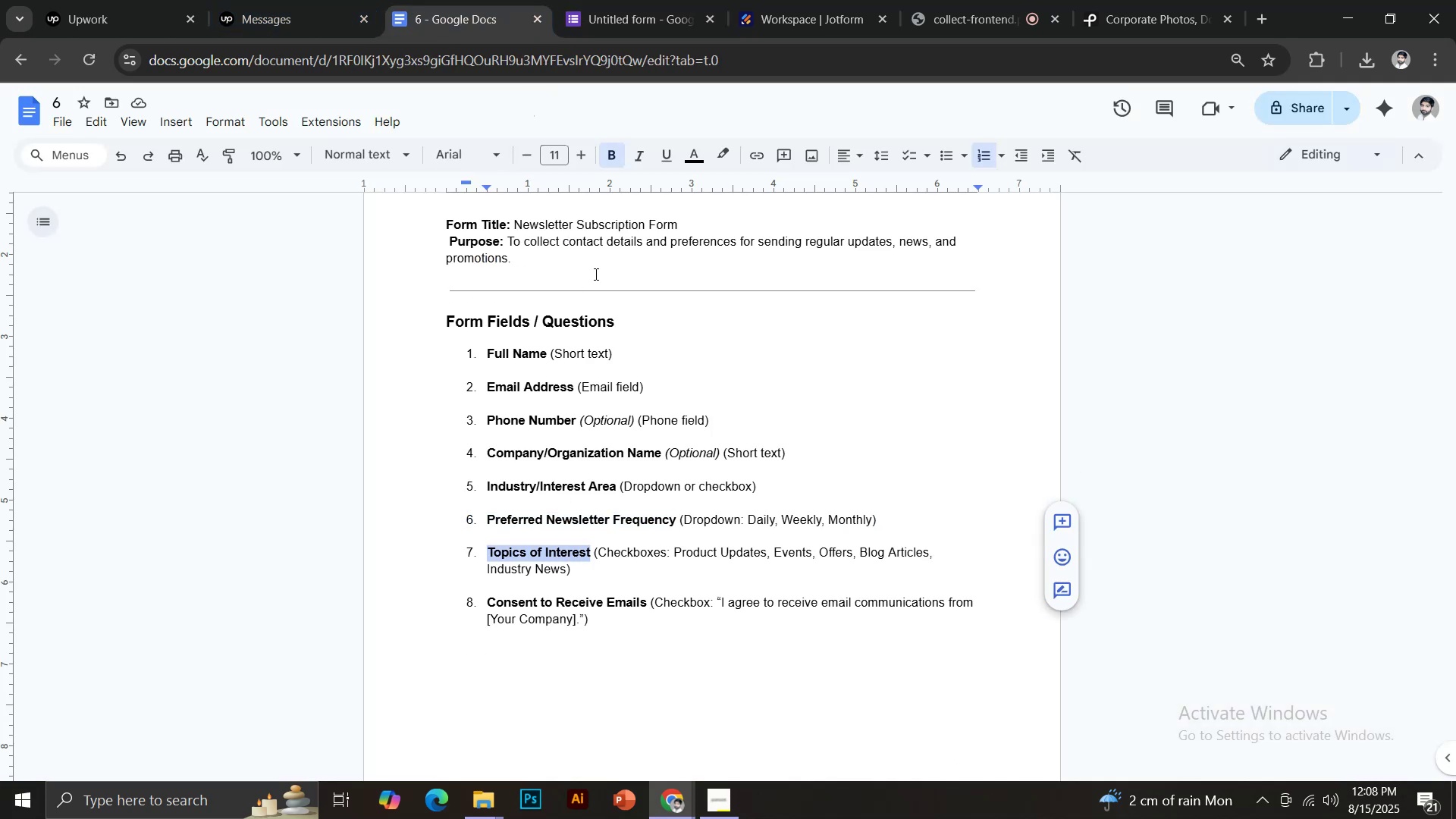 
key(Control+C)
 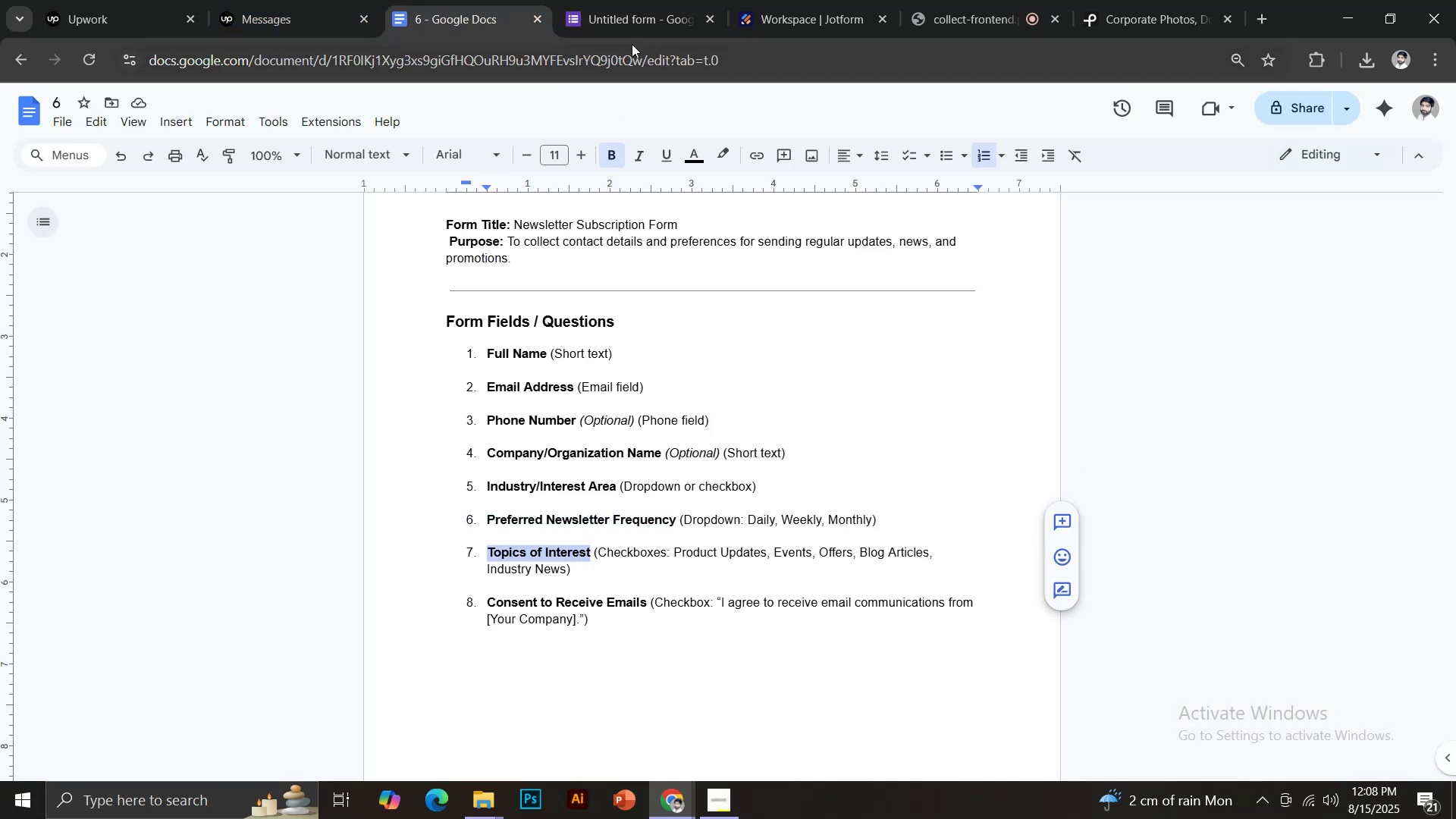 
left_click([627, 0])
 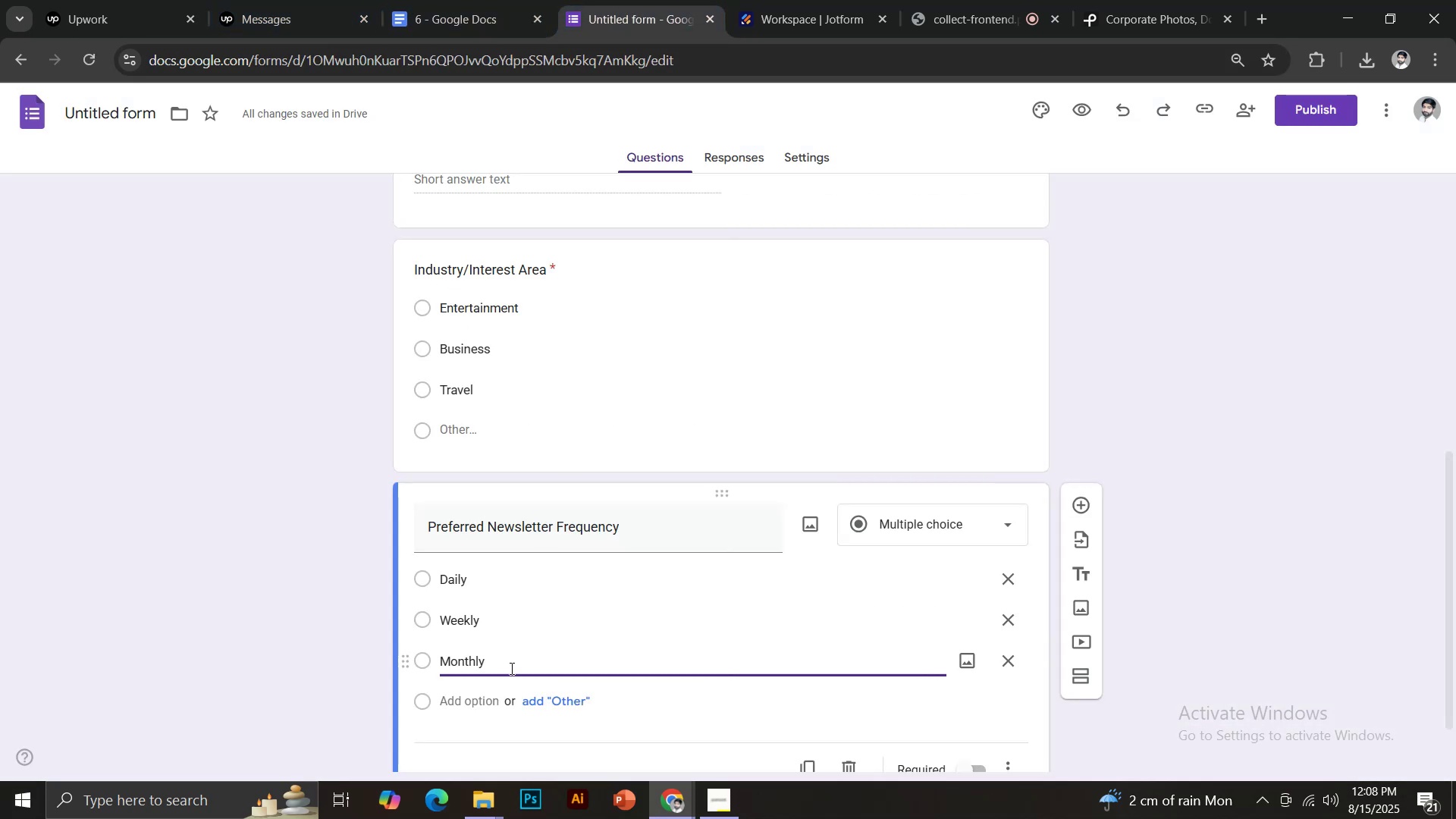 
scroll: coordinate [744, 536], scroll_direction: down, amount: 2.0
 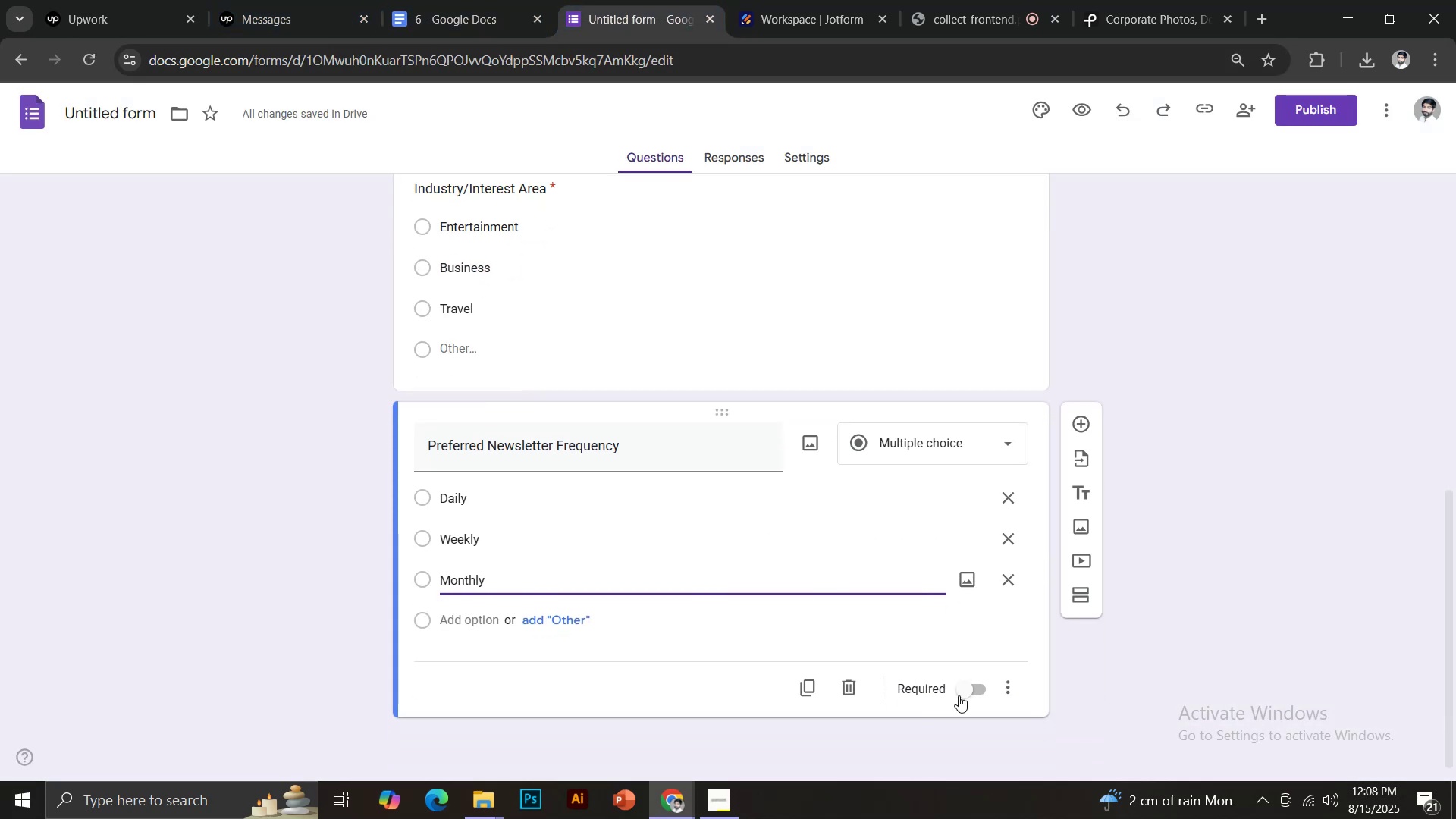 
left_click([961, 693])
 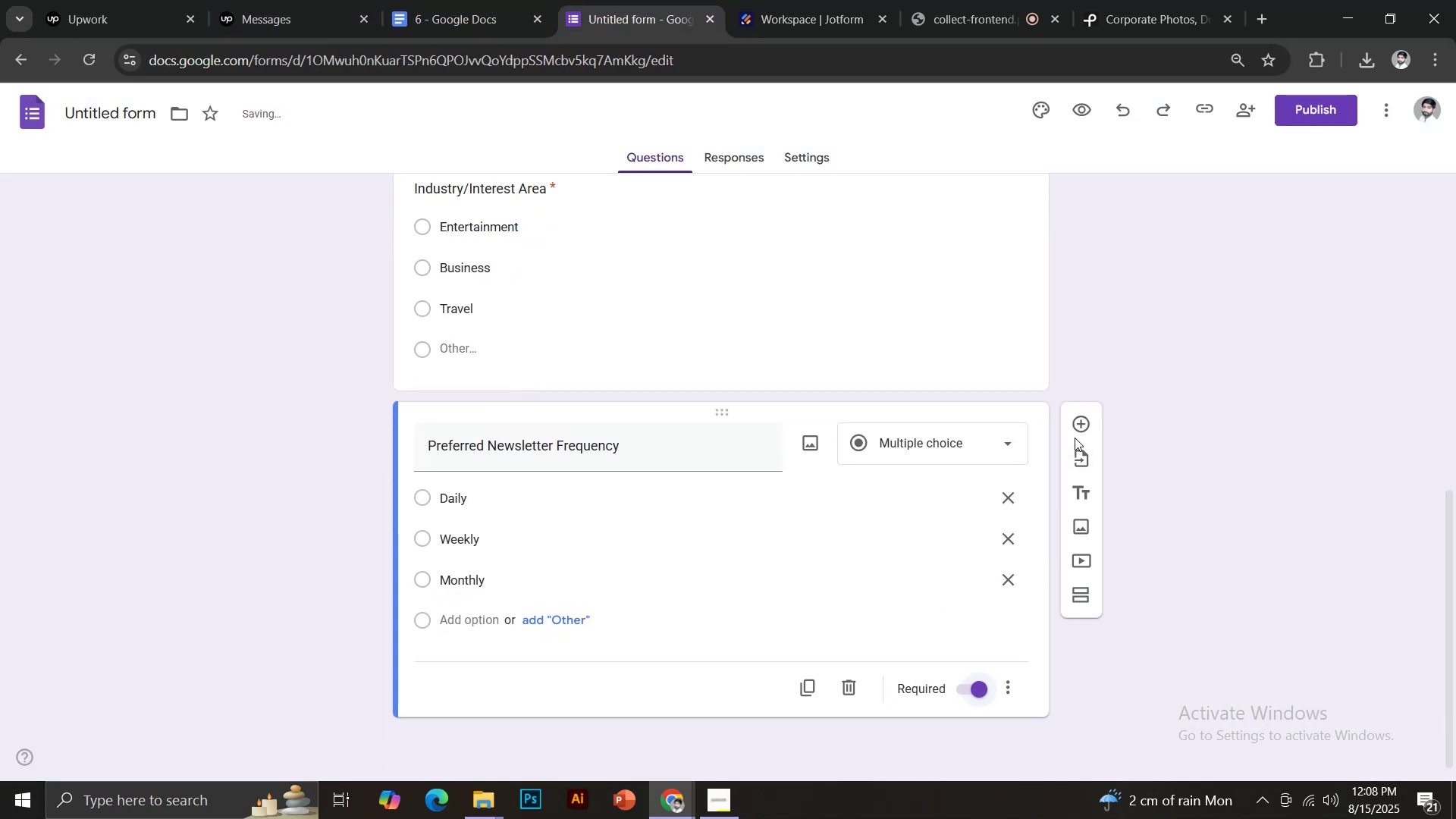 
left_click([1076, 431])
 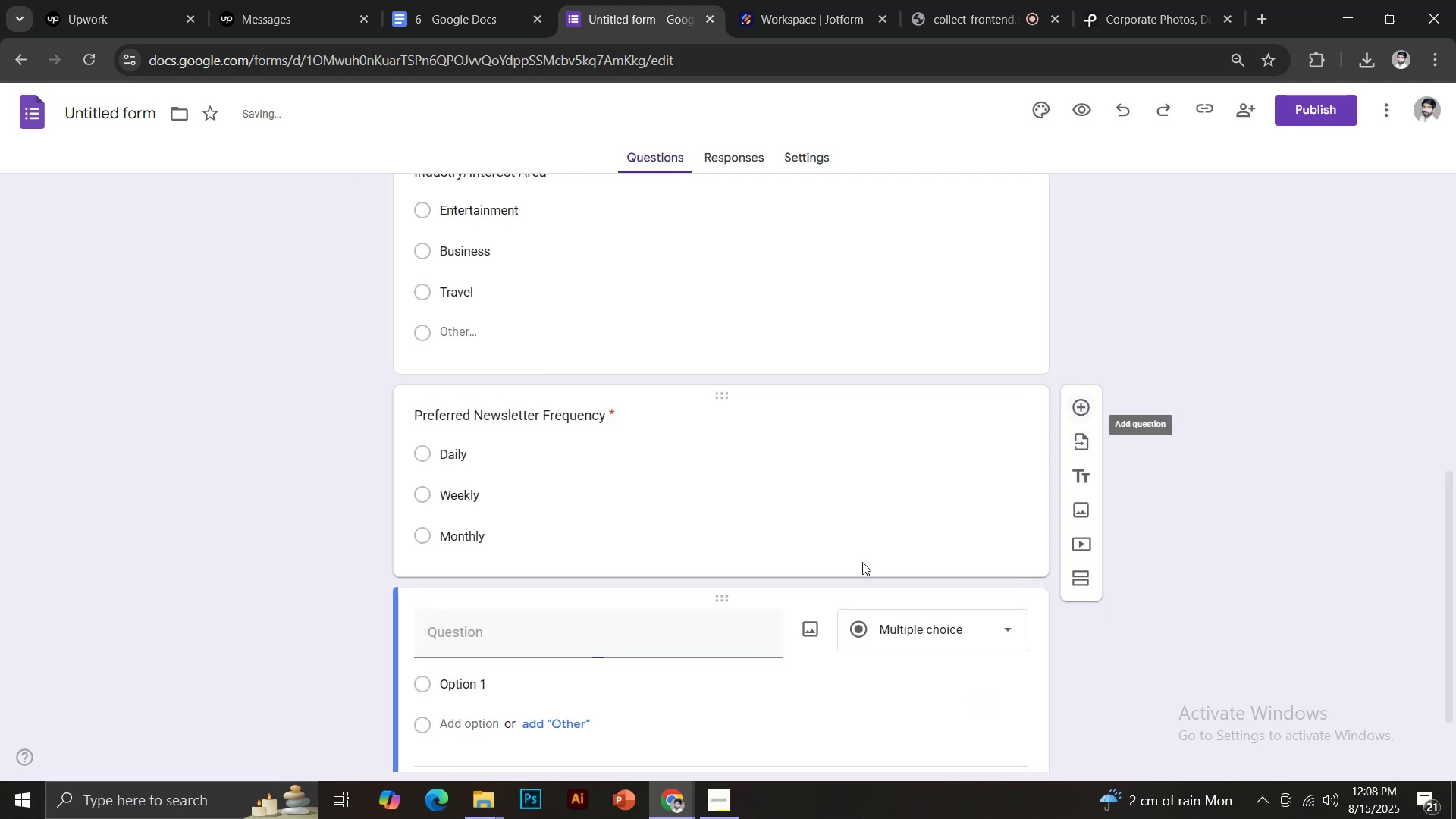 
key(Control+Shift+V)
 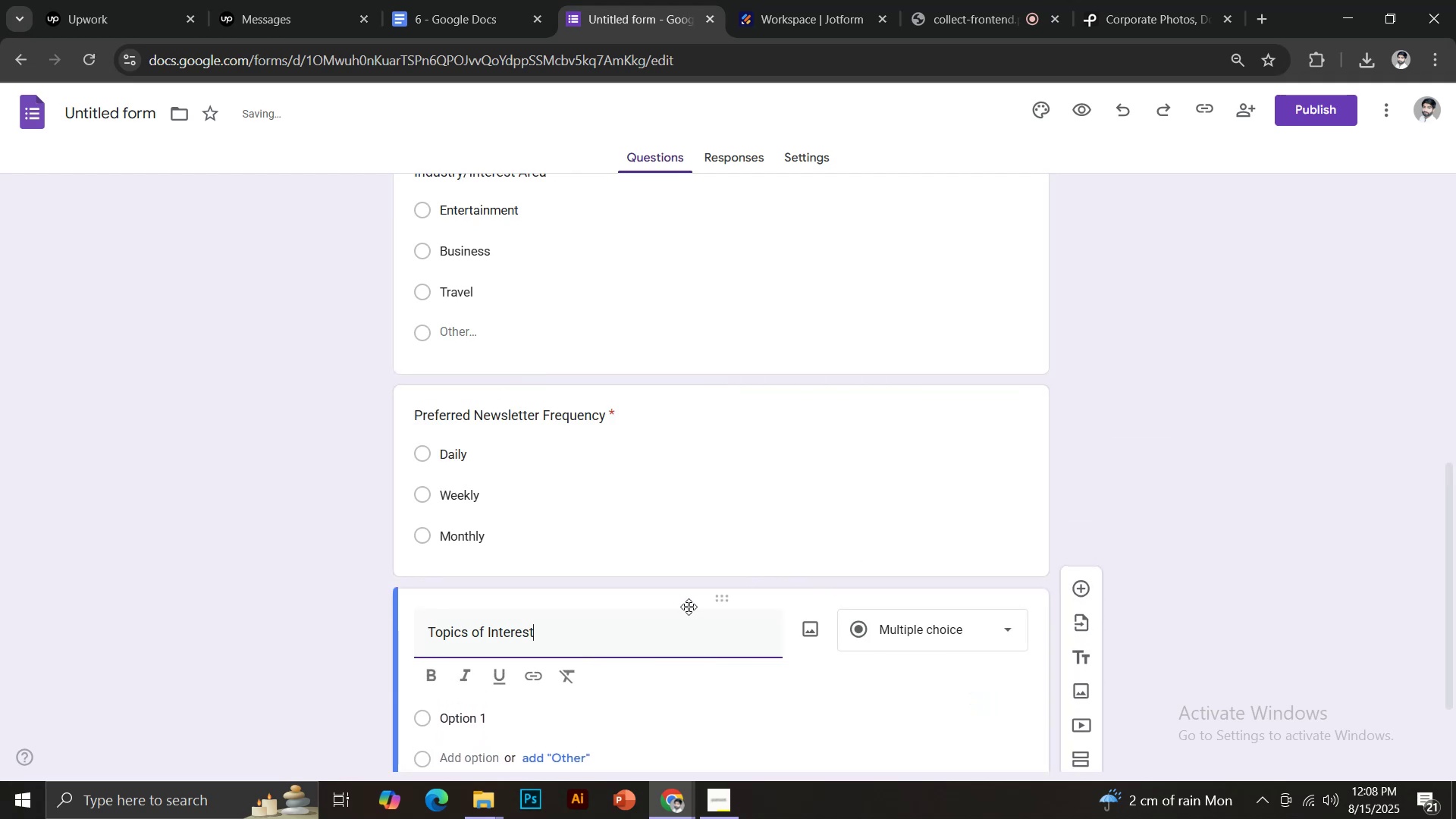 
scroll: coordinate [689, 607], scroll_direction: down, amount: 2.0
 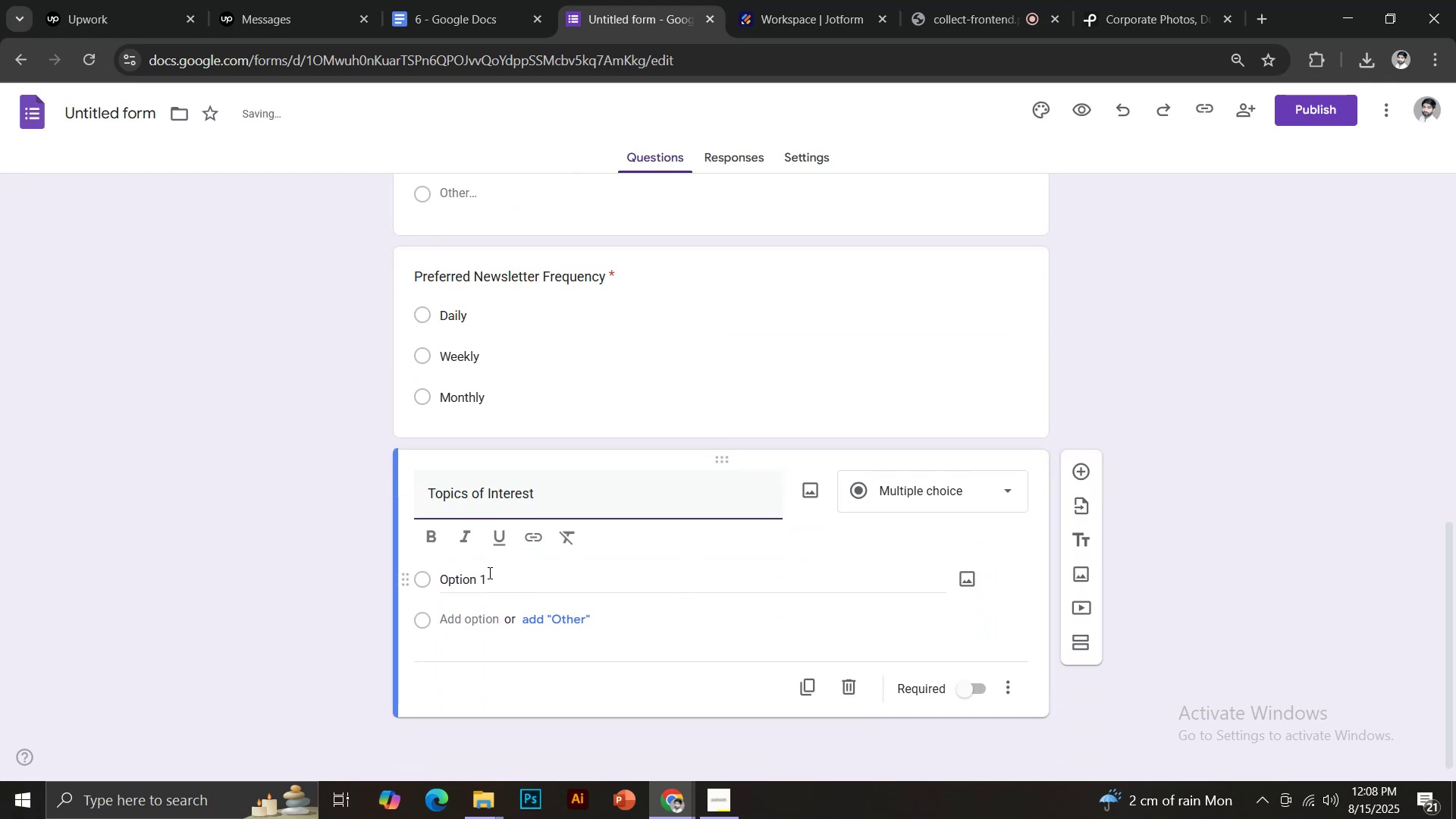 
left_click([487, 572])
 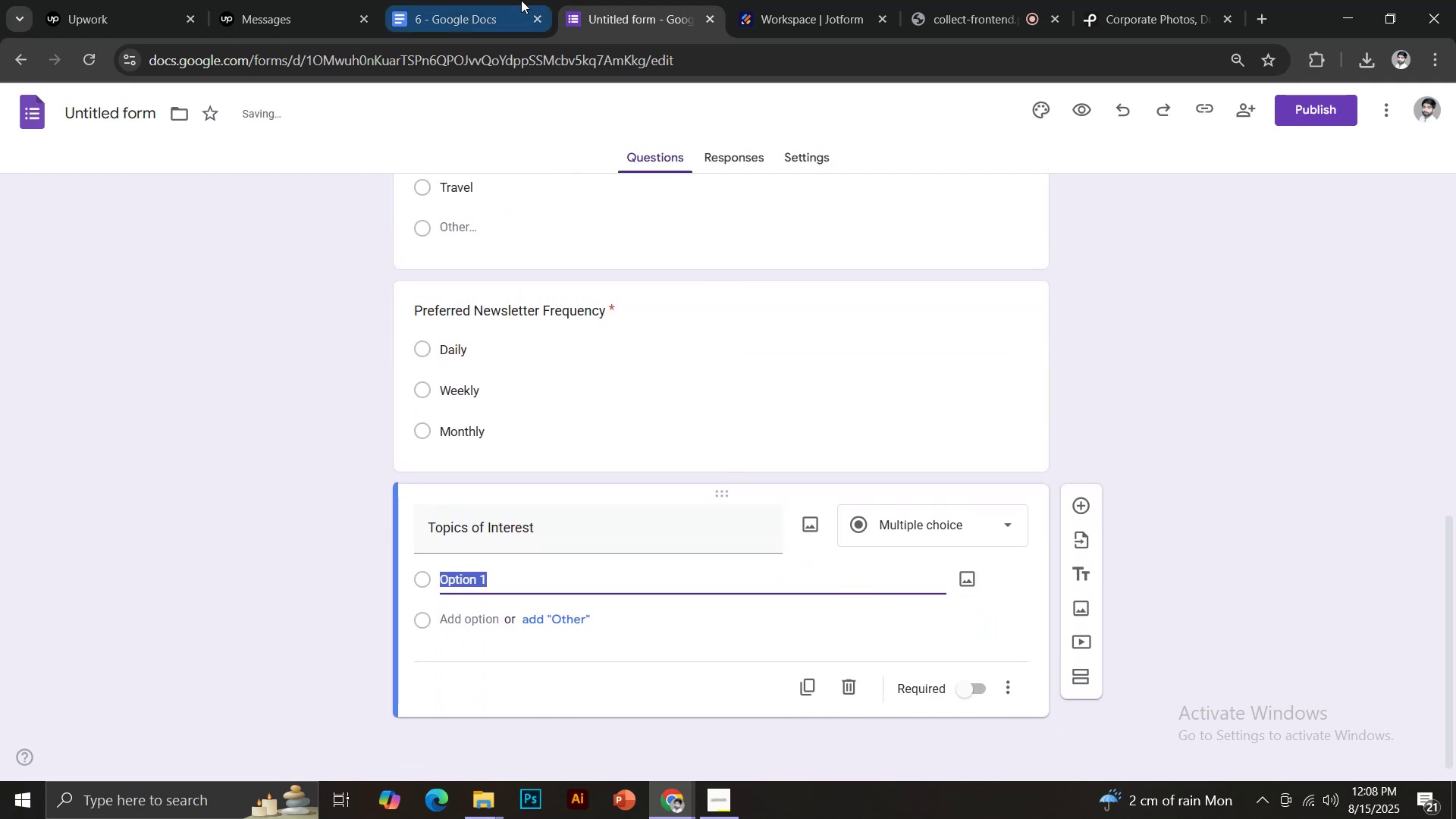 
left_click([500, 0])
 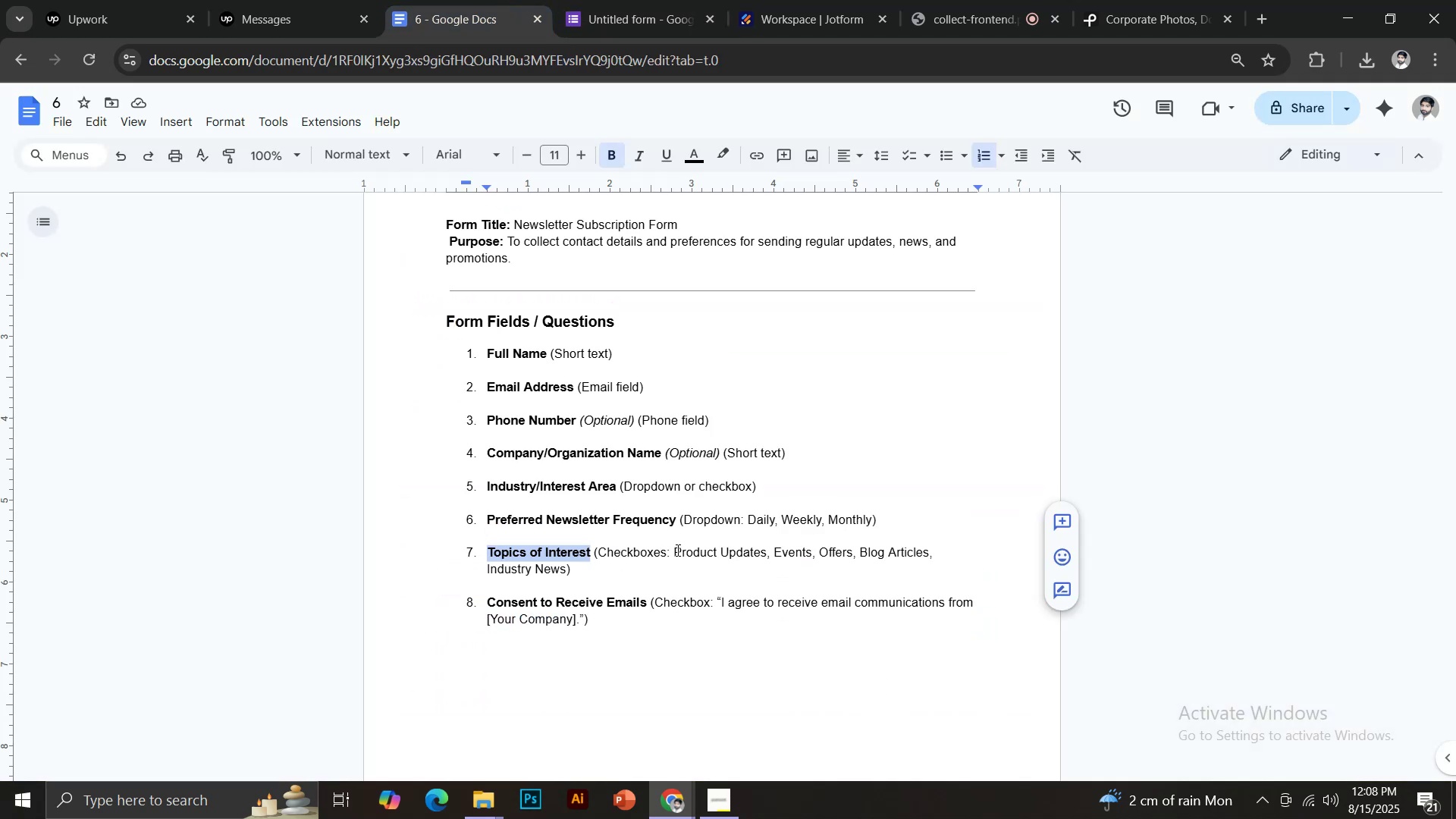 
left_click_drag(start_coordinate=[676, 550], to_coordinate=[767, 553])
 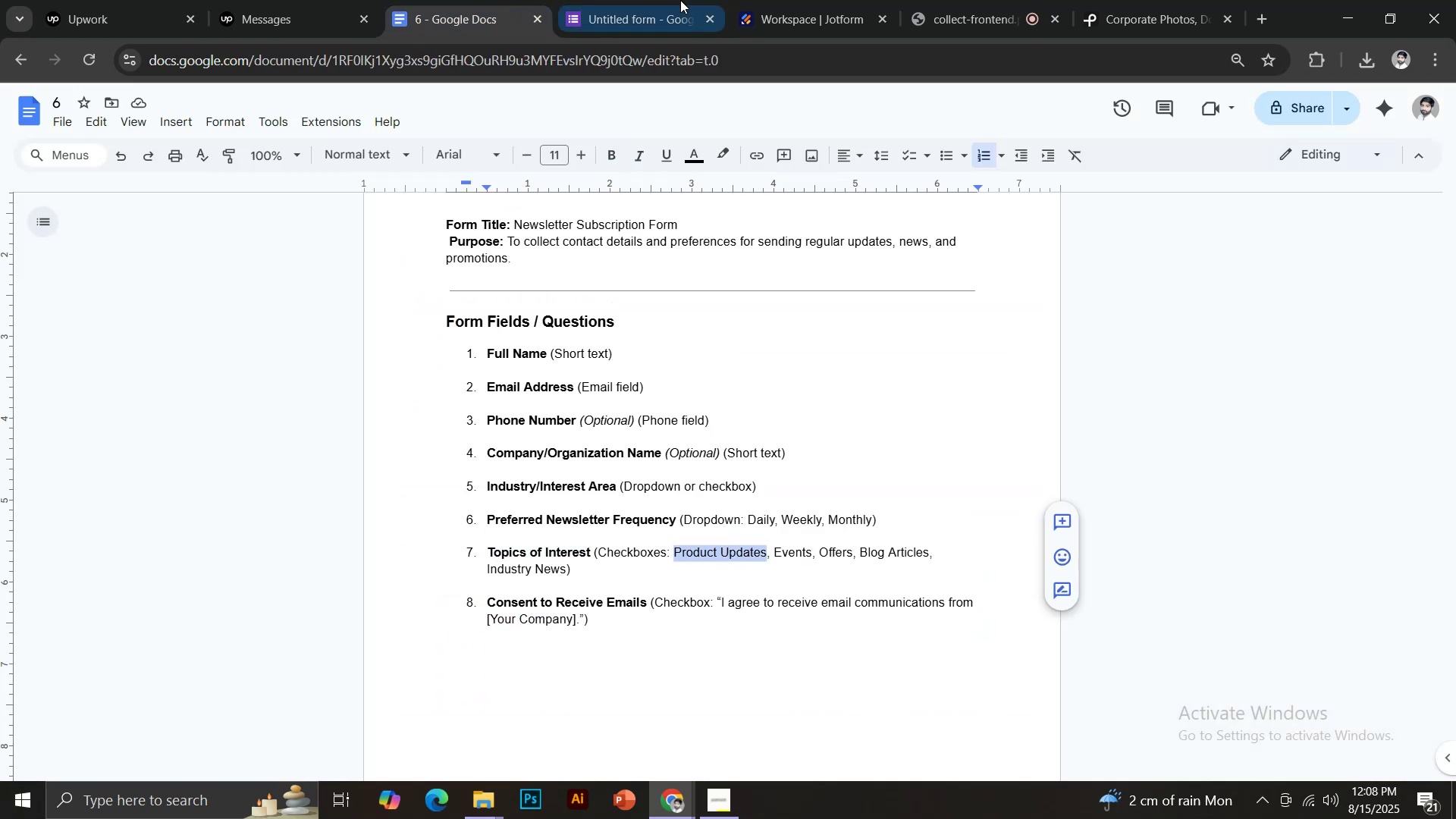 
key(Control+C)
 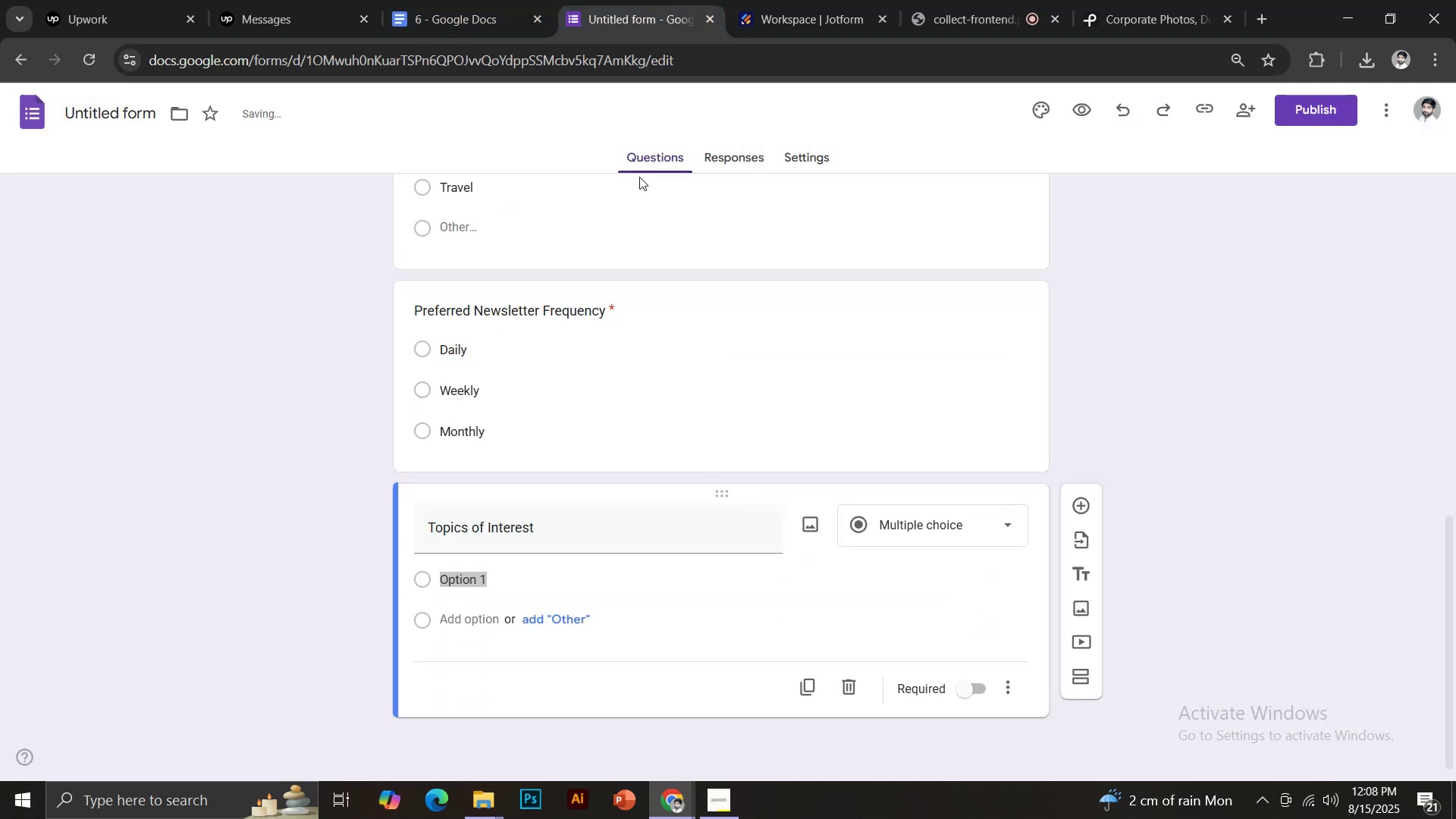 
key(Control+Shift+V)
 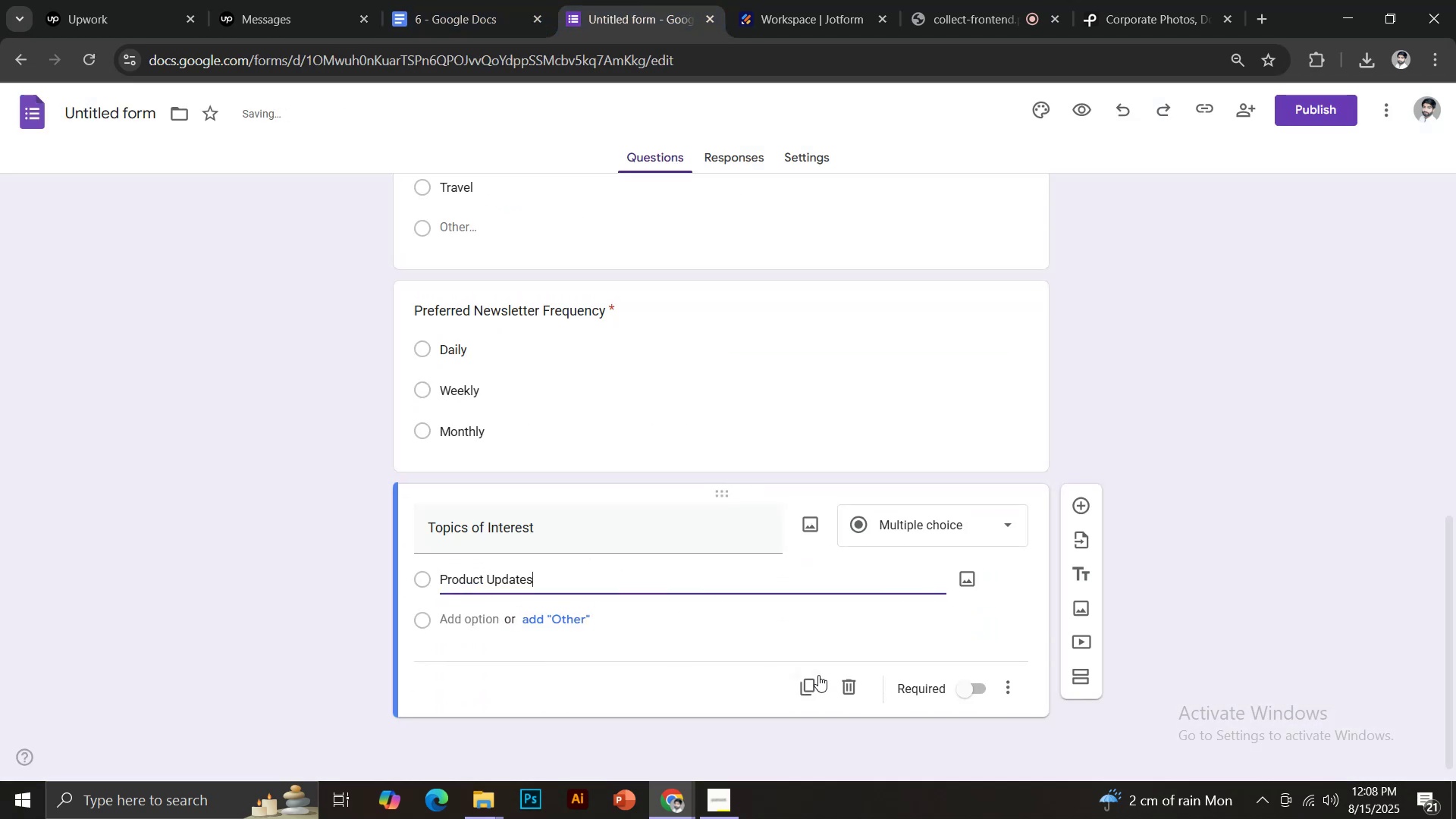 
left_click([959, 690])
 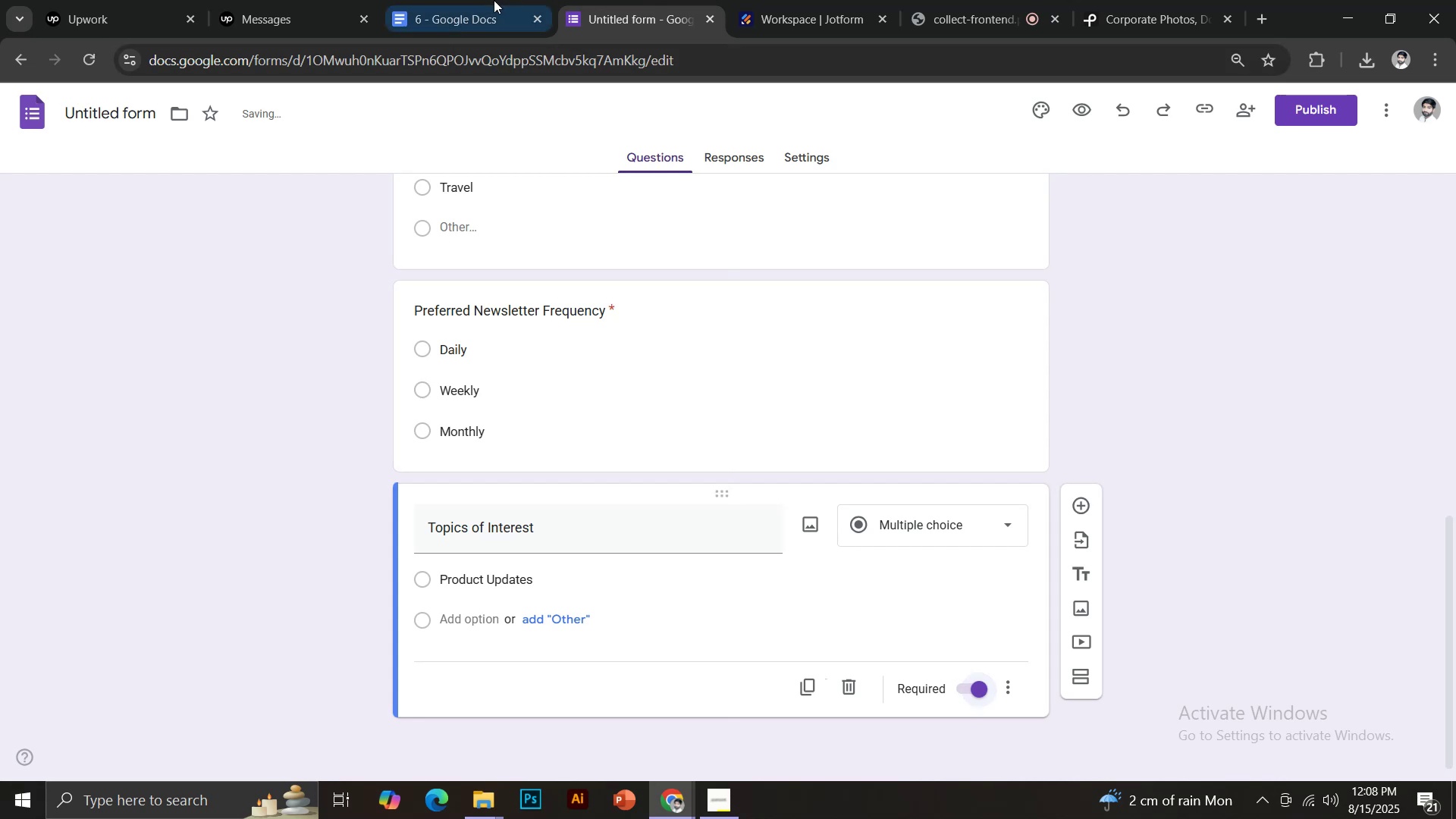 
left_click([489, 0])
 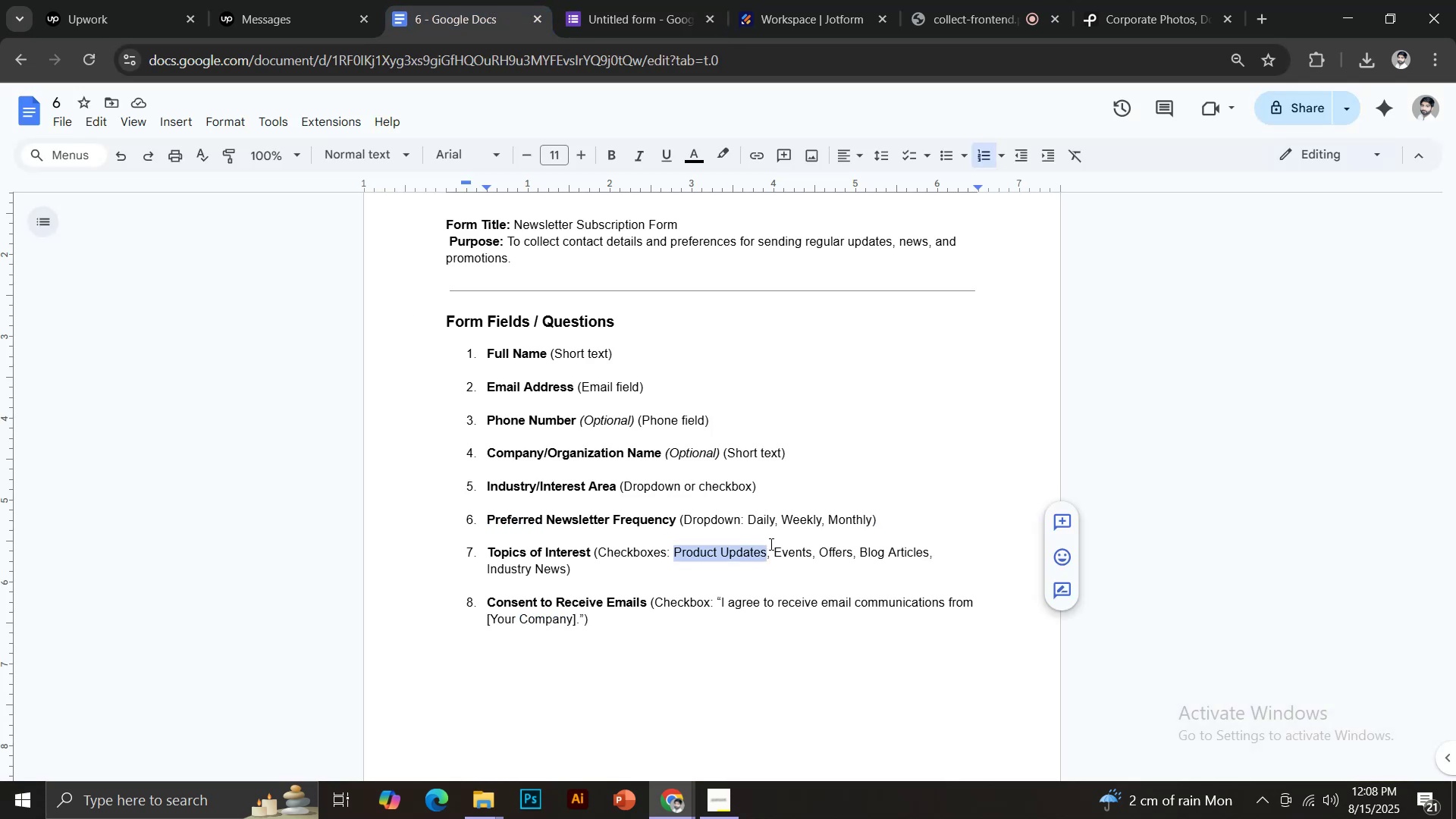 
left_click_drag(start_coordinate=[776, 545], to_coordinate=[811, 547])
 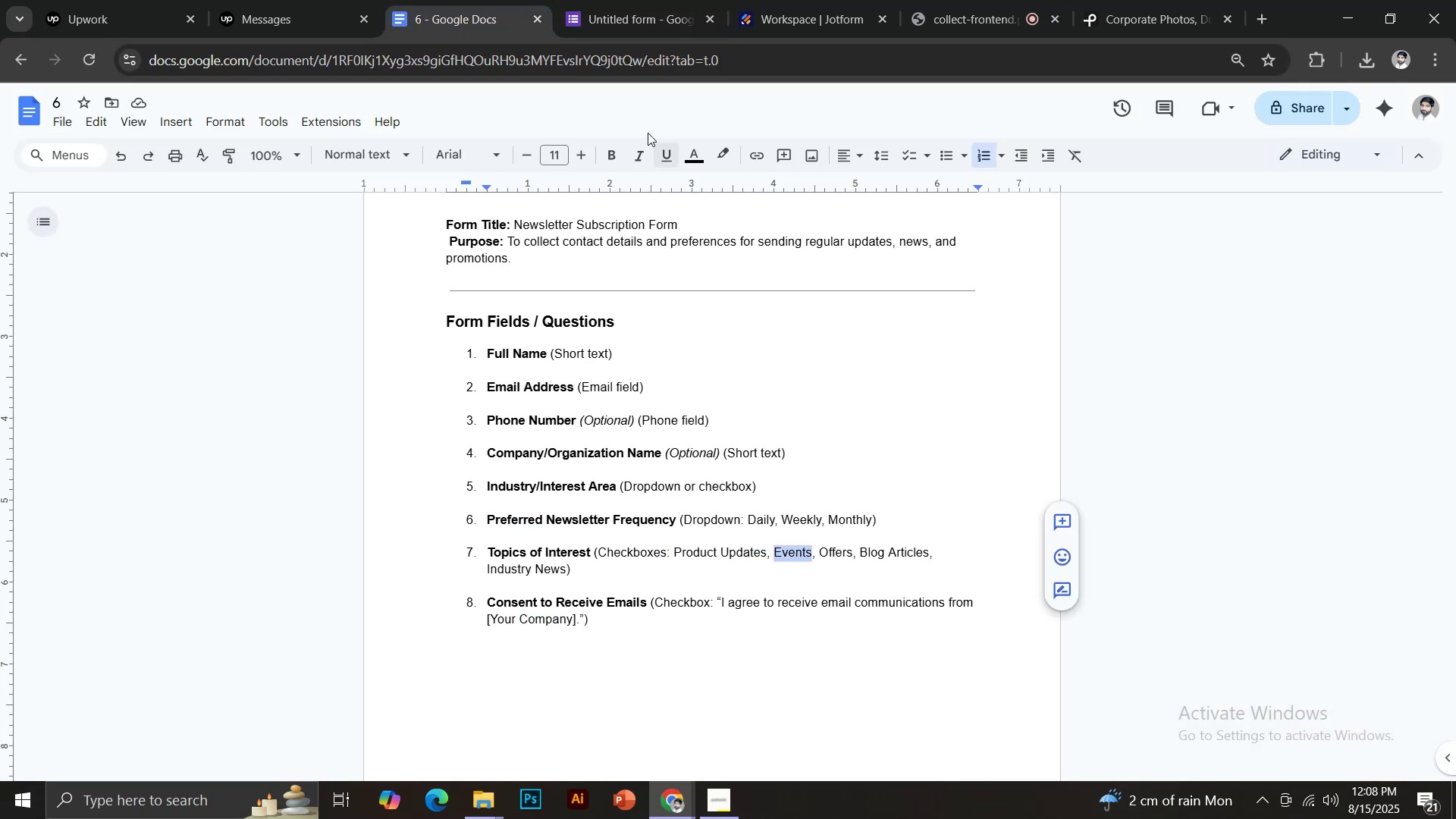 
key(Control+C)
 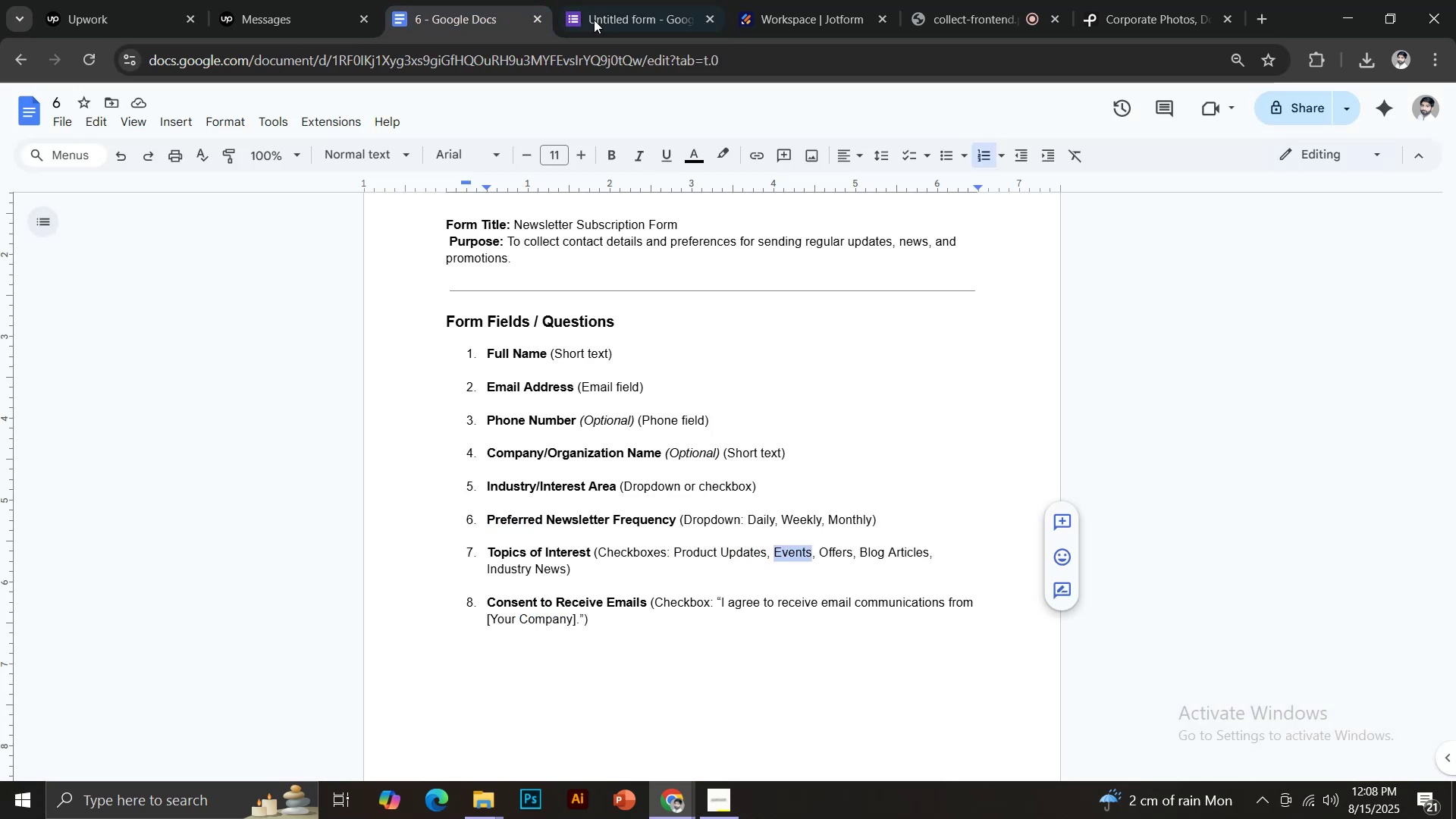 
left_click([601, 0])
 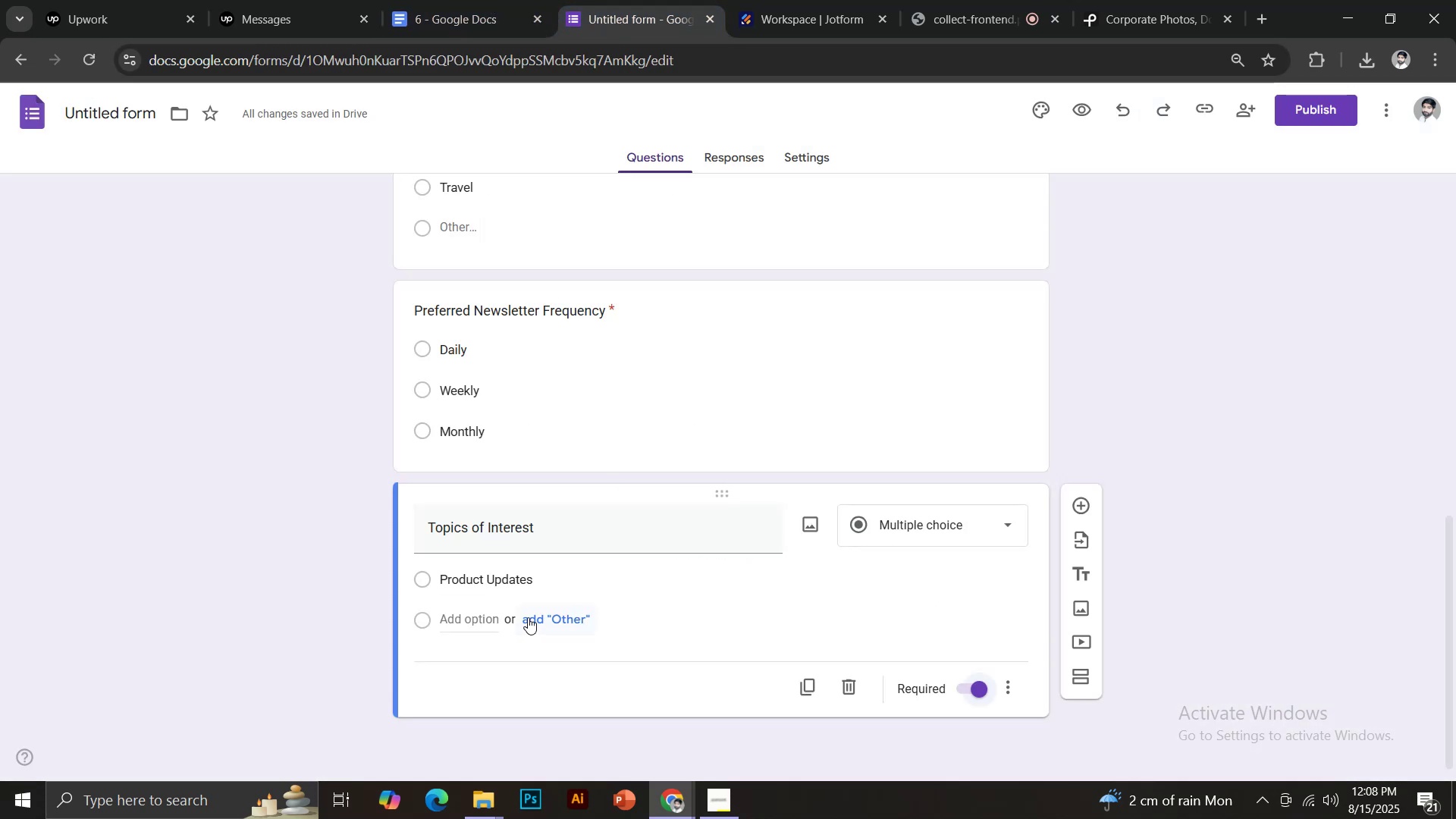 
left_click([460, 617])
 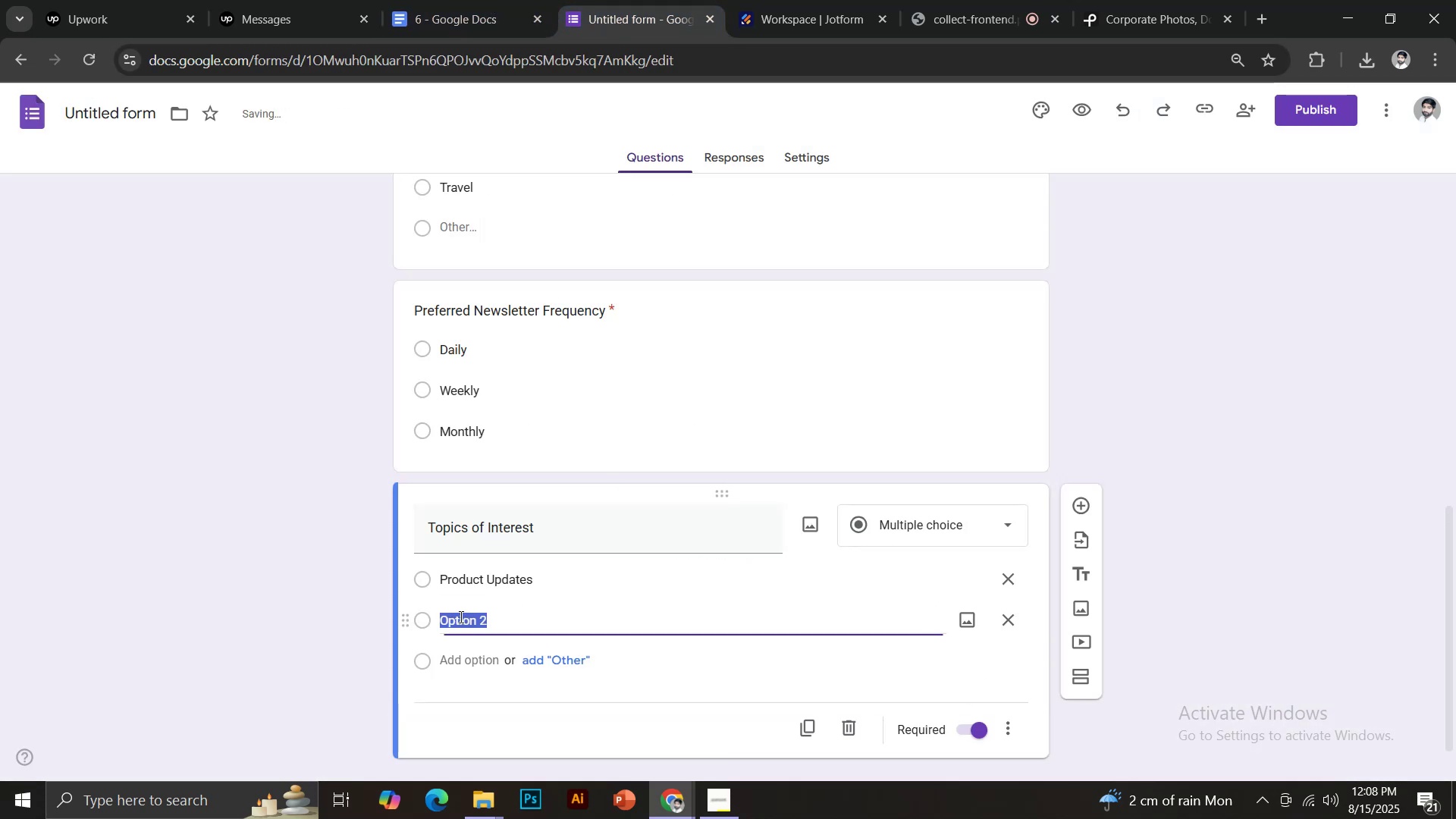 
key(Control+V)
 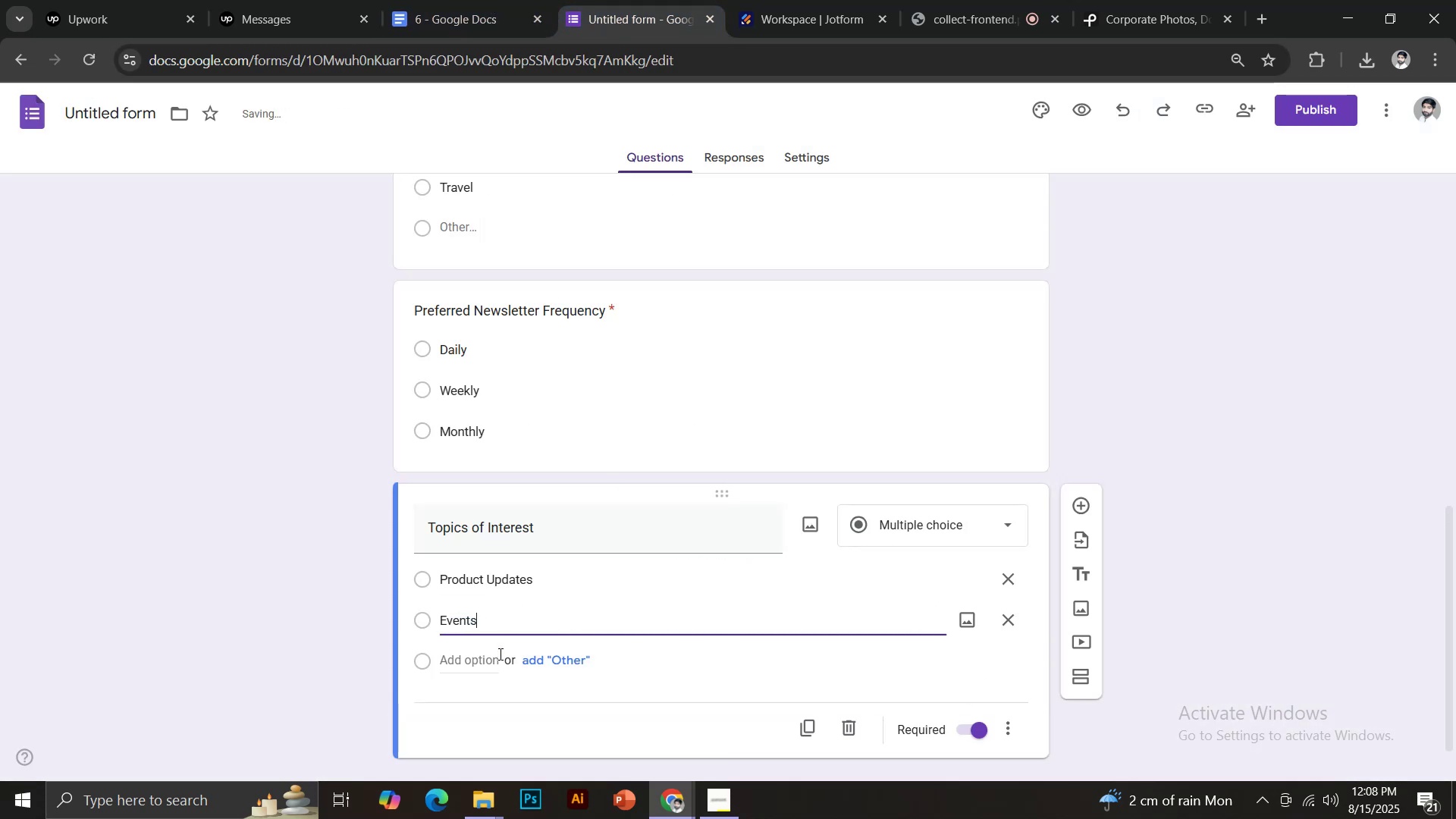 
left_click([484, 660])
 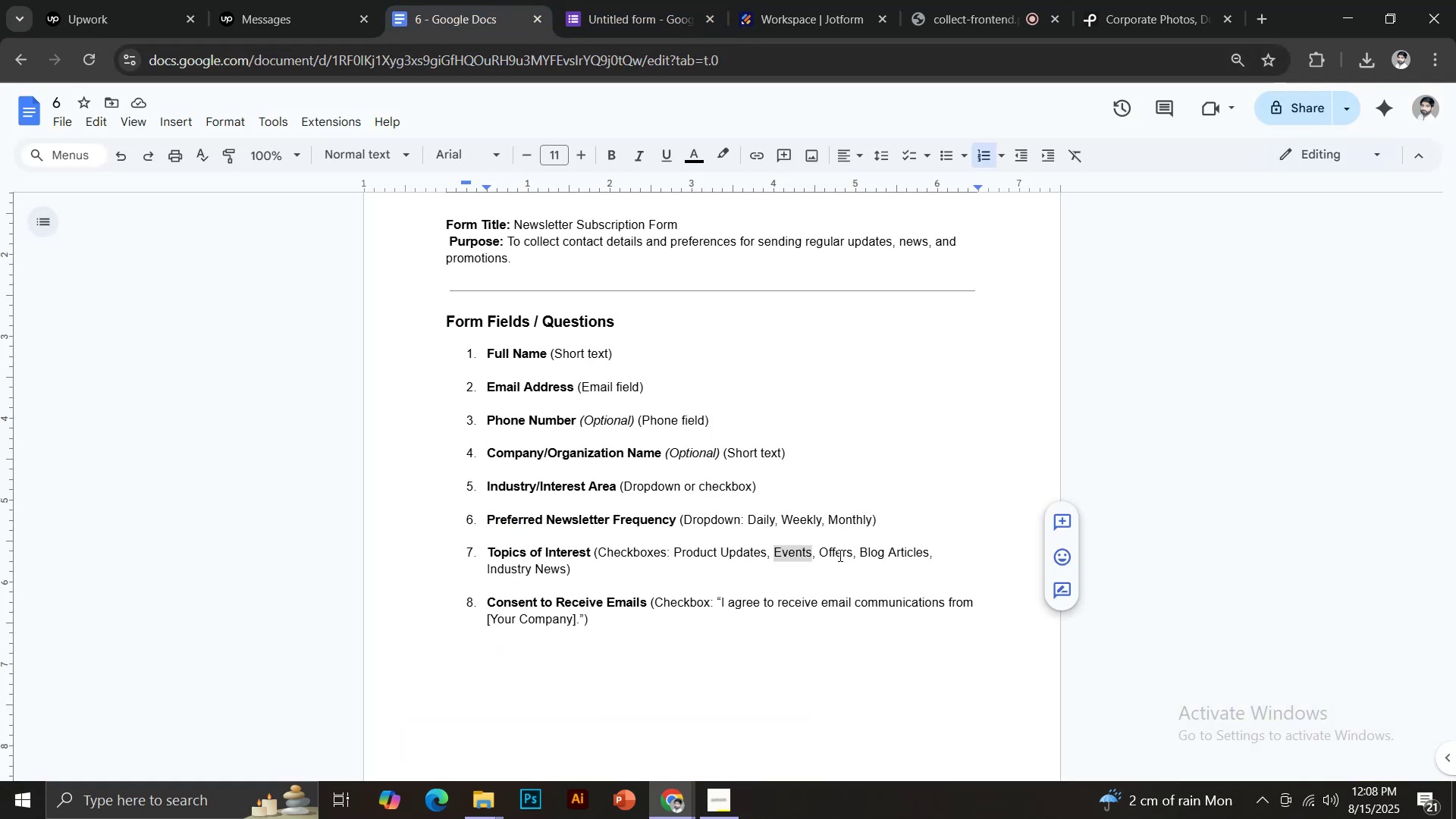 
left_click_drag(start_coordinate=[820, 554], to_coordinate=[852, 557])
 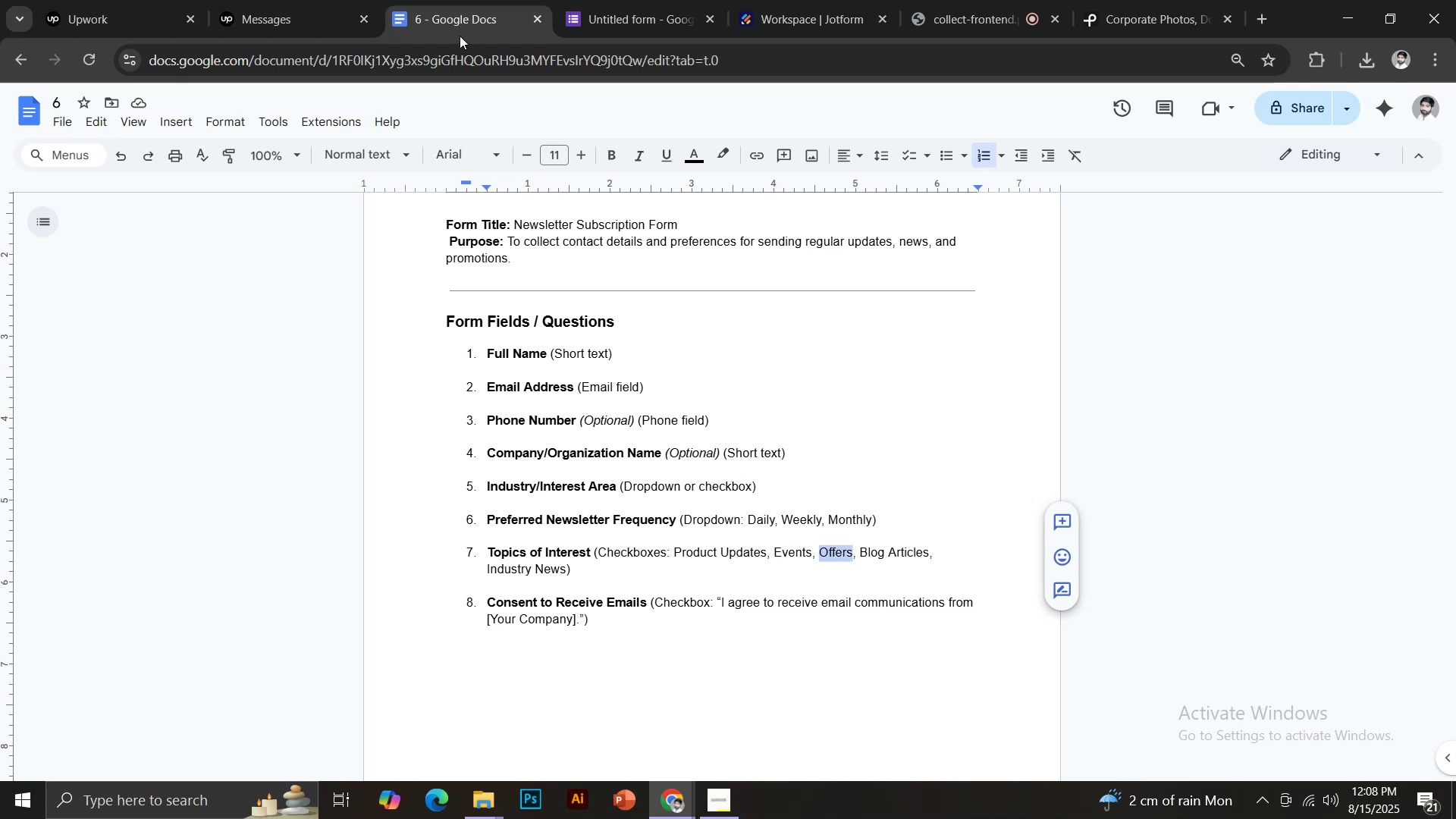 
key(Control+C)
 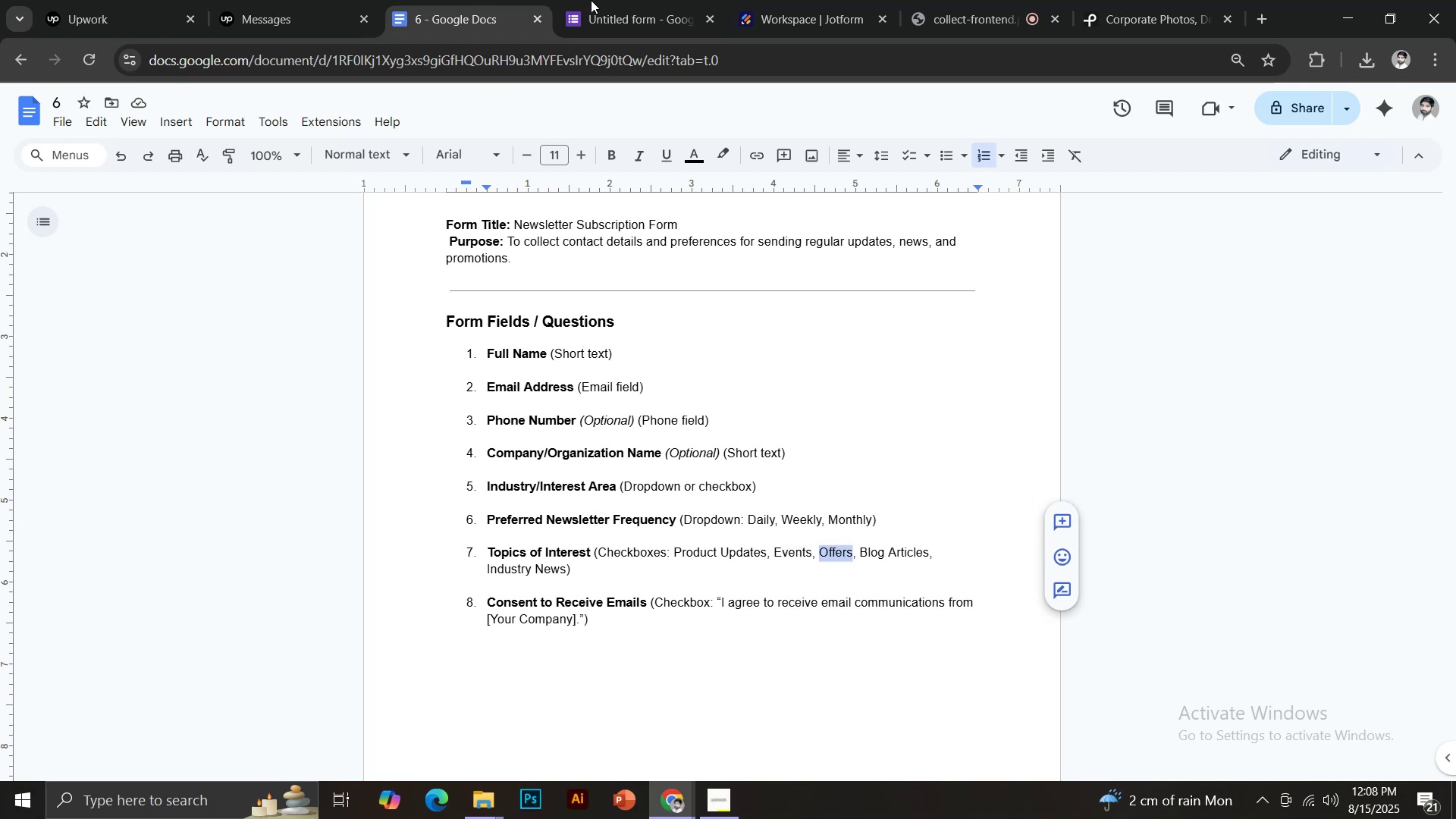 
left_click([621, 0])
 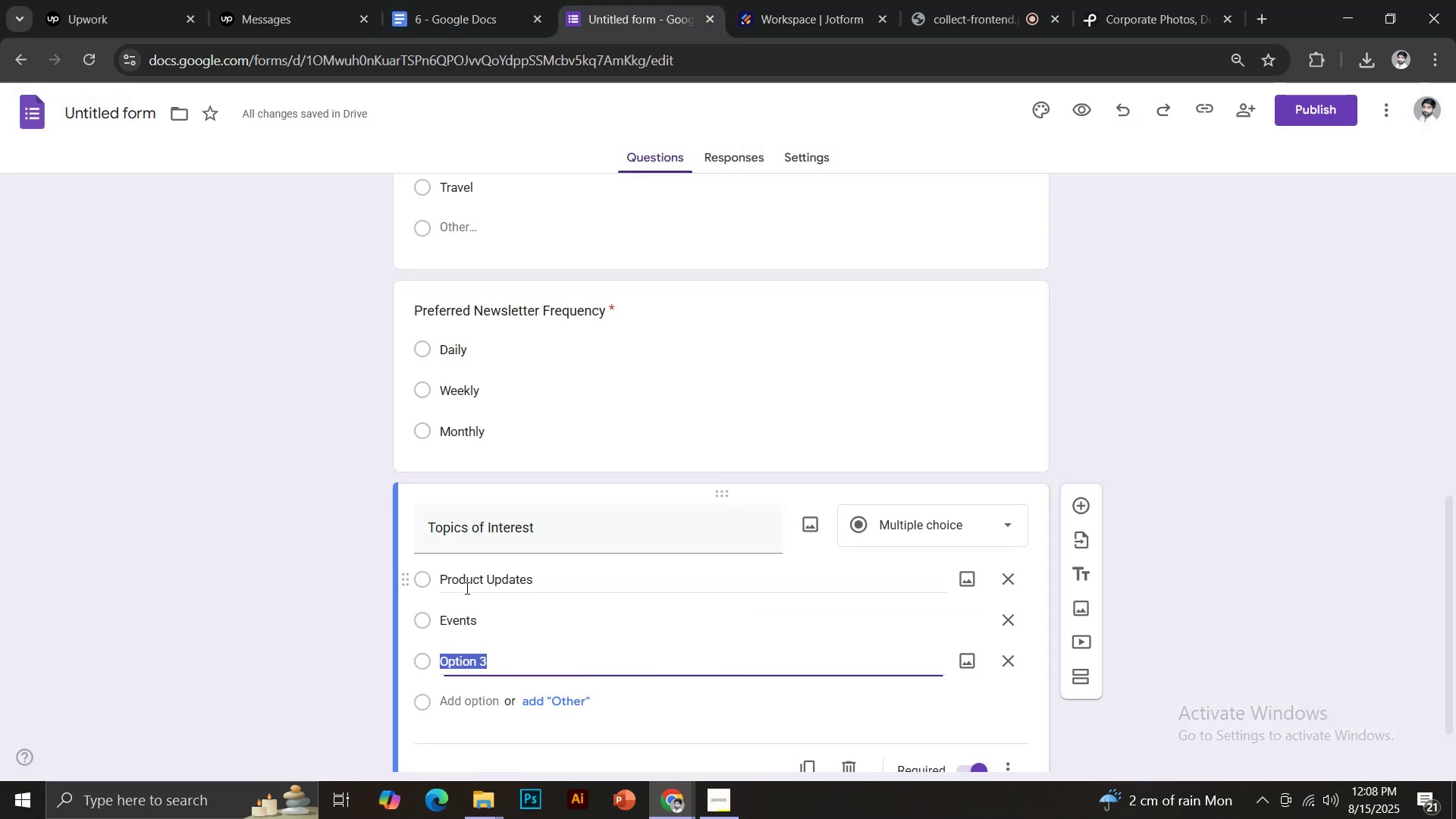 
key(Control+Shift+V)
 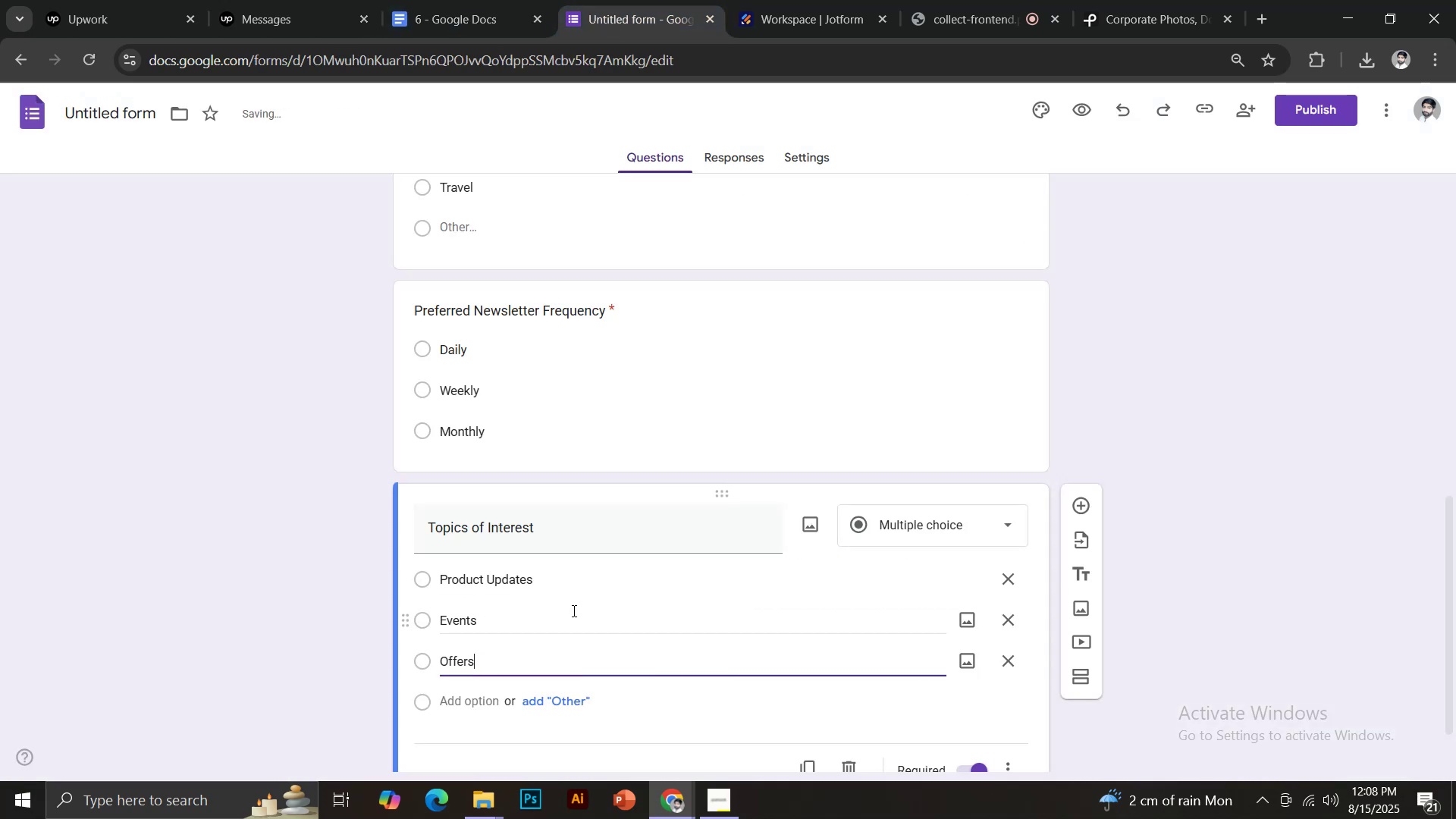 
scroll: coordinate [574, 608], scroll_direction: down, amount: 1.0
 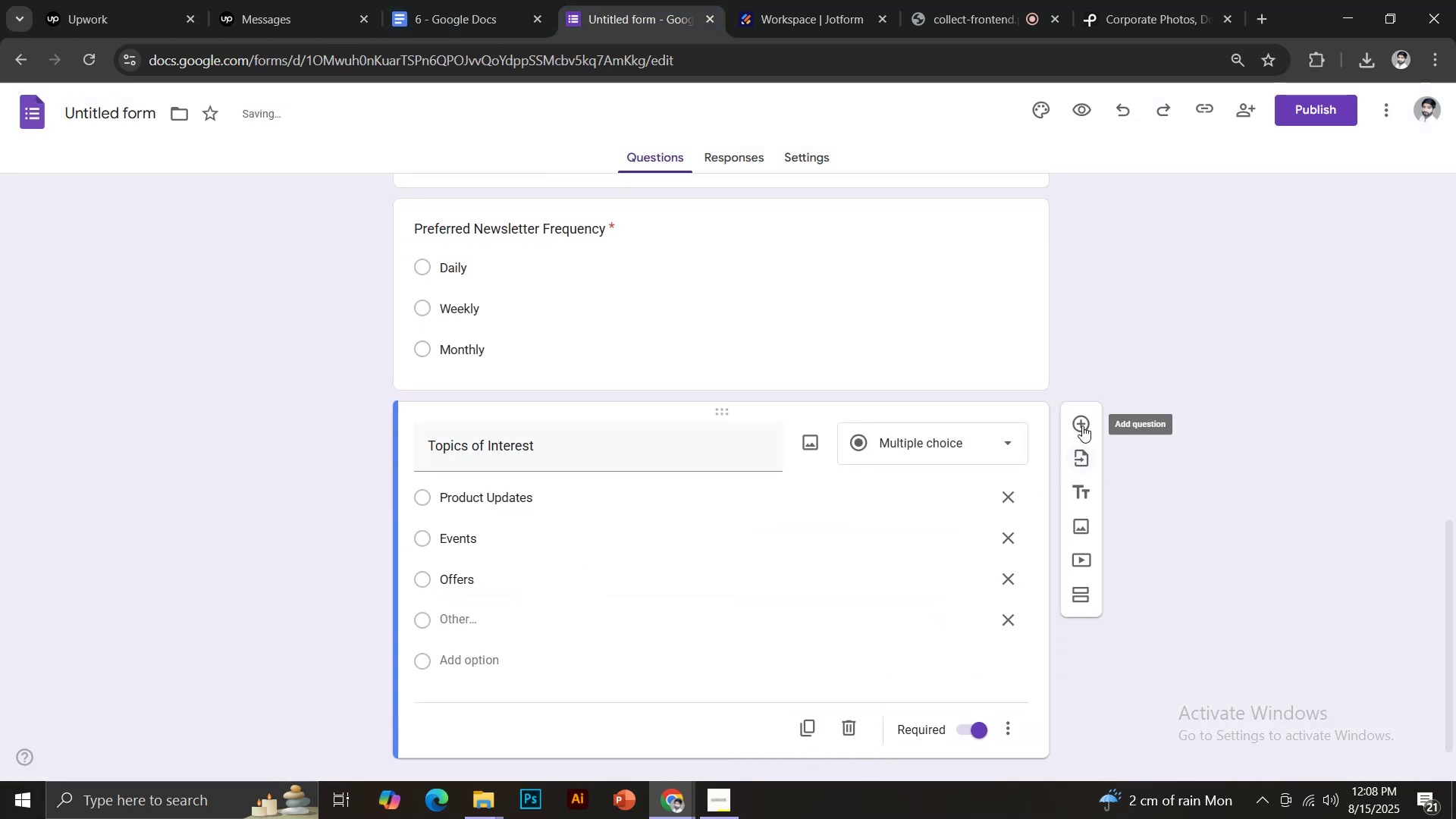 
double_click([488, 0])
 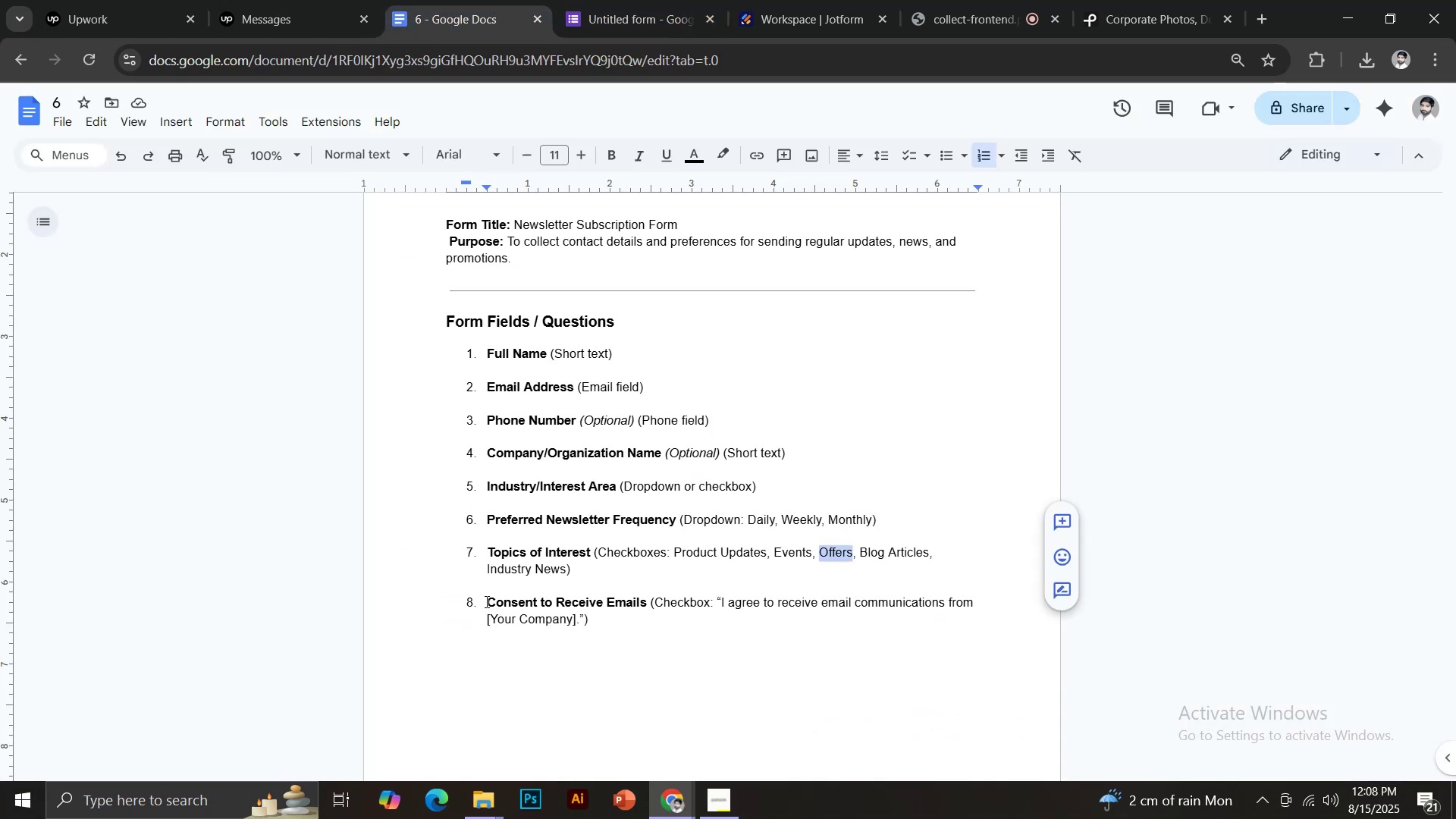 
left_click_drag(start_coordinate=[488, 602], to_coordinate=[648, 597])
 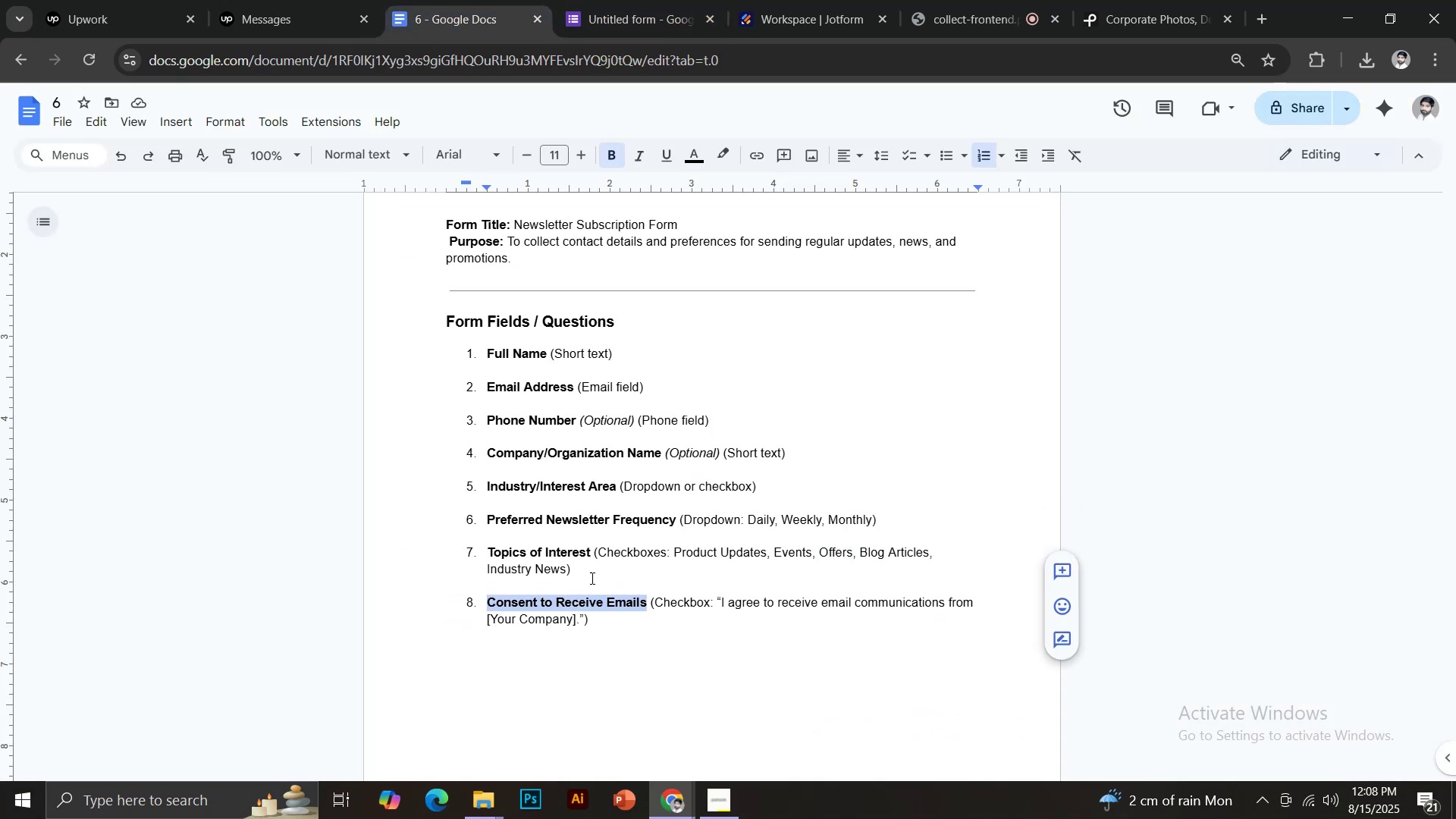 
key(Control+C)
 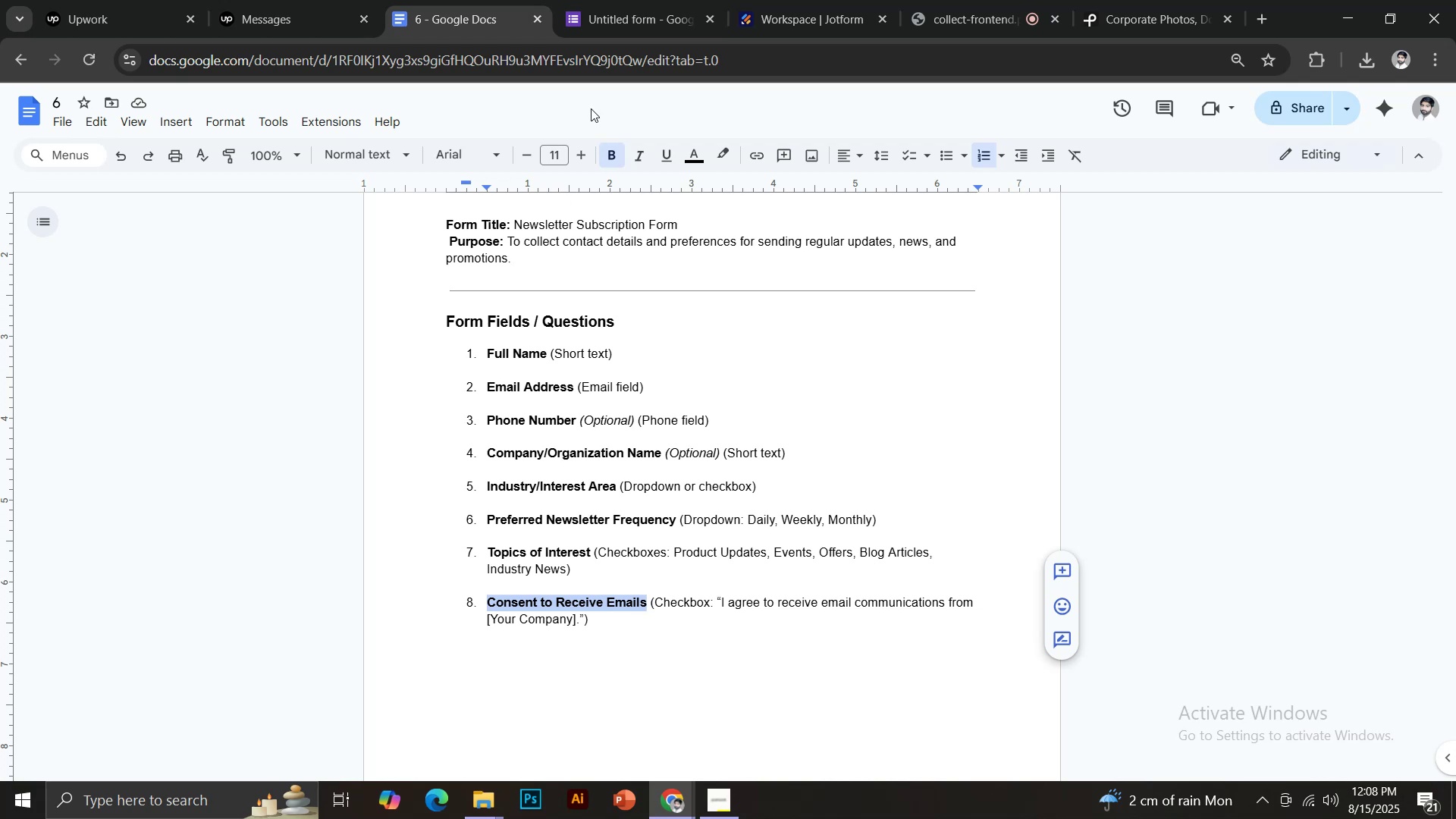 
left_click([602, 0])
 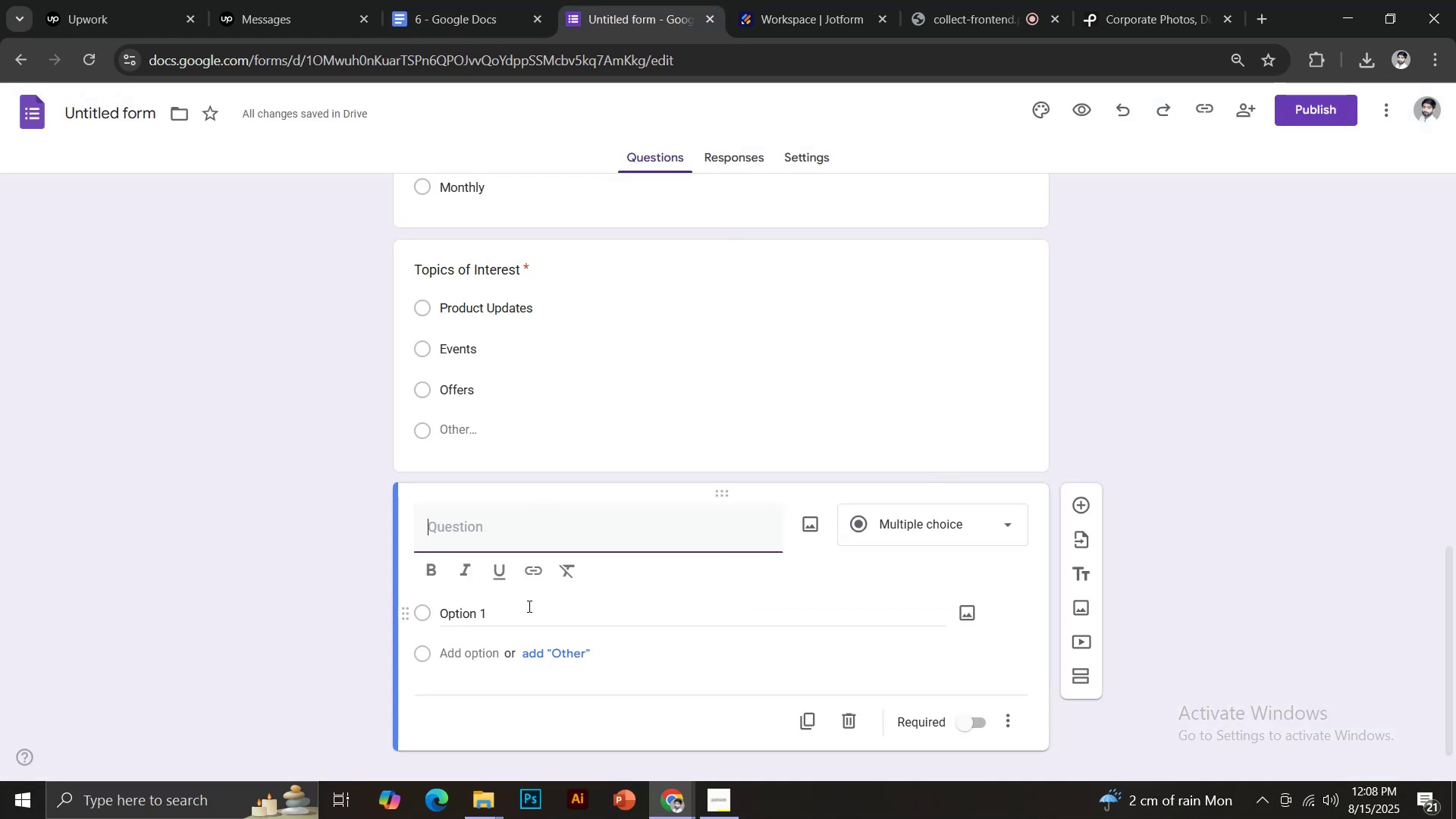 
key(Control+Shift+V)
 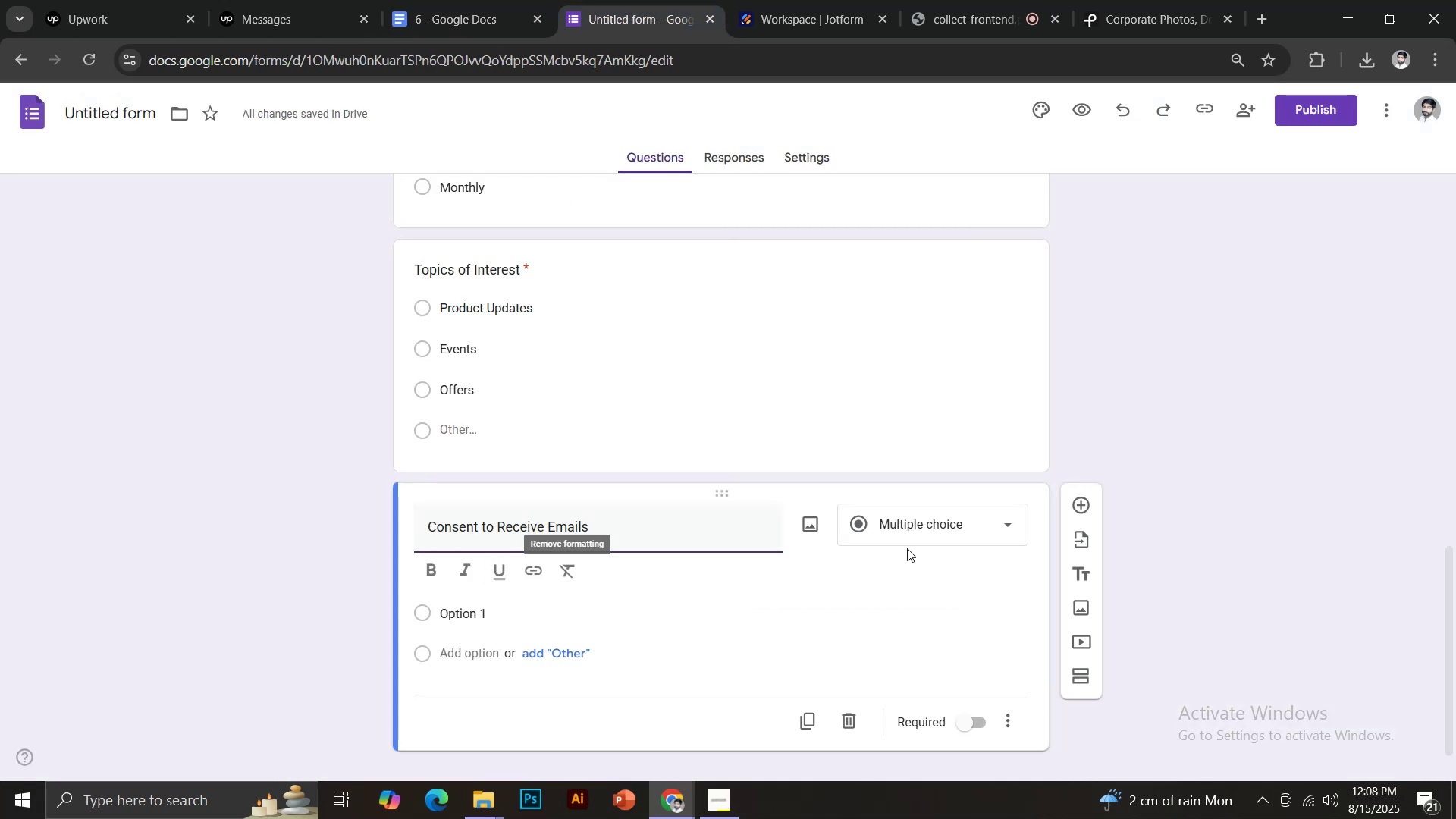 
left_click([944, 516])
 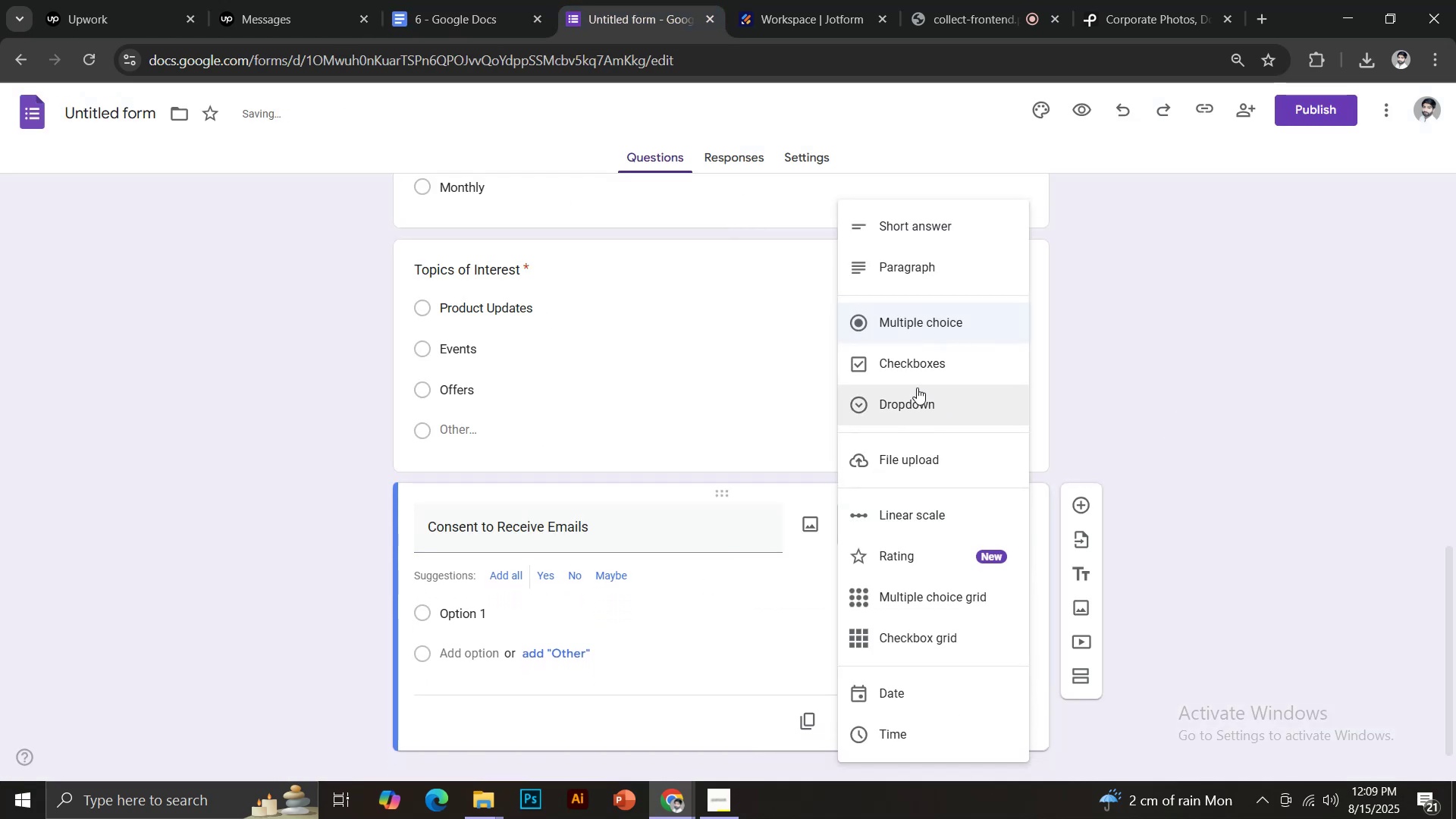 
left_click([912, 361])
 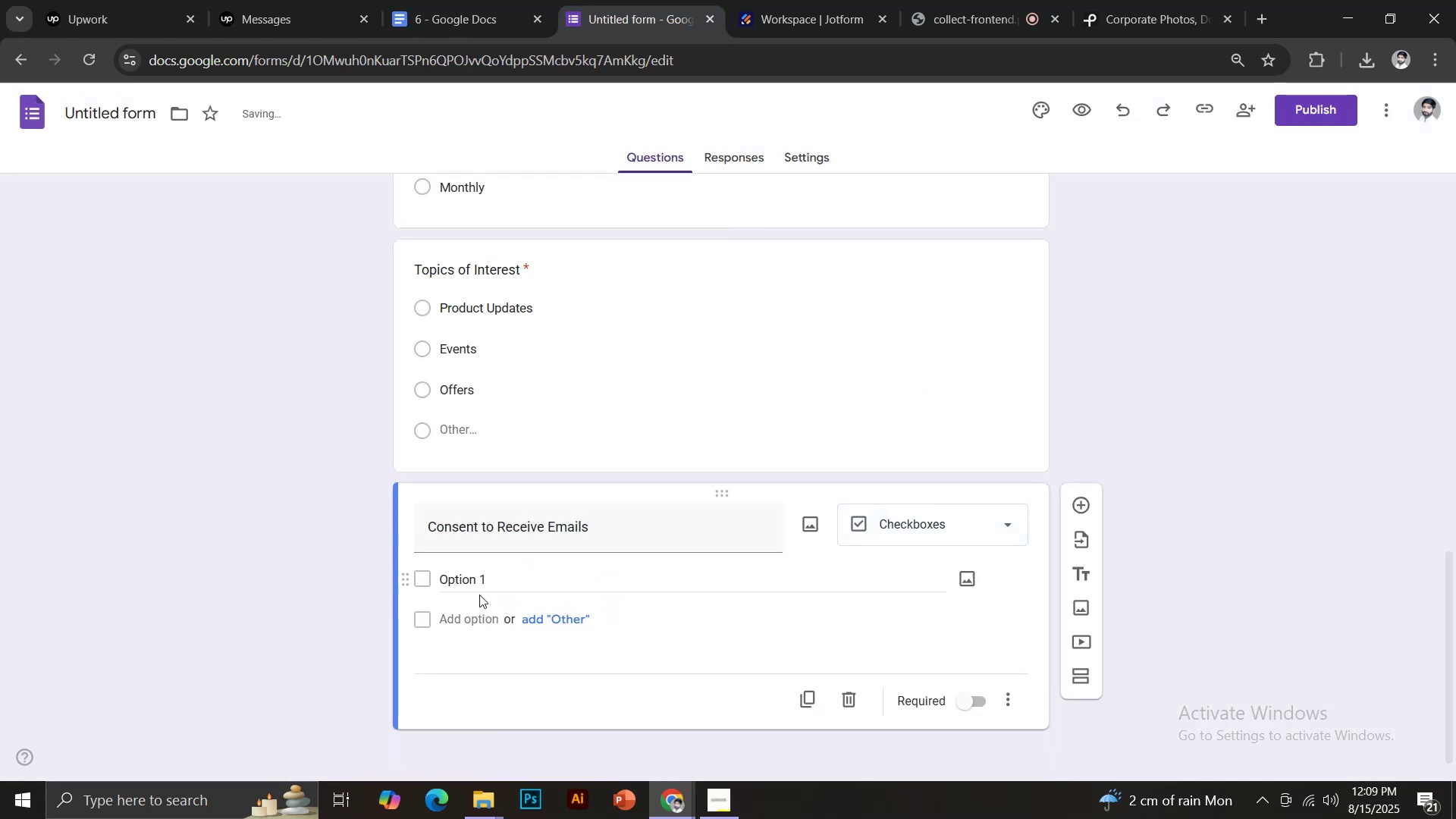 
left_click([465, 573])
 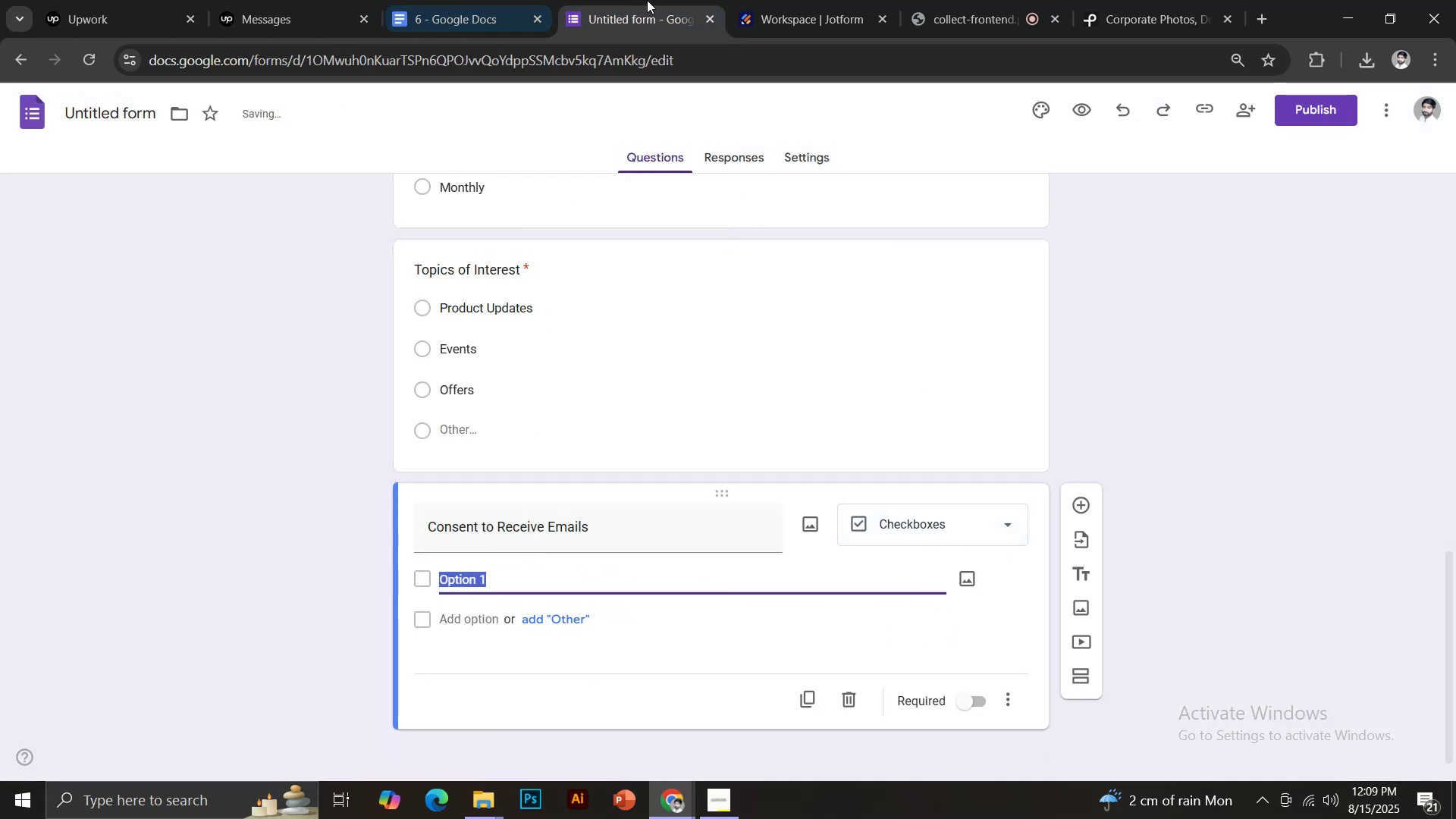 
left_click([475, 0])
 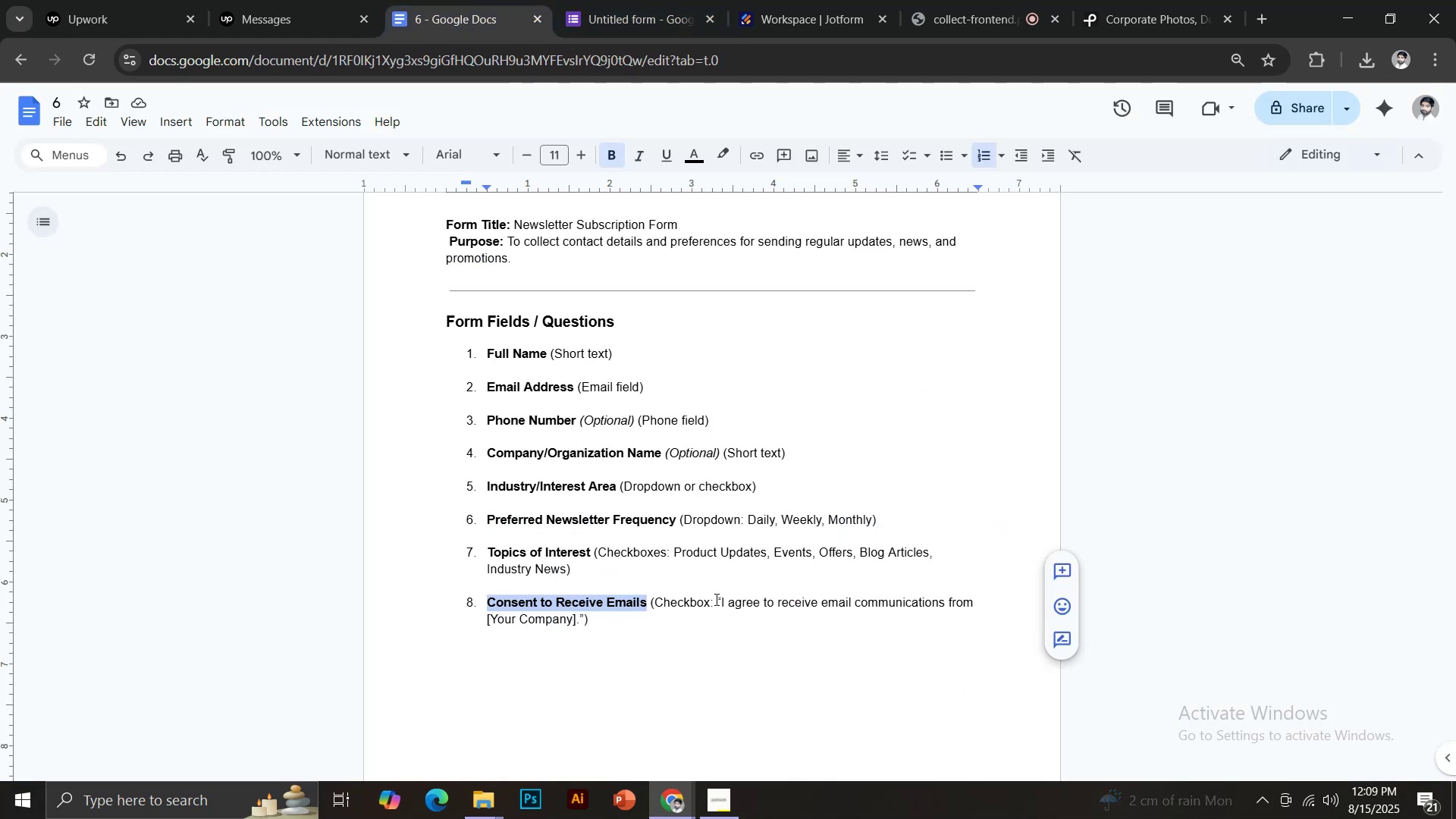 
left_click_drag(start_coordinate=[722, 599], to_coordinate=[577, 620])
 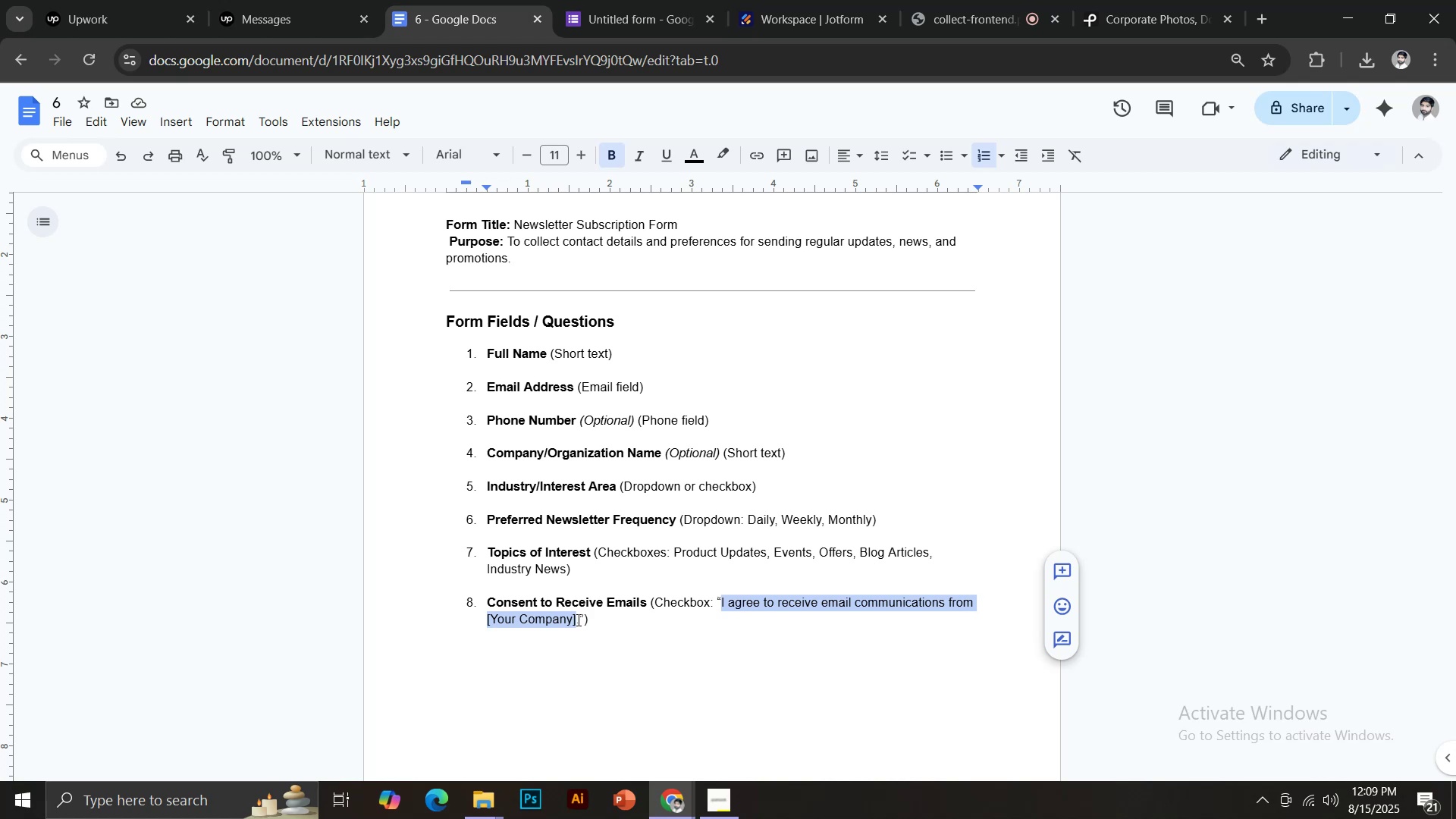 
key(Control+ControlLeft)
 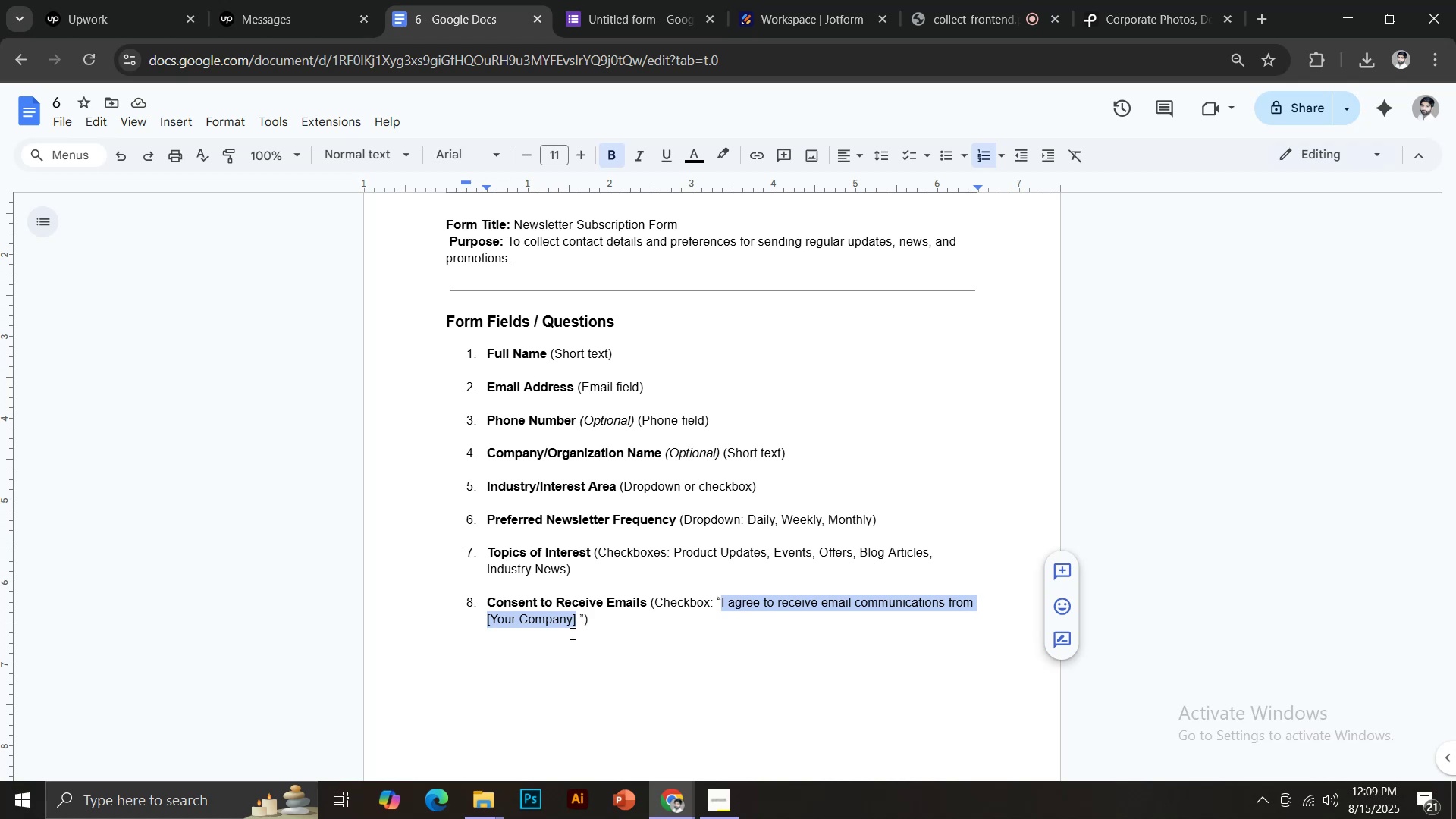 
key(Control+C)
 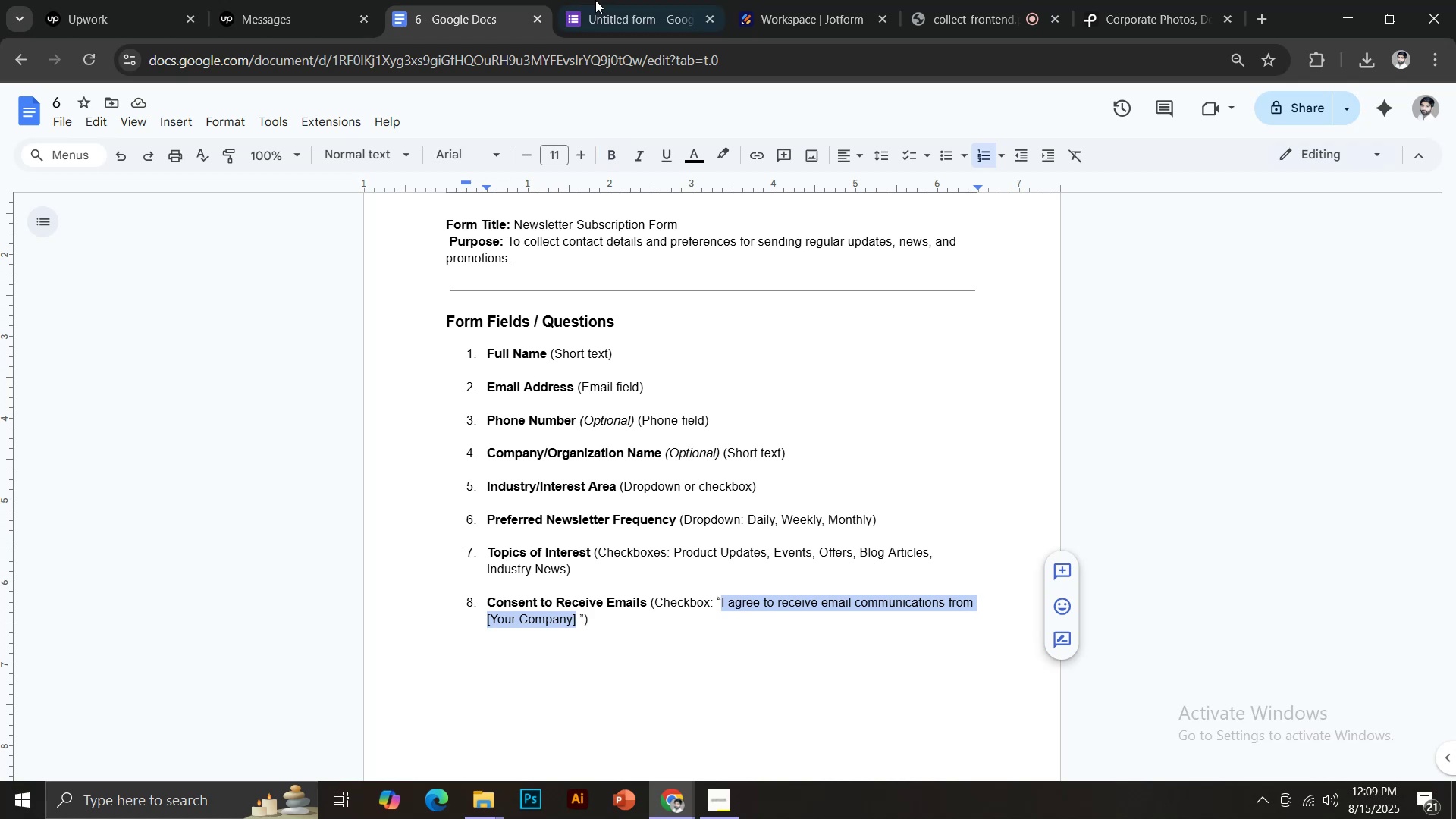 
left_click([621, 0])
 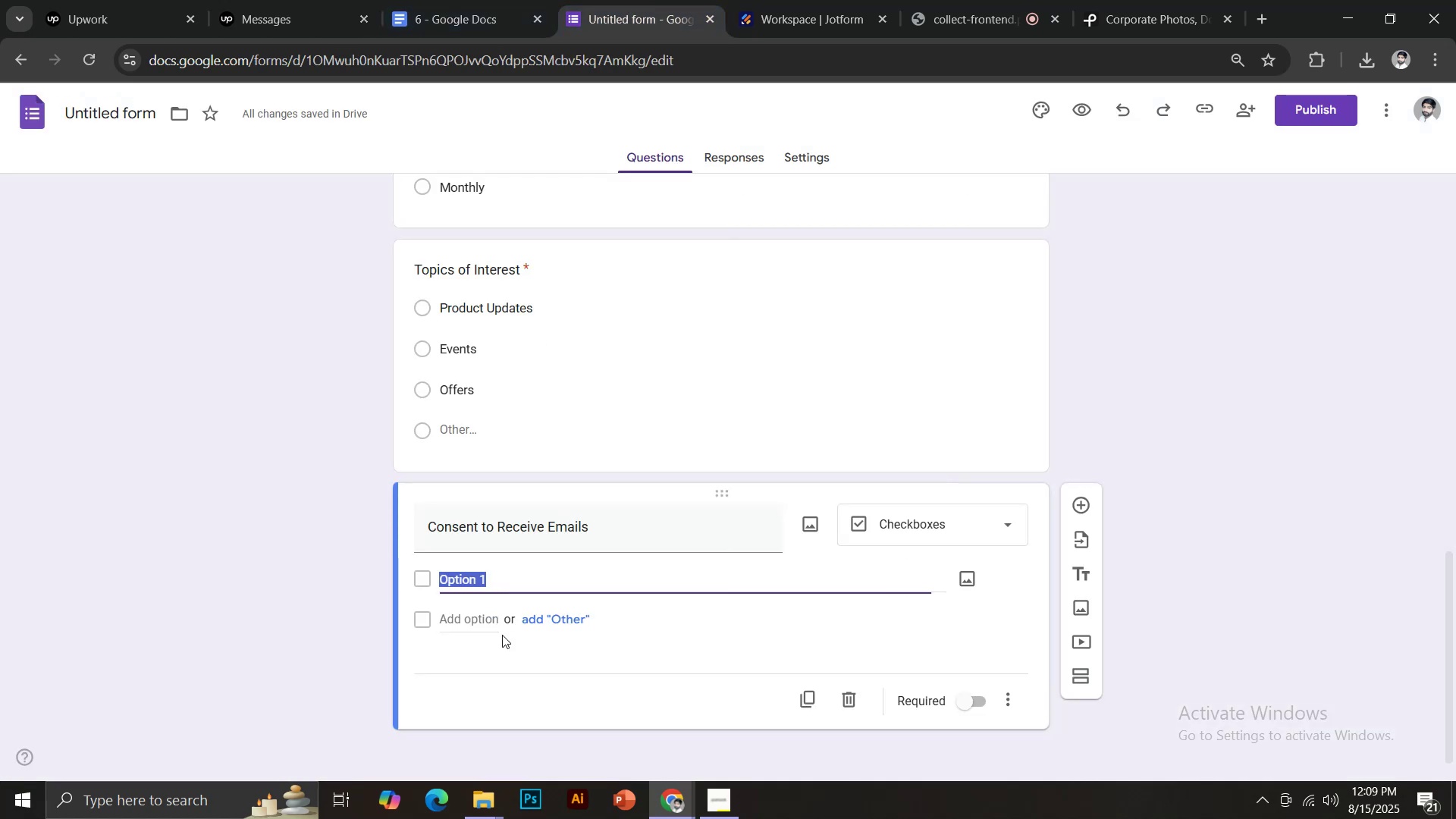 
key(Control+Shift+V)
 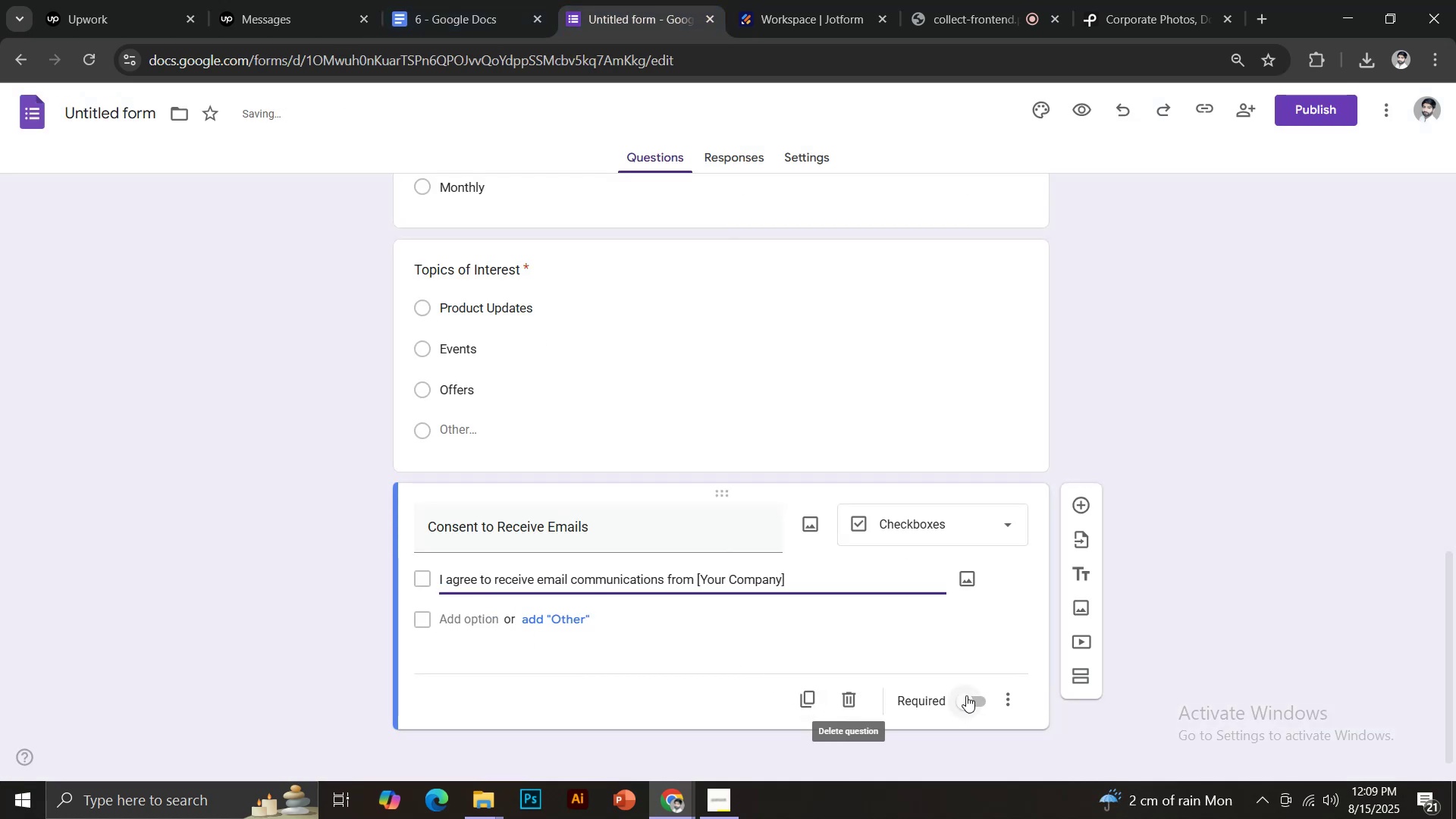 
left_click([968, 695])
 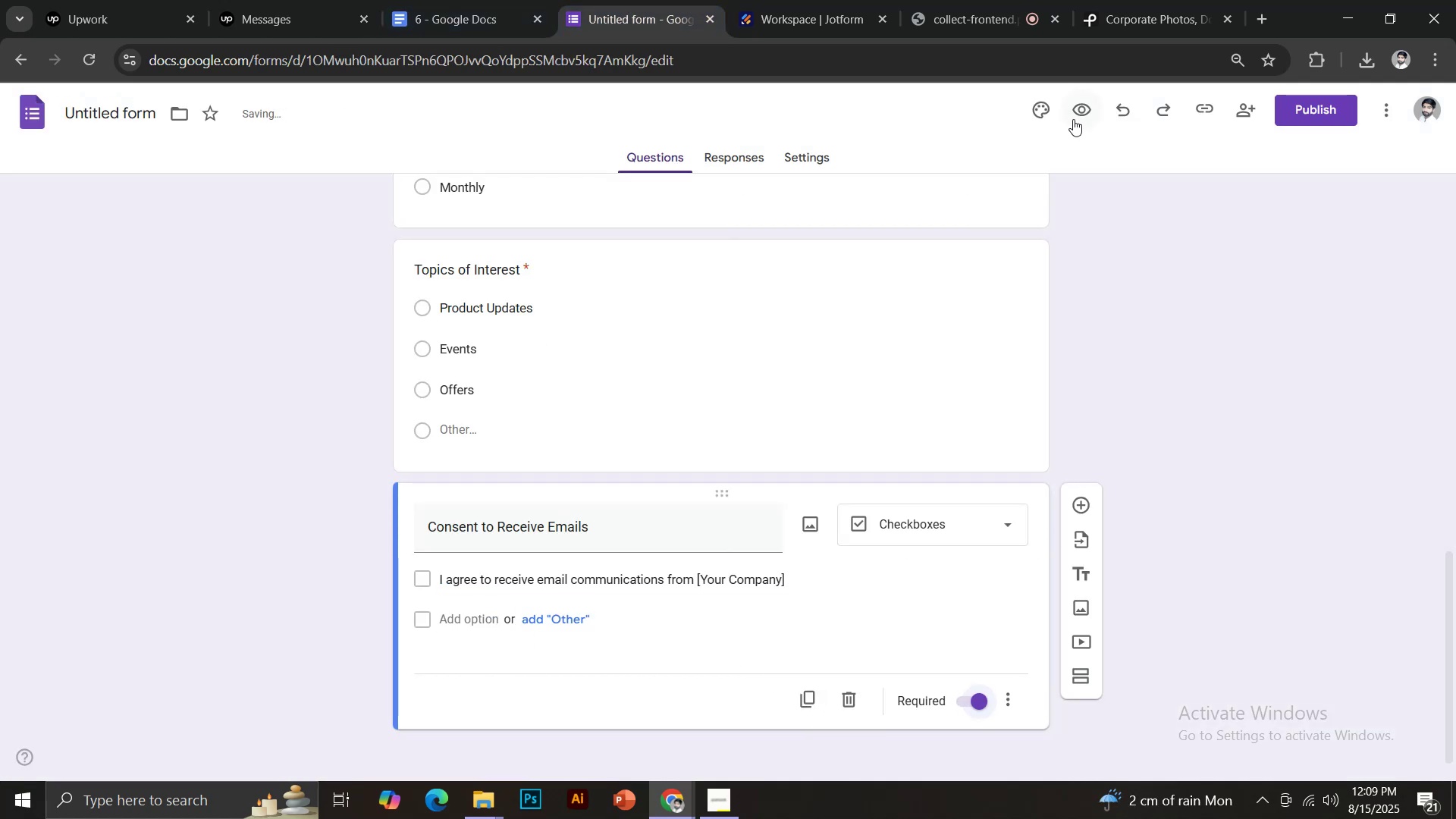 
left_click([1040, 108])
 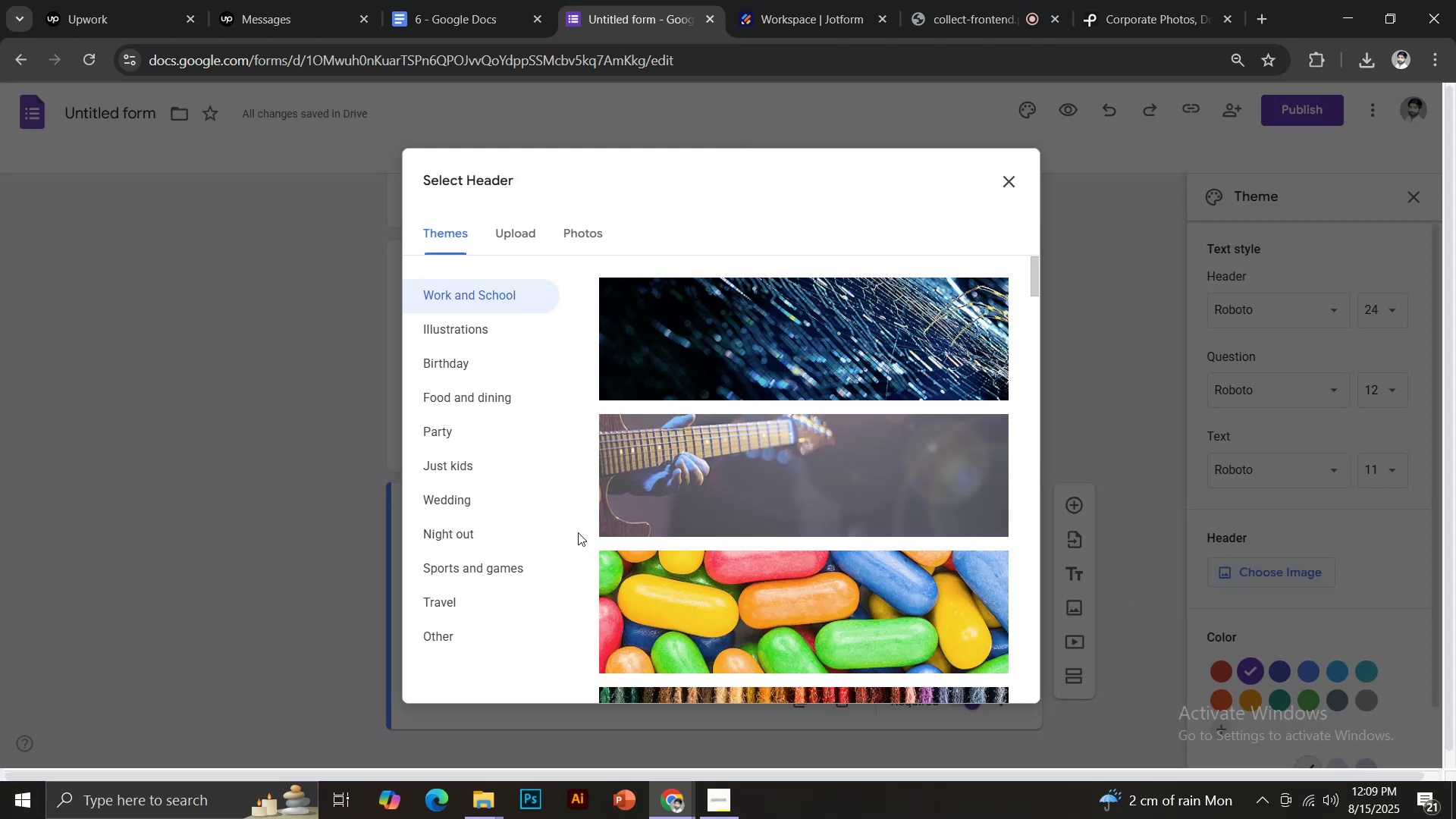 
wait(7.67)
 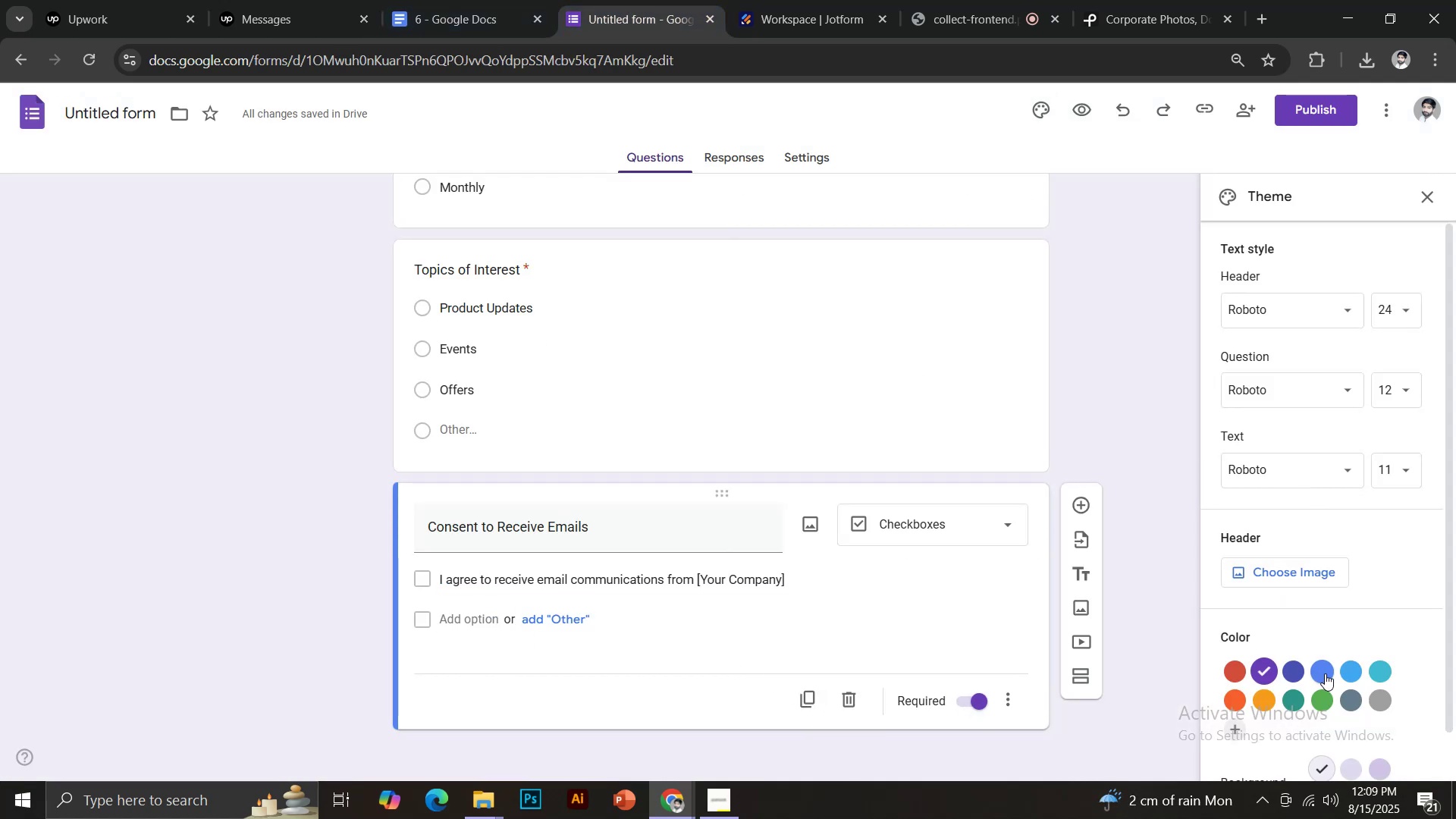 
left_click([463, 604])
 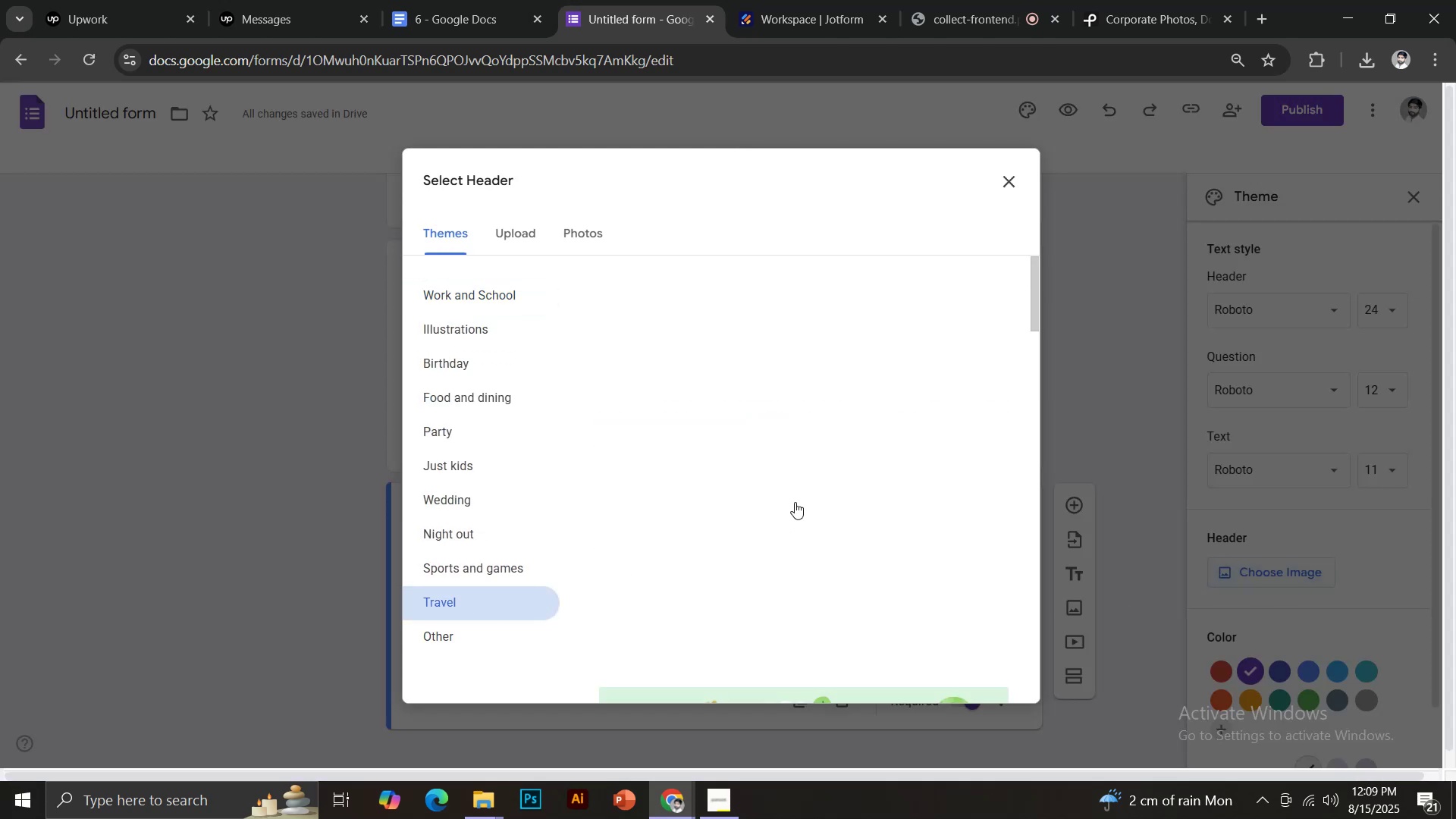 
scroll: coordinate [864, 476], scroll_direction: down, amount: 29.0
 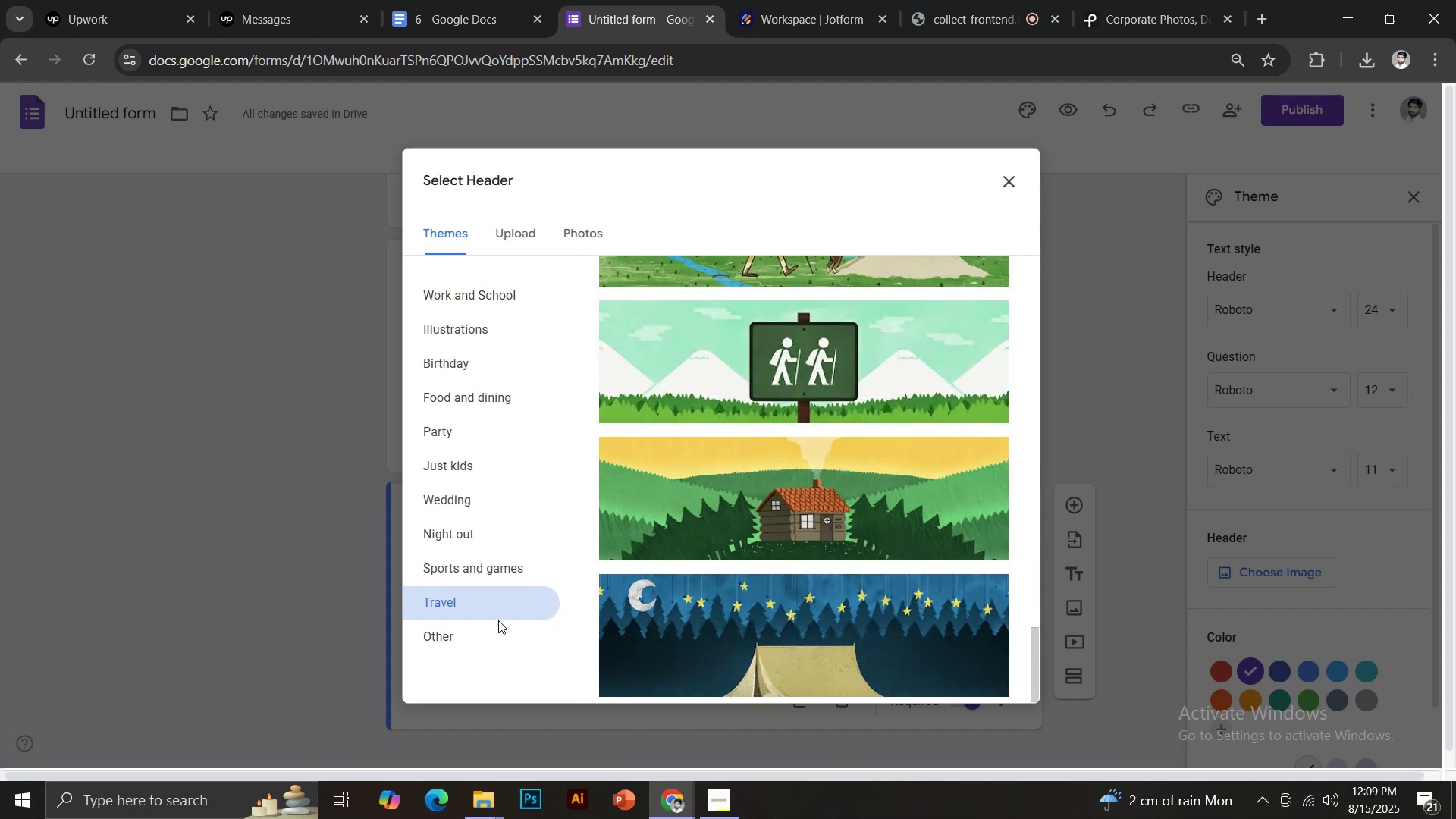 
left_click([469, 630])
 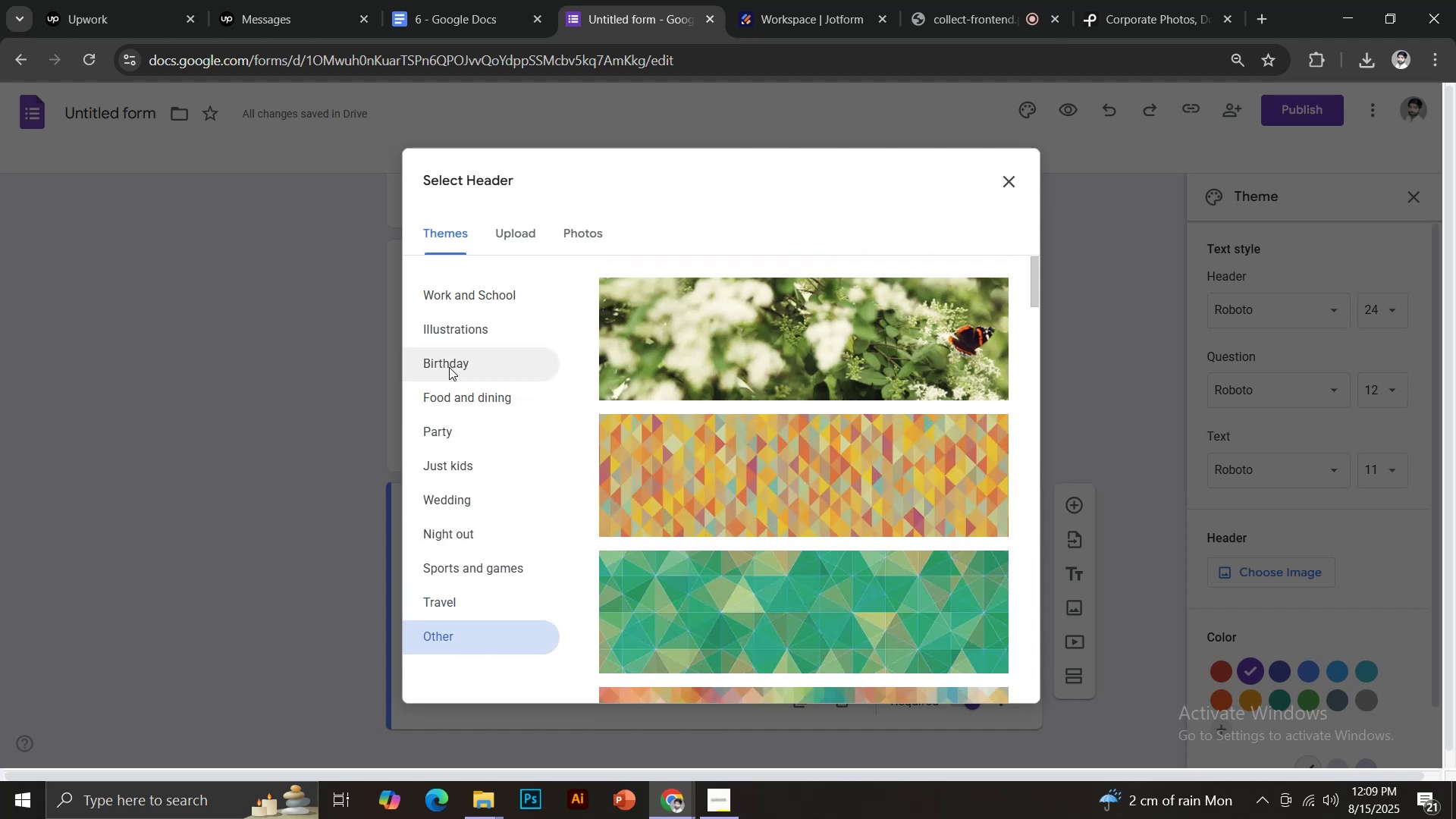 
left_click([463, 300])
 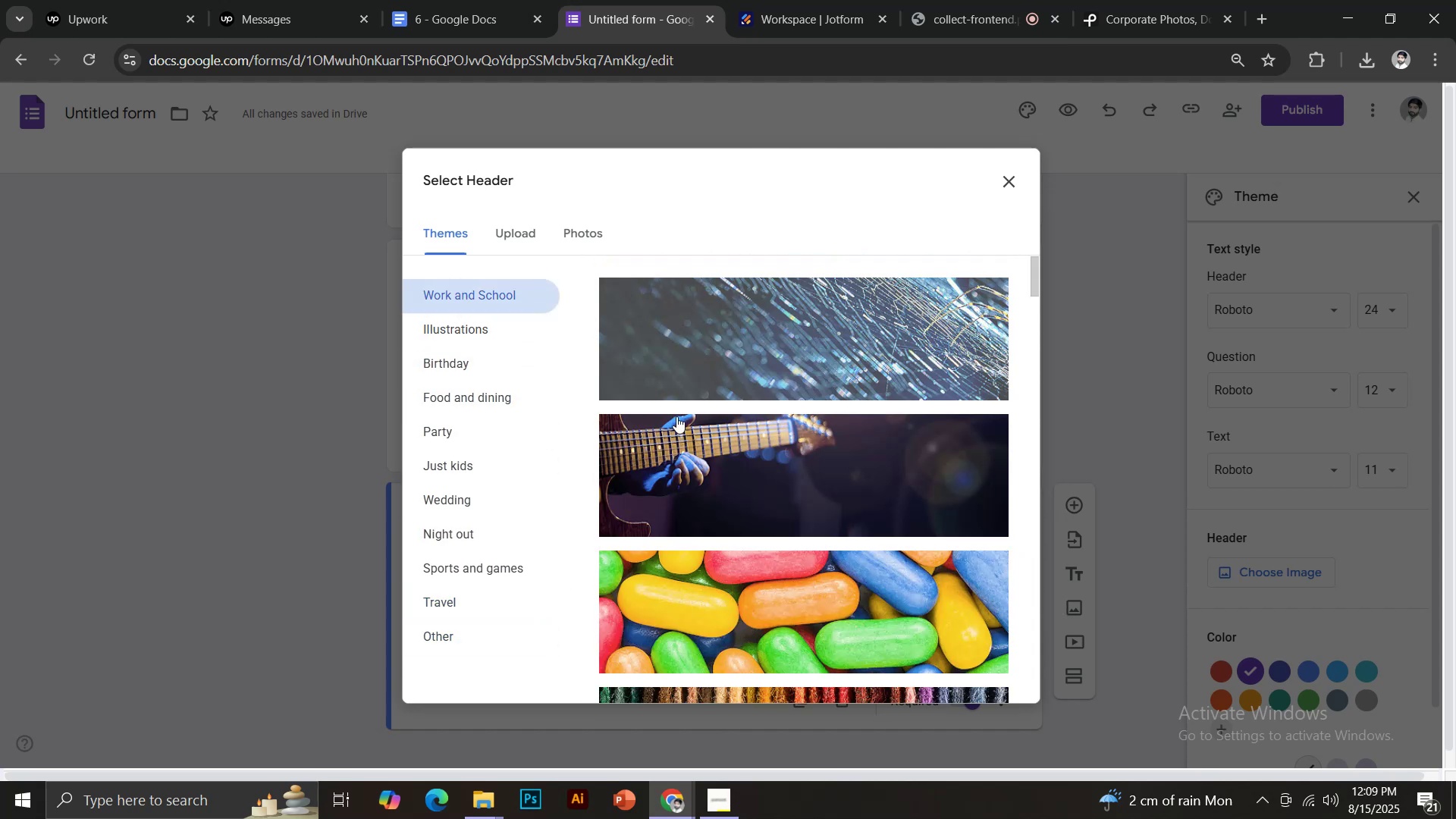 
scroll: coordinate [796, 525], scroll_direction: down, amount: 5.0
 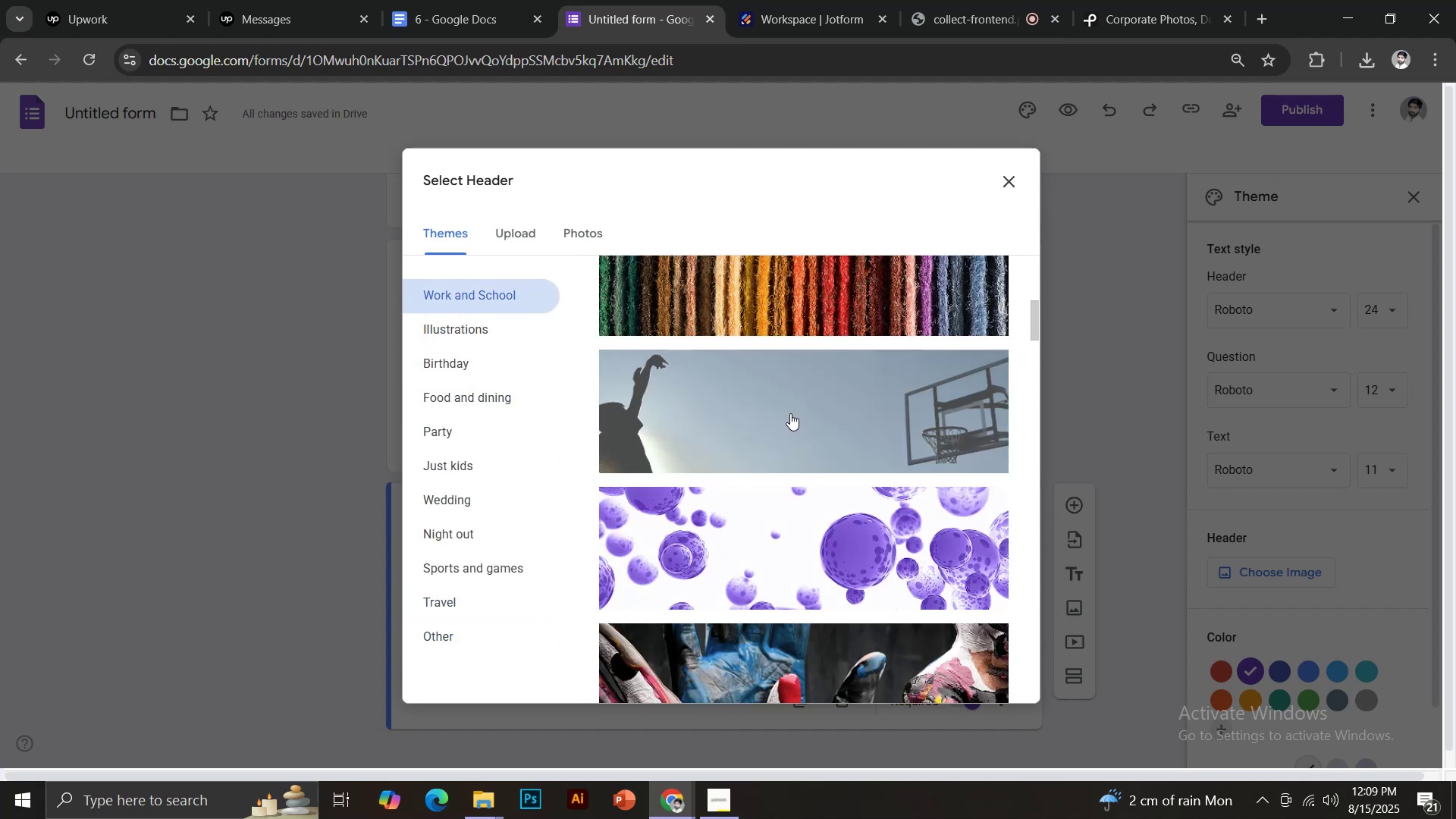 
left_click([792, 408])
 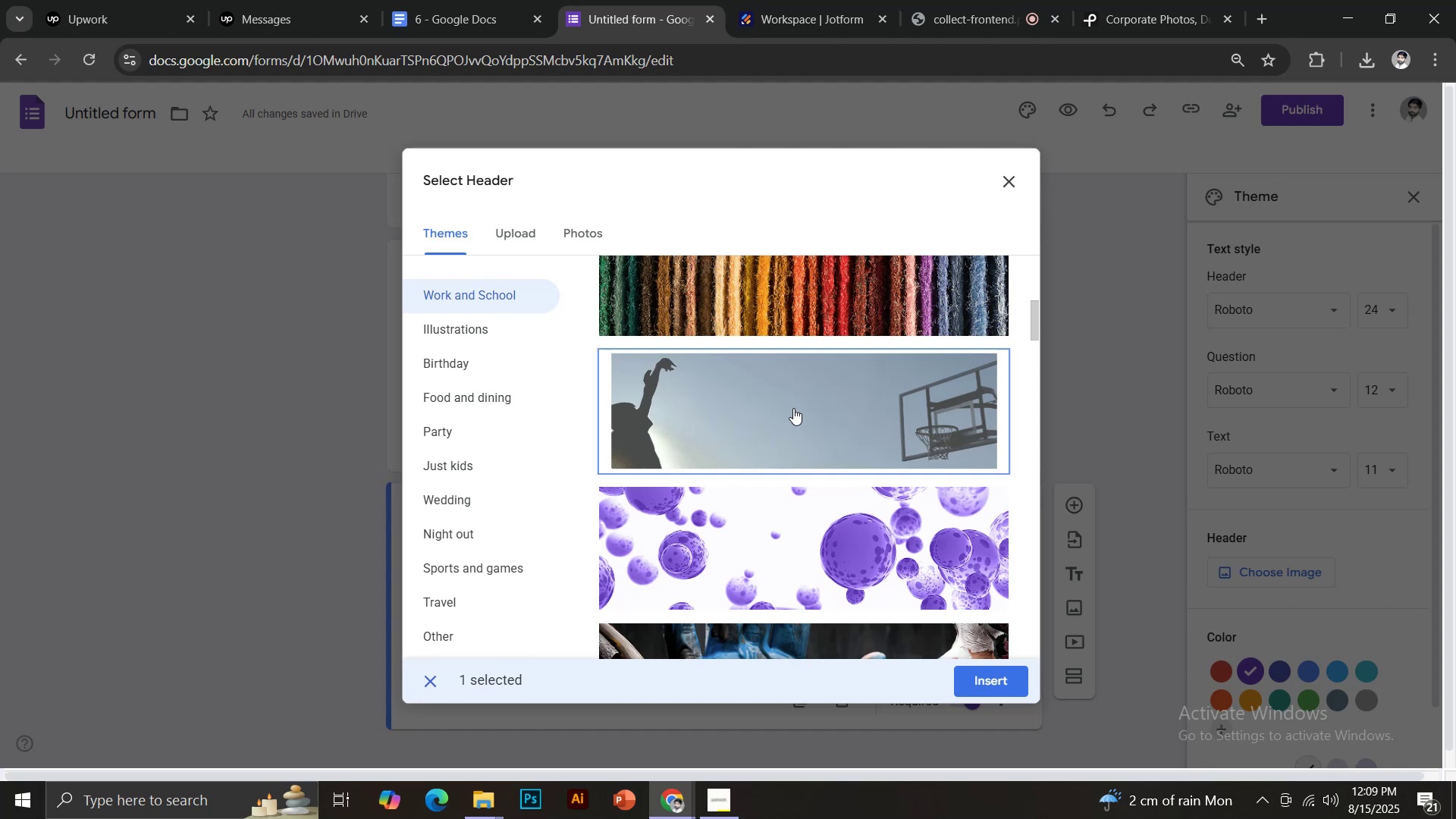 
scroll: coordinate [806, 479], scroll_direction: down, amount: 4.0
 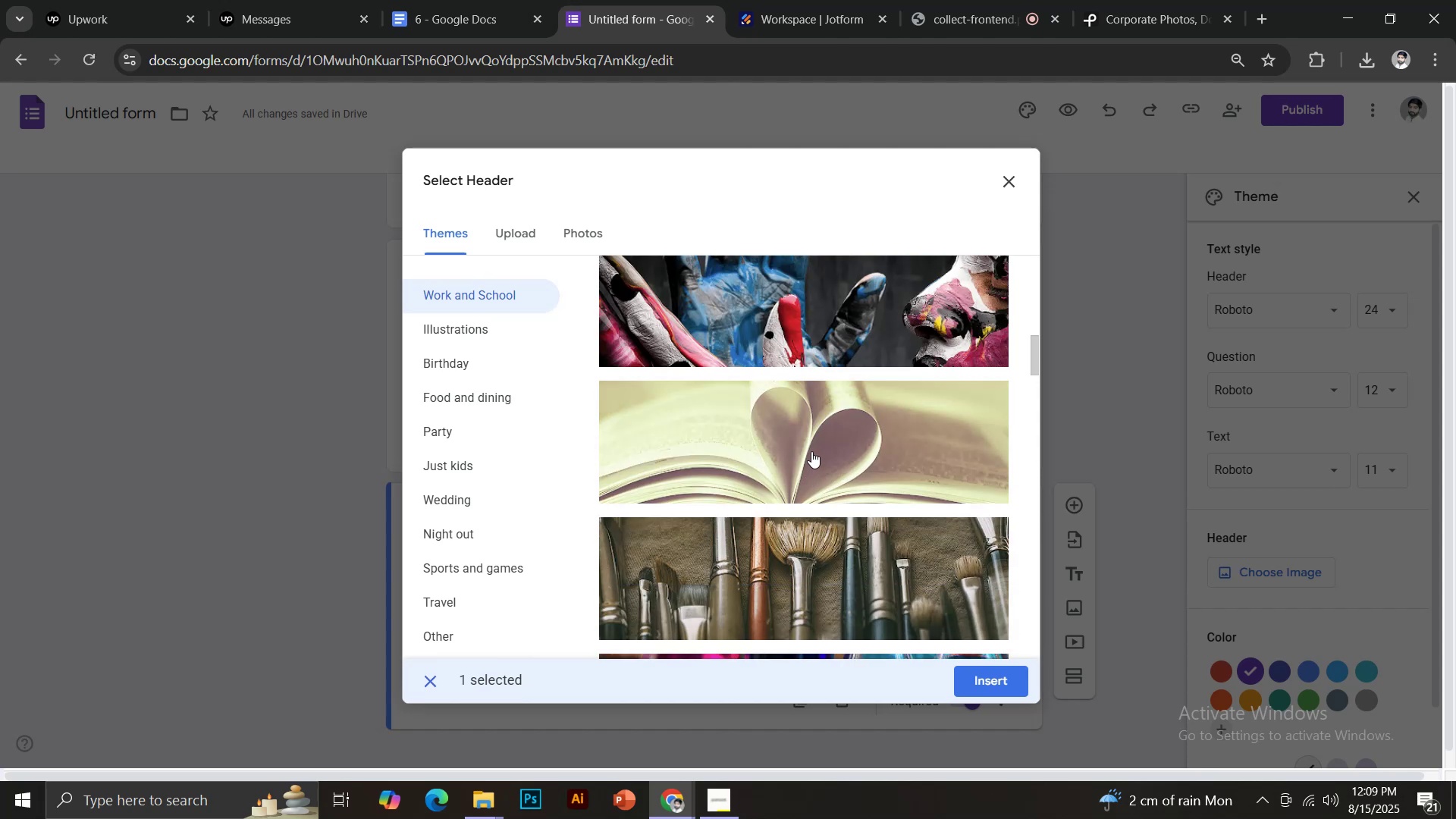 
left_click([811, 451])
 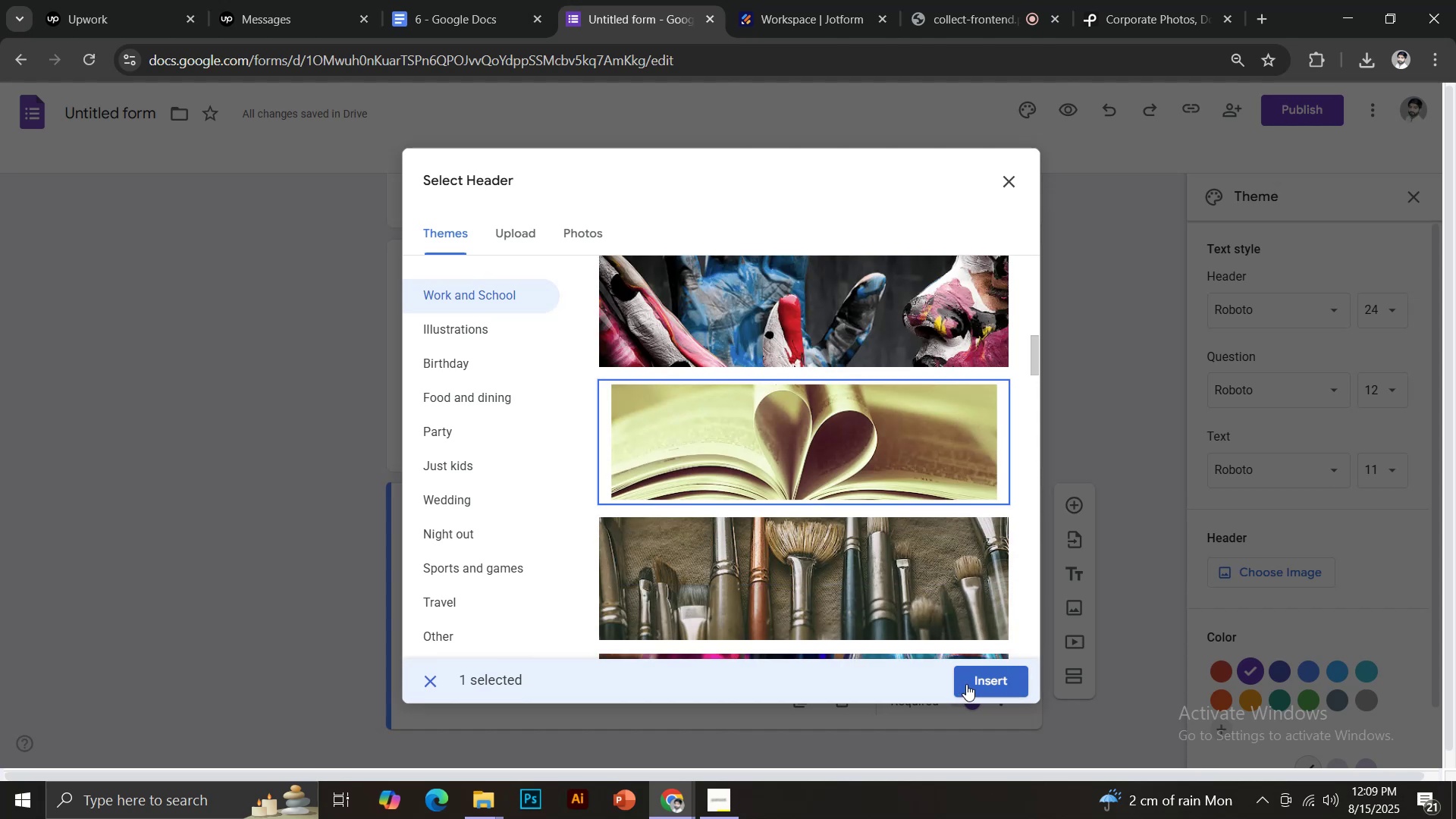 
left_click([967, 683])
 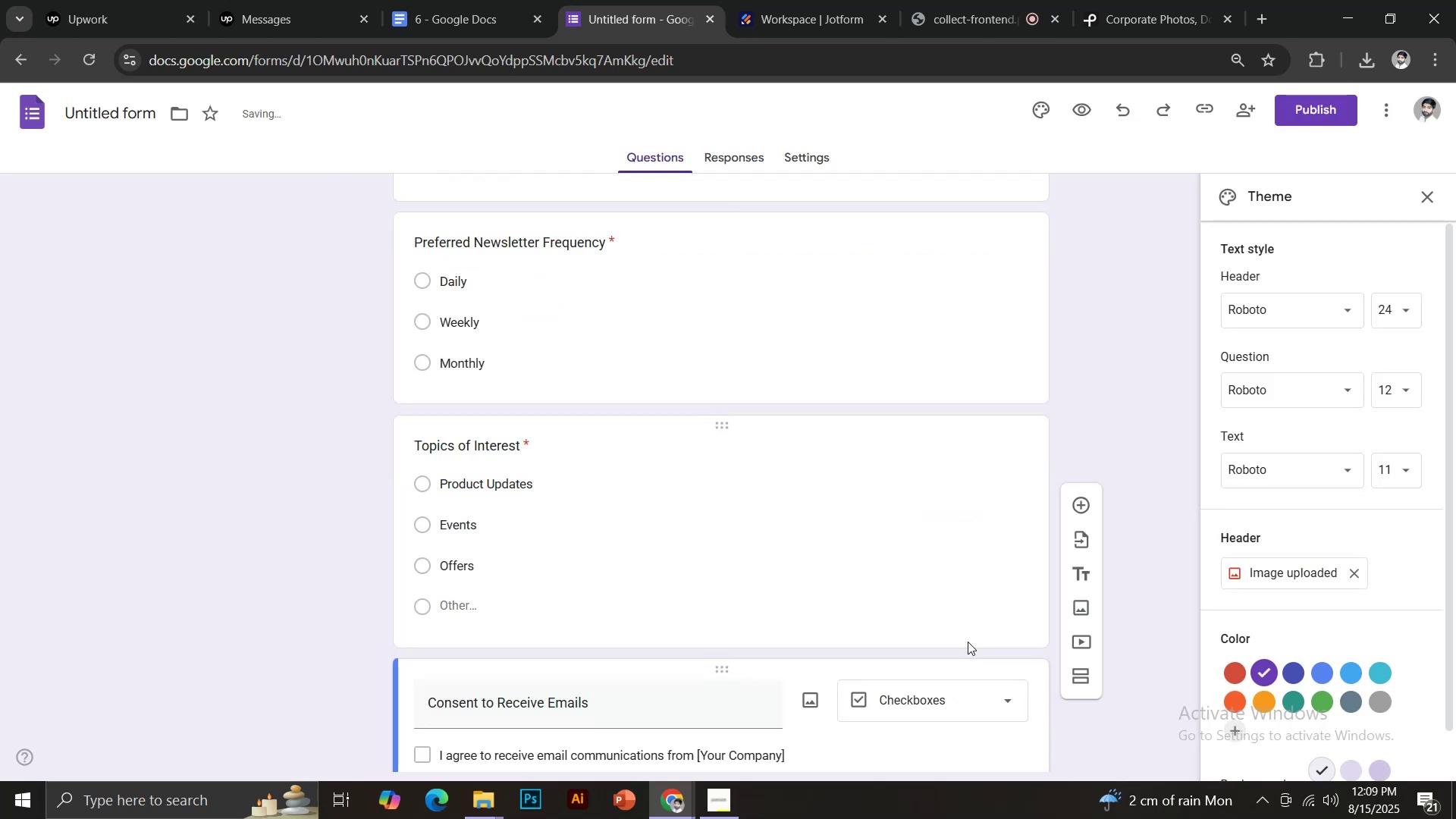 
scroll: coordinate [956, 562], scroll_direction: up, amount: 13.0
 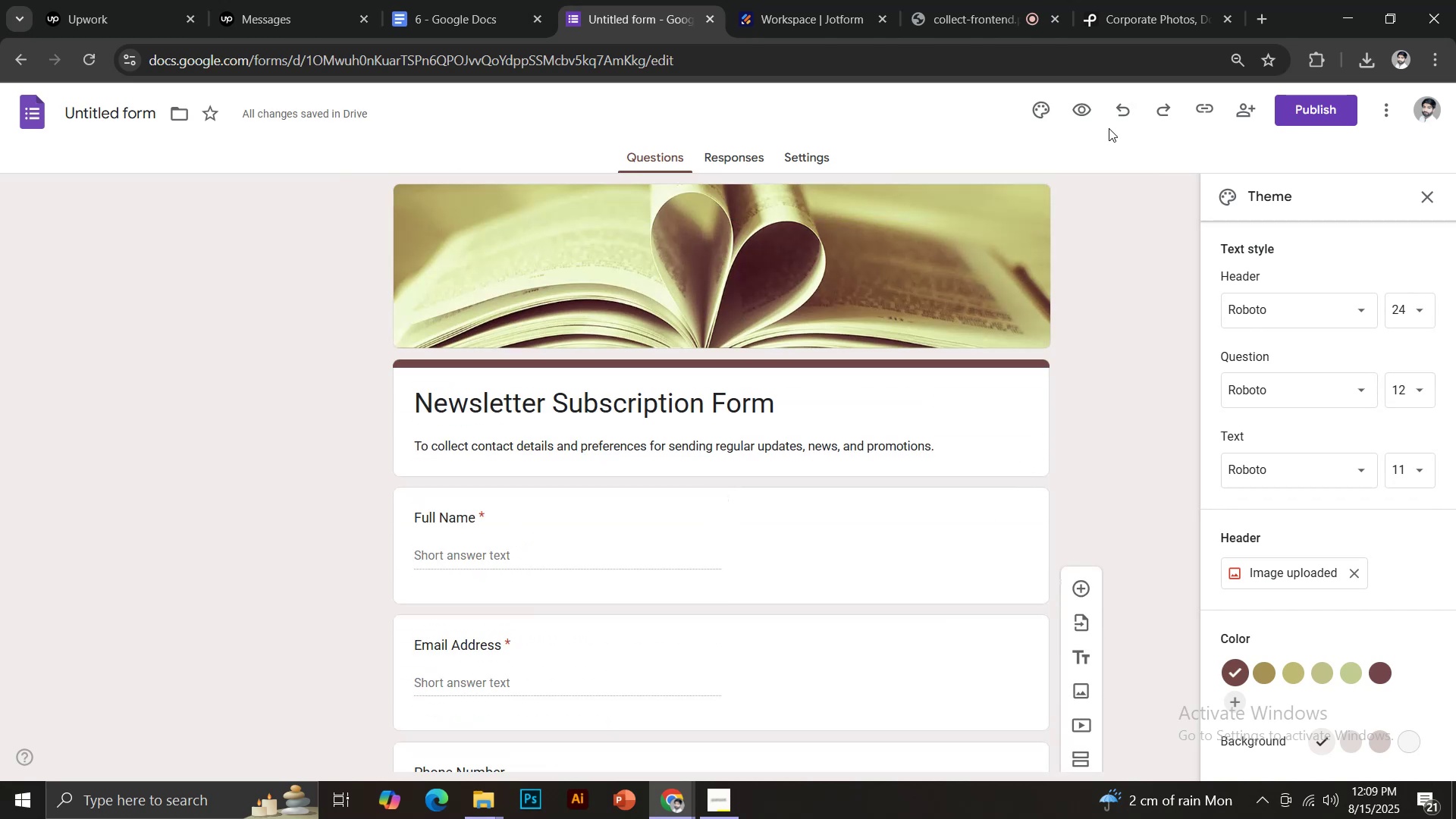 
left_click([1085, 111])
 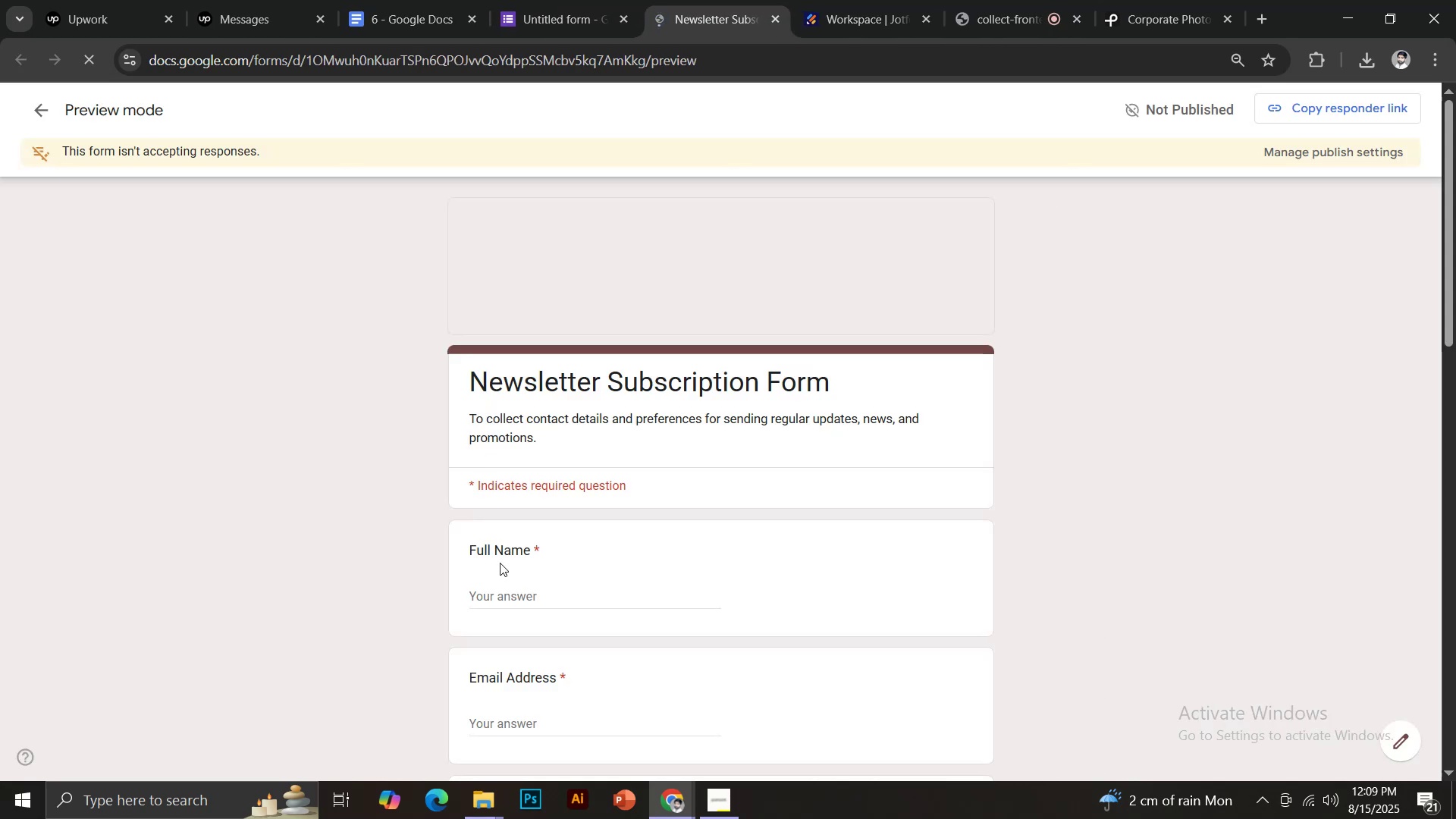 
left_click([507, 588])
 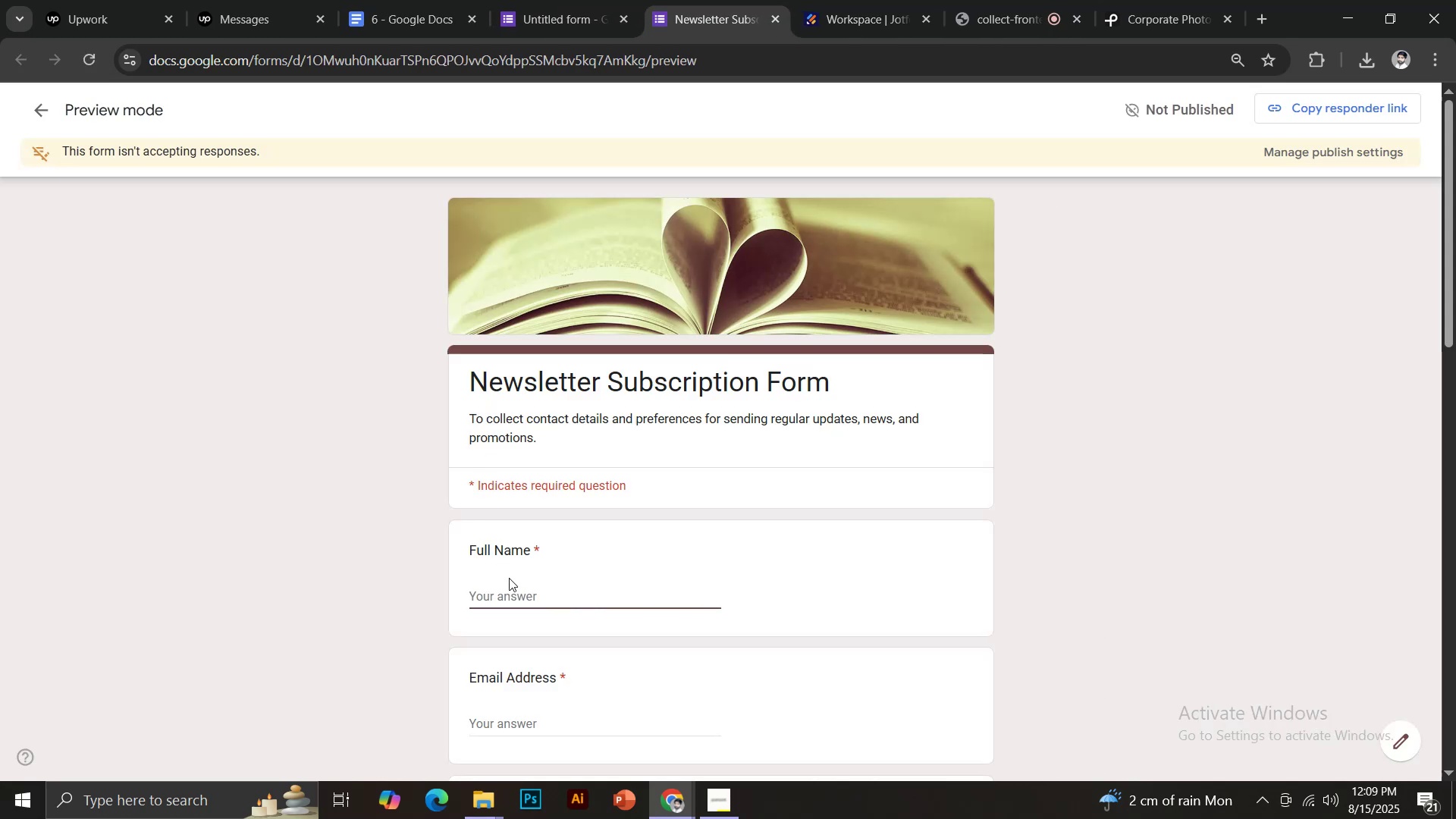 
type(Test)
 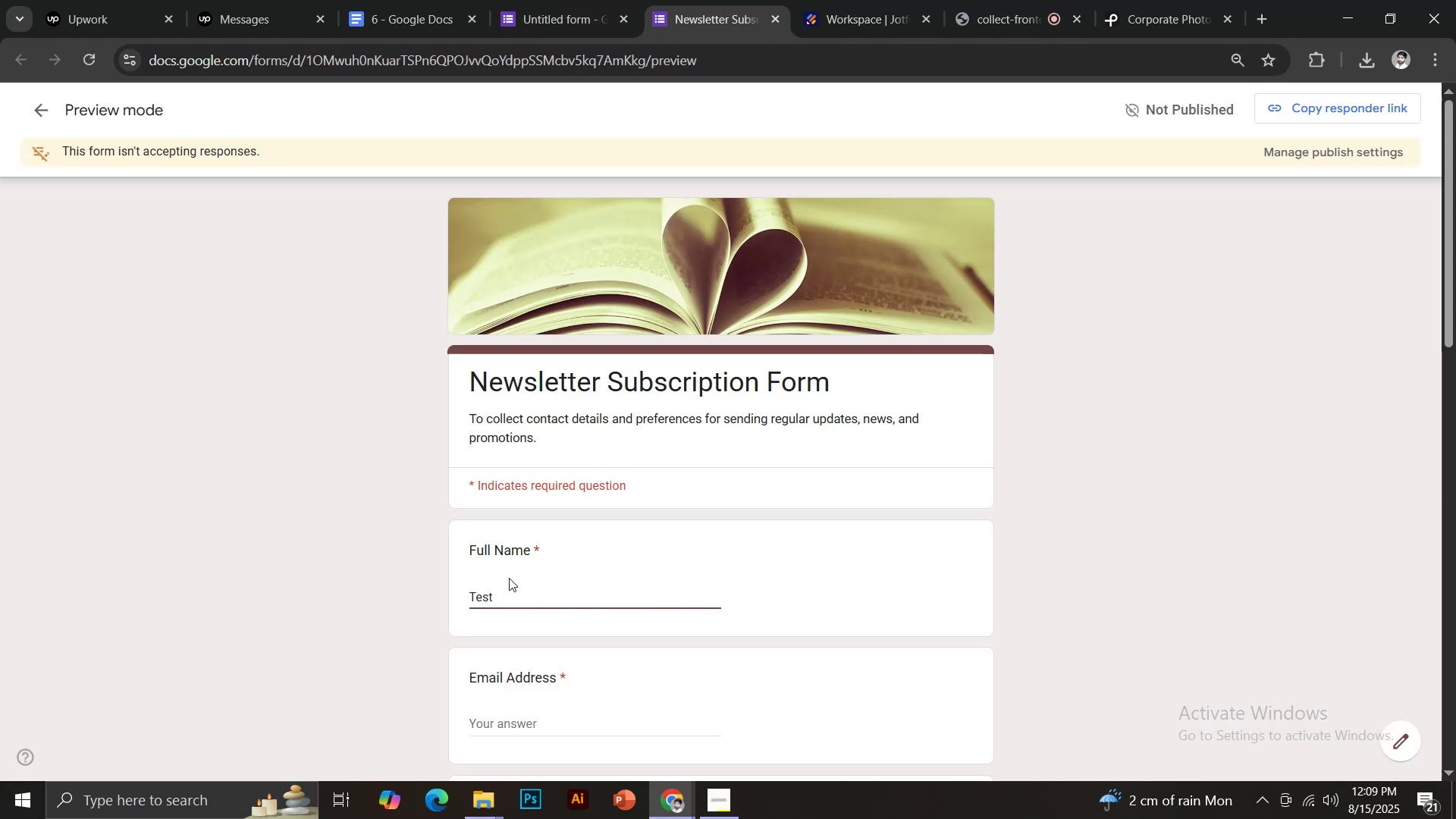 
scroll: coordinate [639, 516], scroll_direction: down, amount: 2.0
 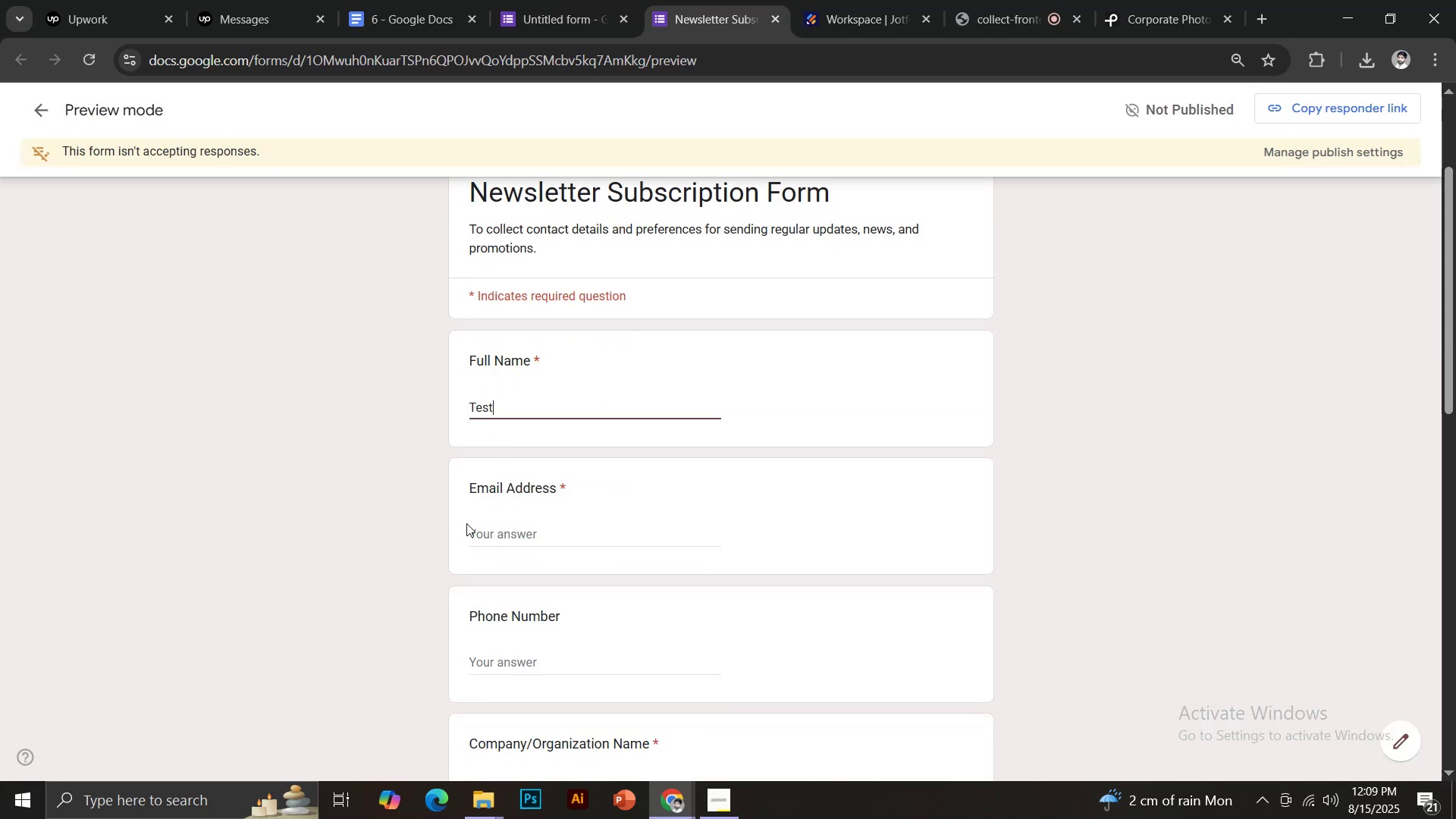 
left_click([505, 529])
 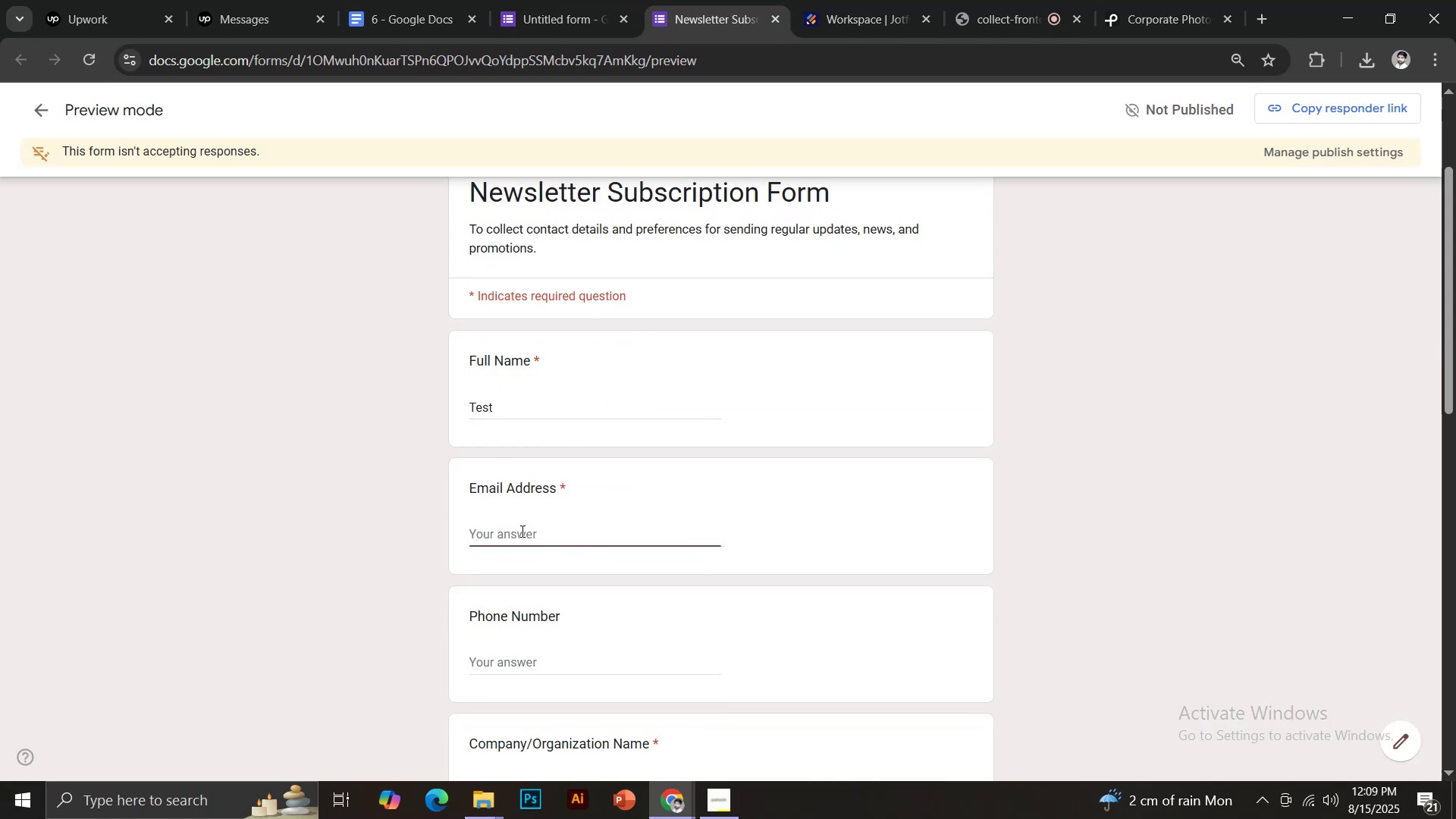 
key(Control+V)
 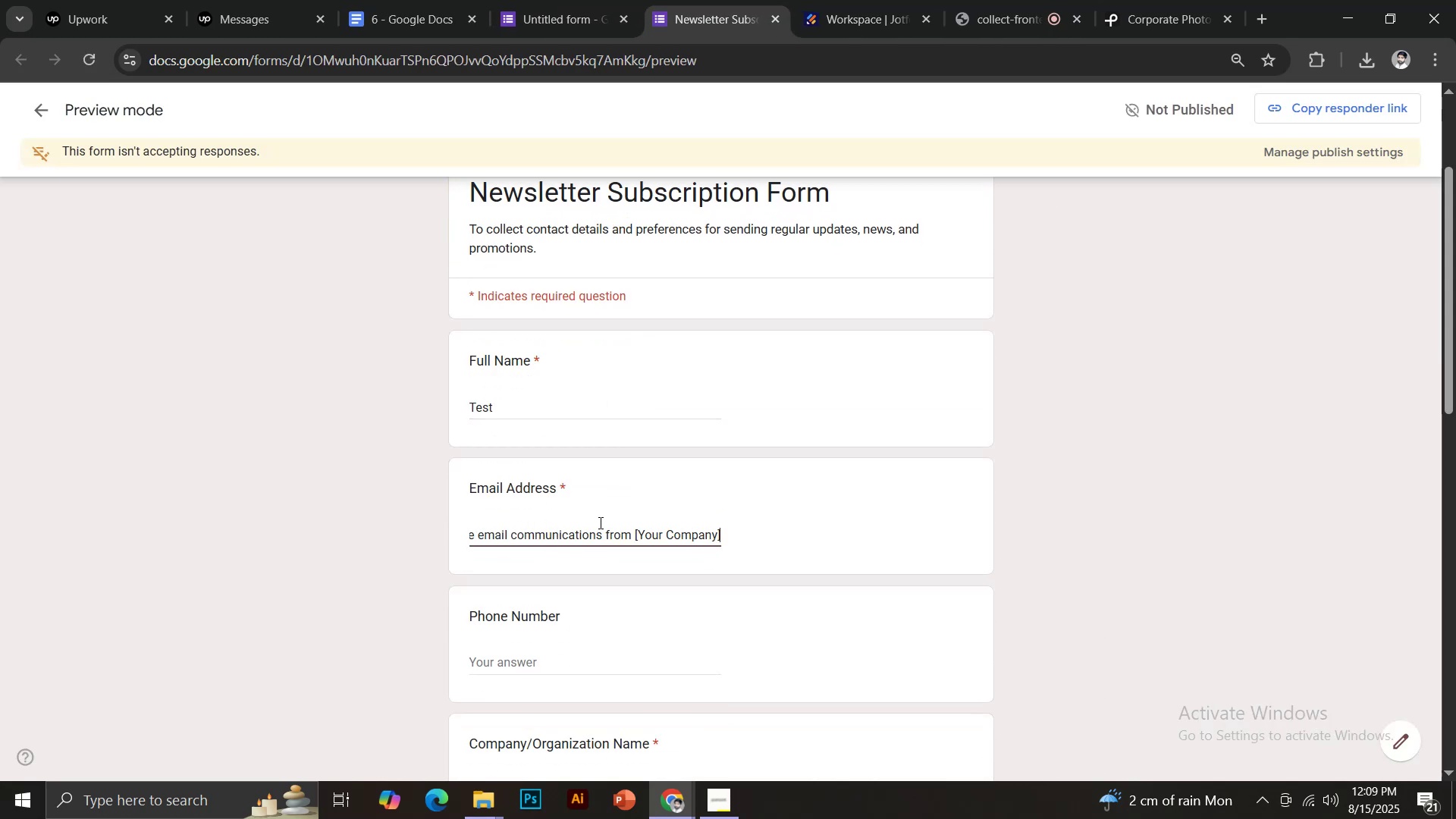 
scroll: coordinate [648, 504], scroll_direction: down, amount: 2.0
 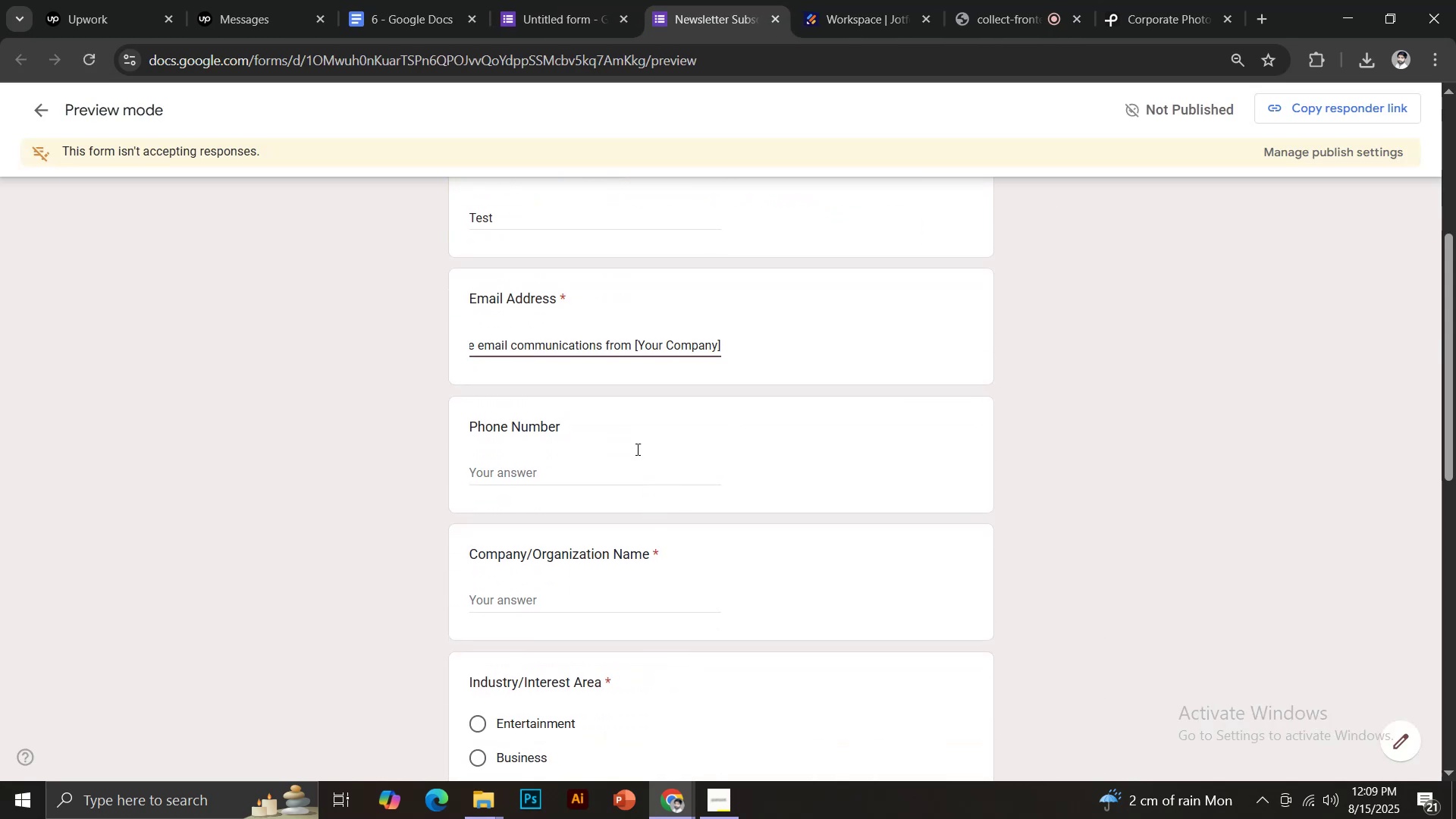 
key(Control+ControlLeft)
 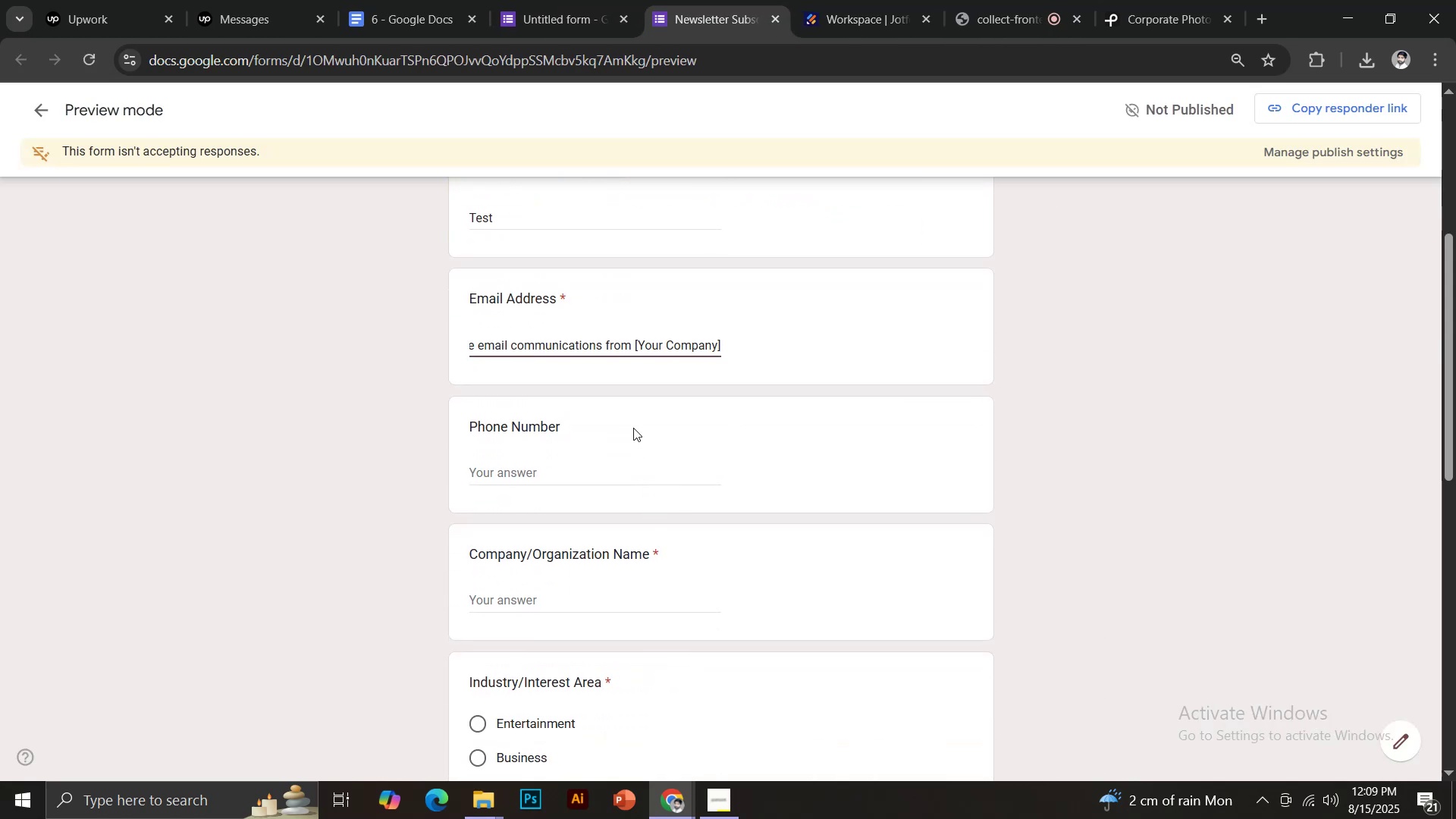 
key(Control+A)
 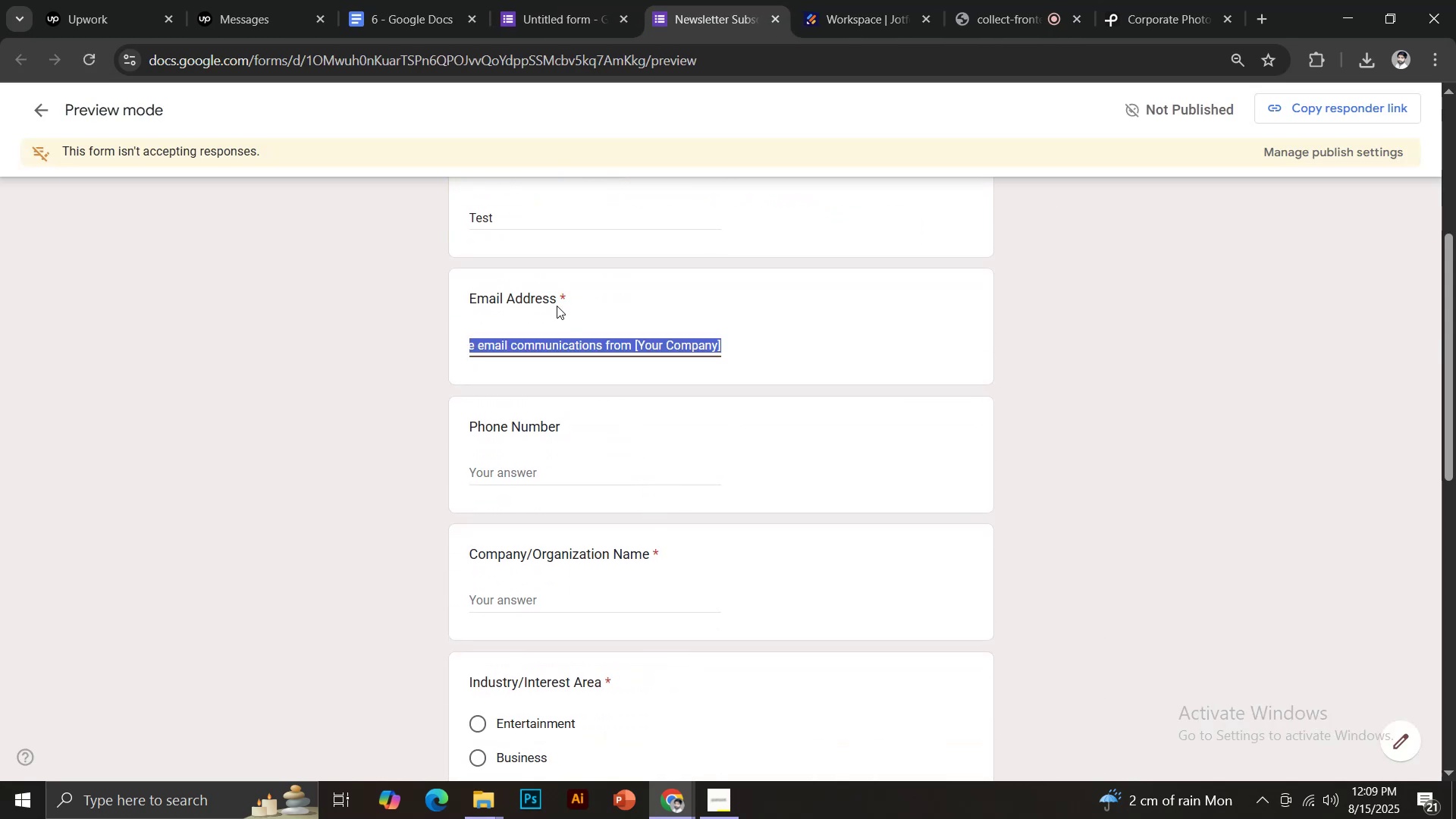 
key(Backspace)
 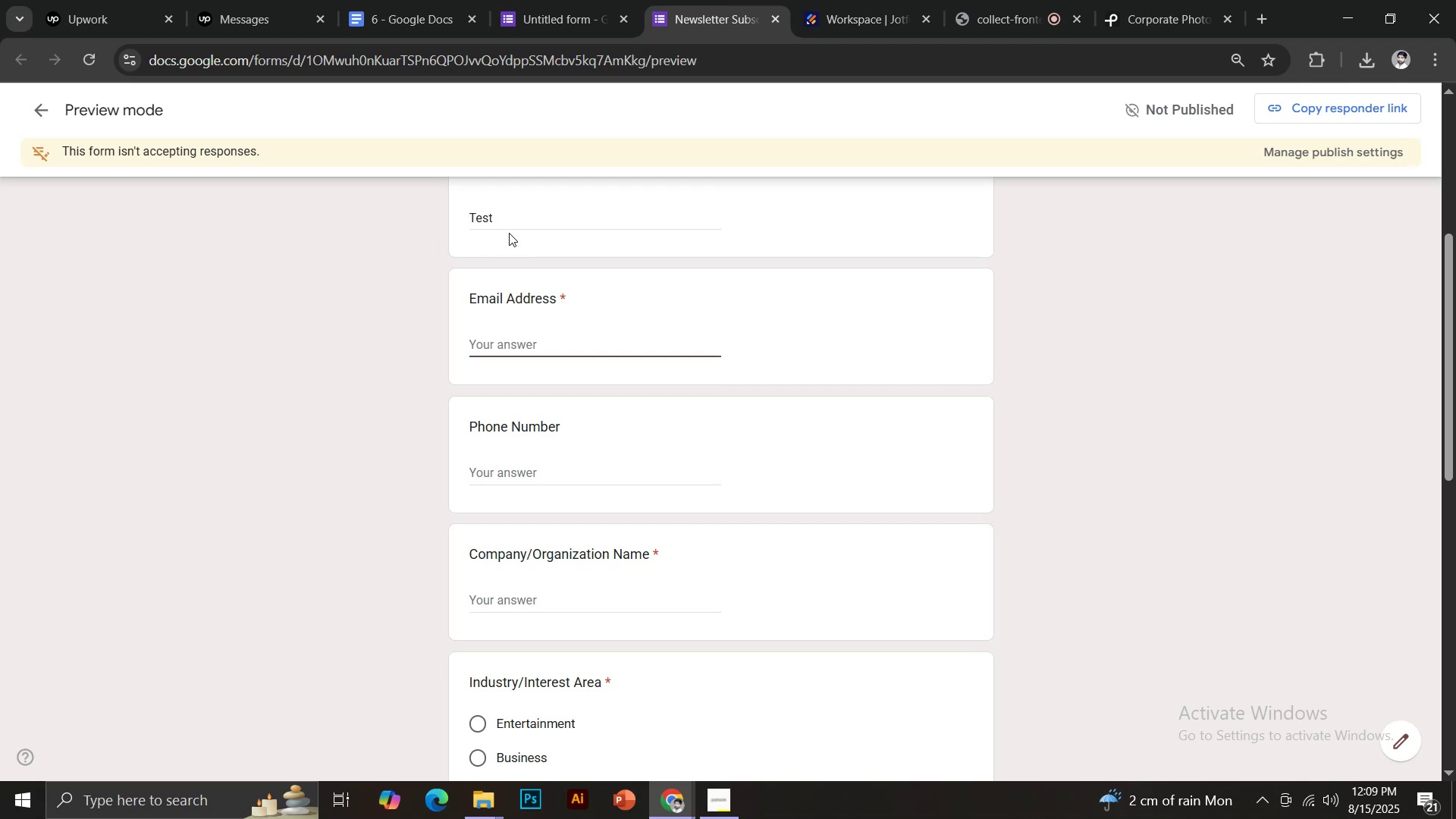 
left_click_drag(start_coordinate=[505, 215], to_coordinate=[455, 216])
 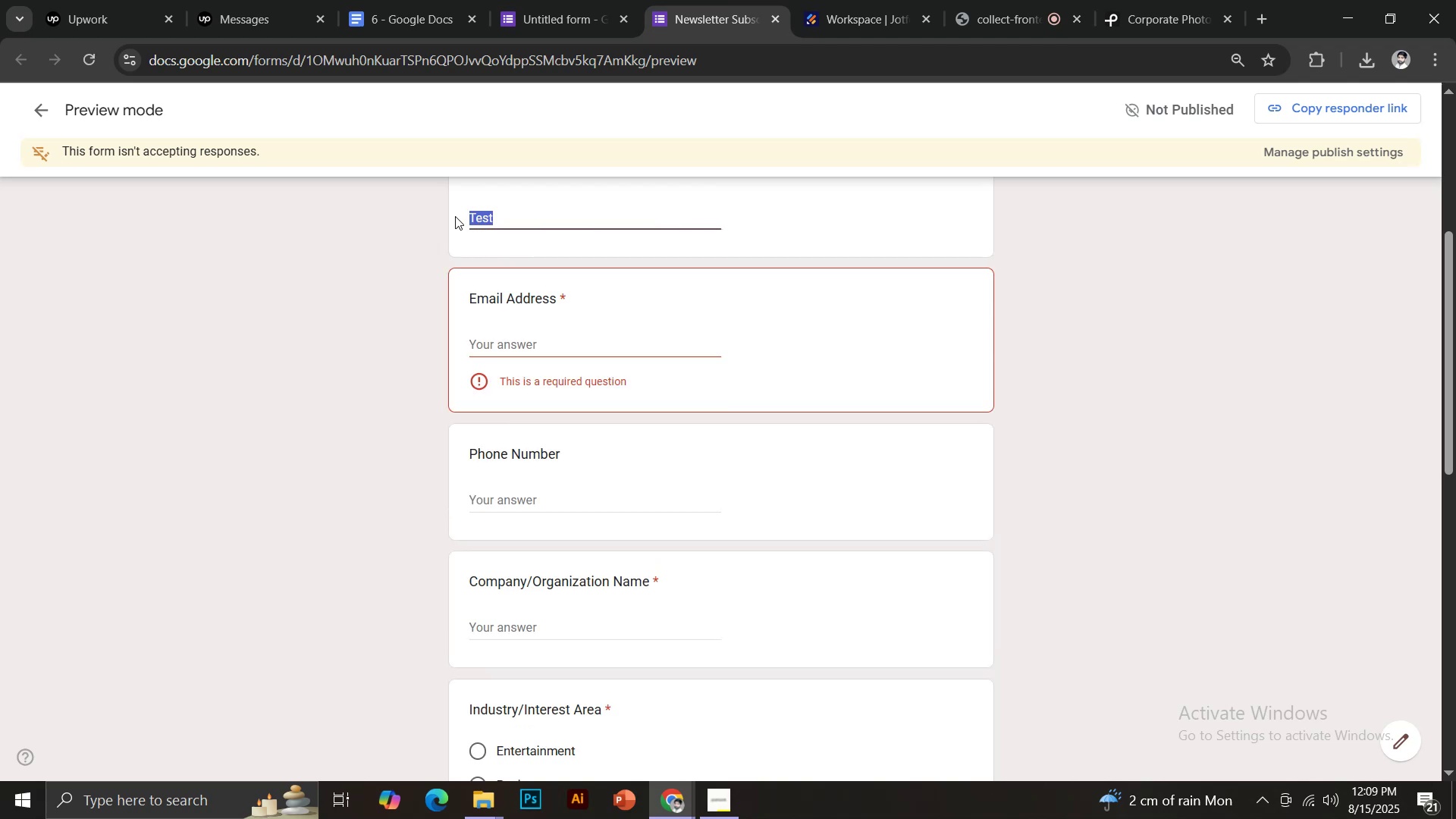 
key(Control+ControlLeft)
 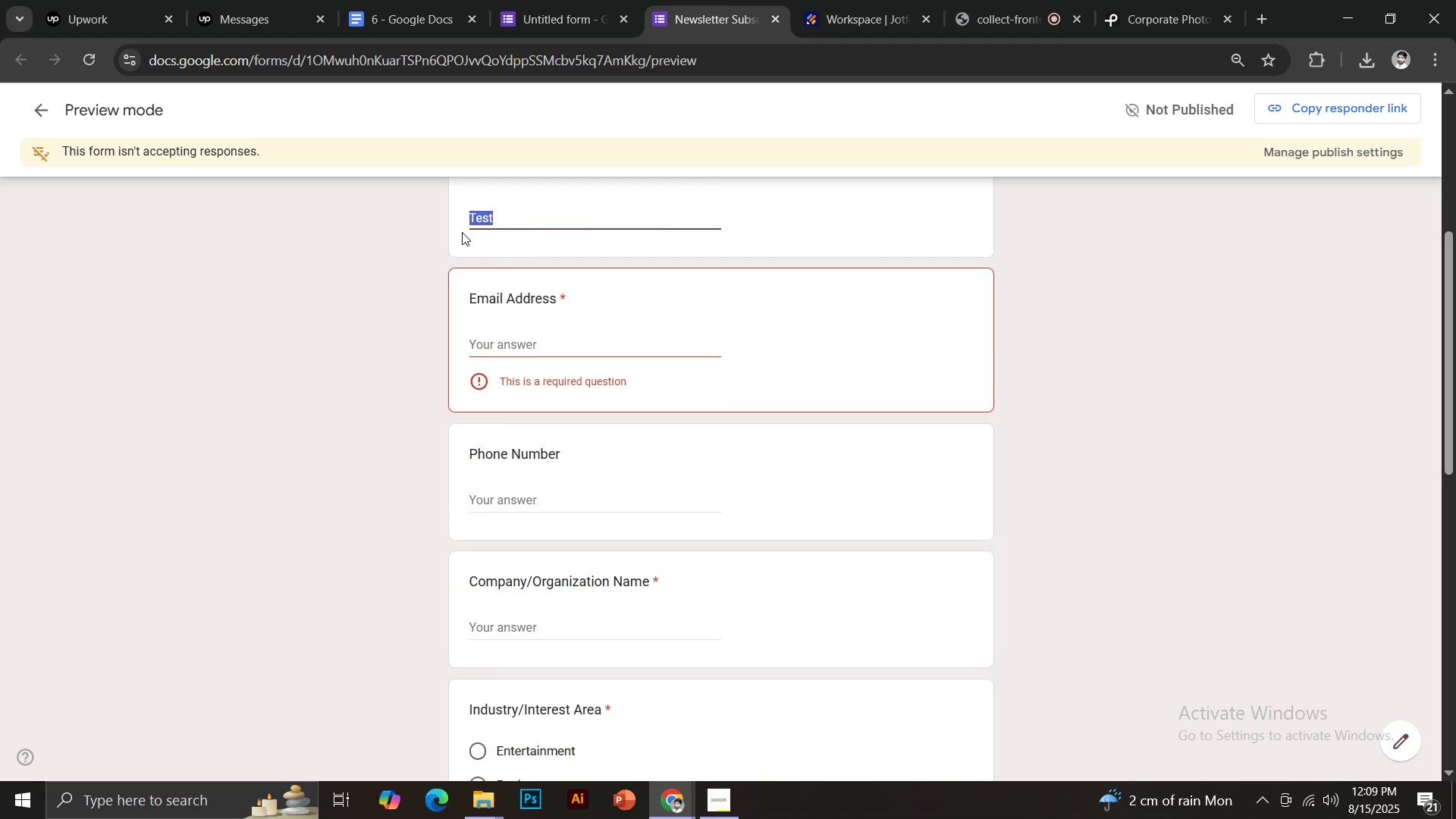 
key(Control+C)
 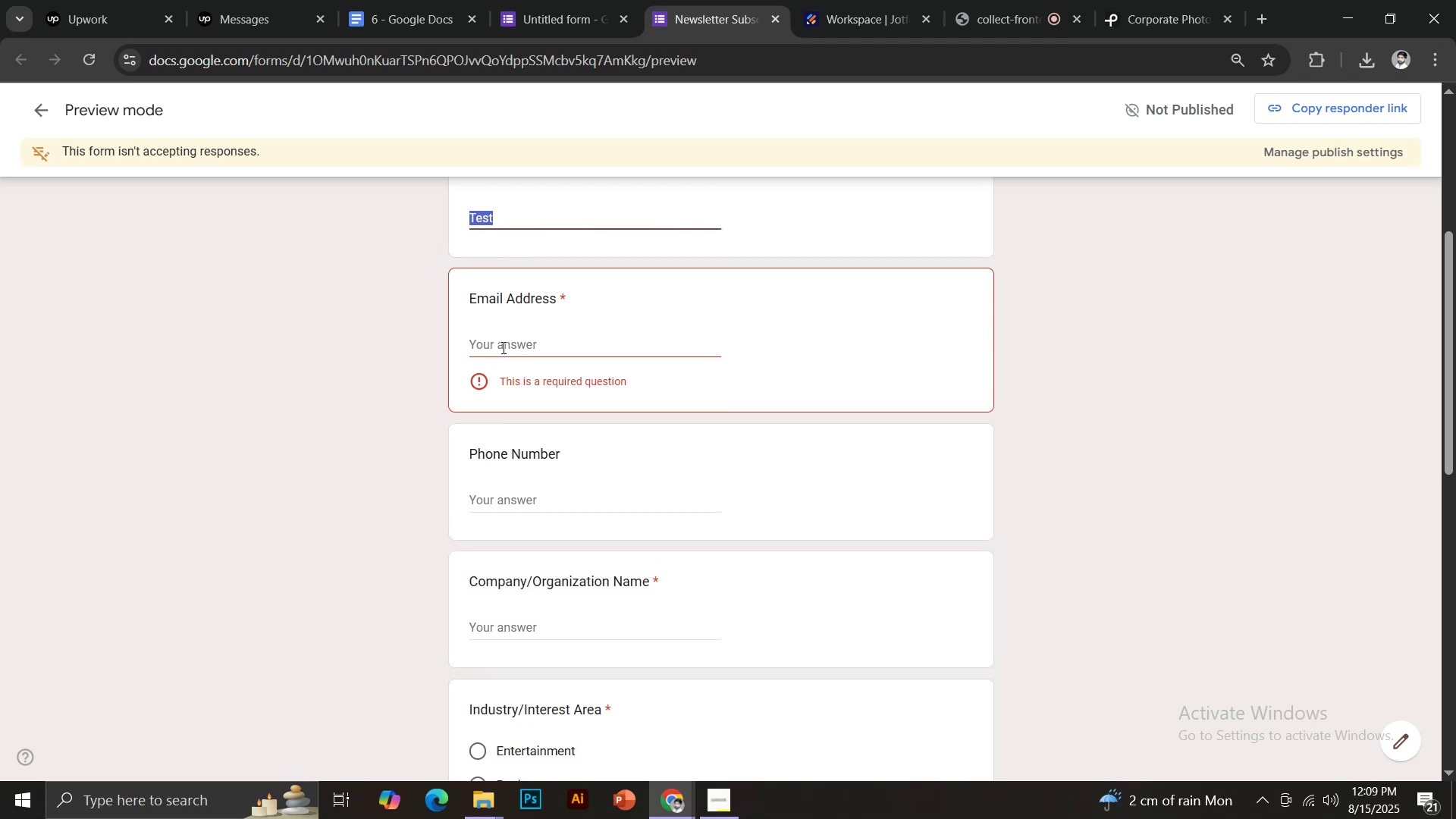 
left_click([501, 347])
 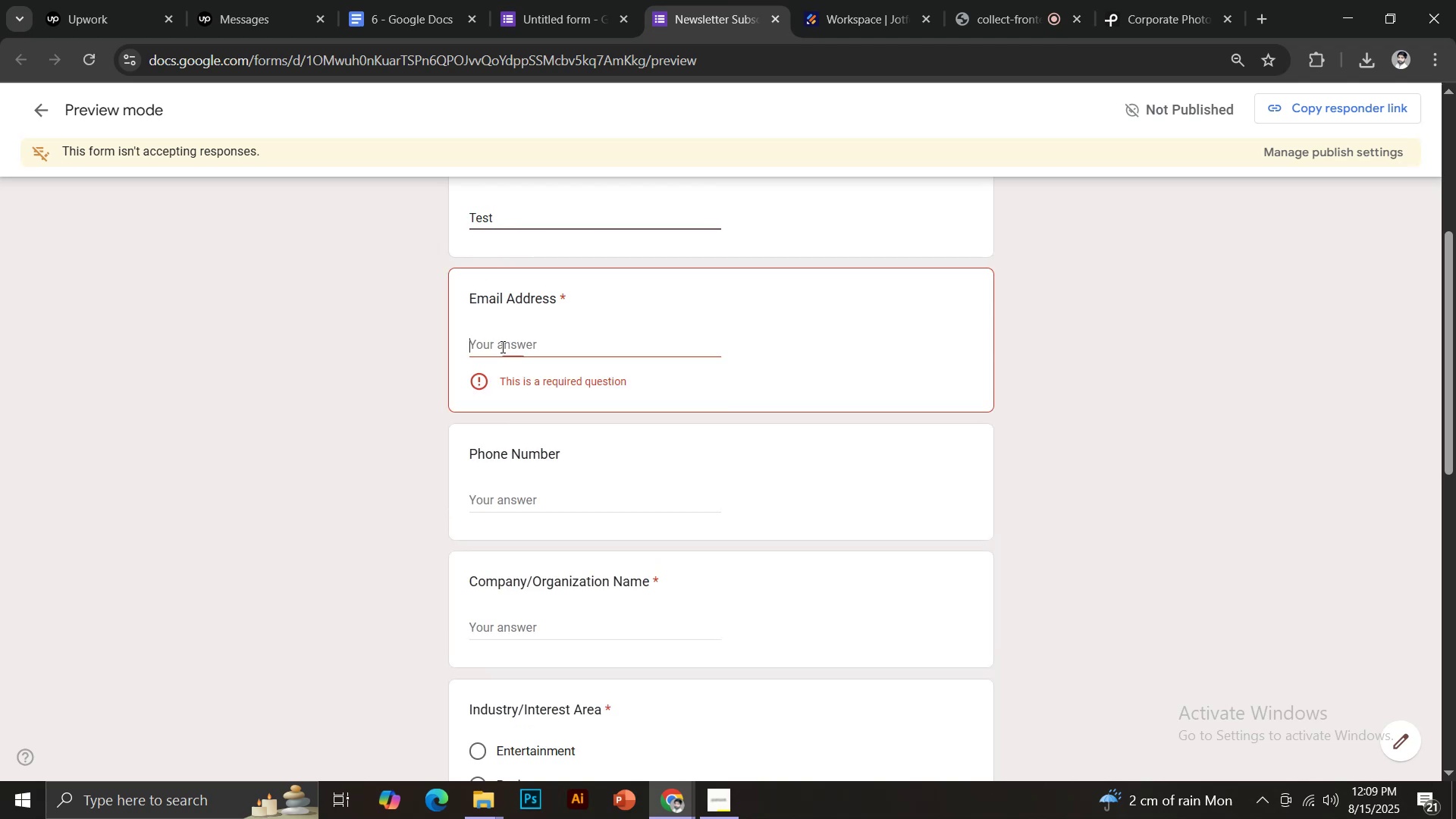 
hold_key(key=ControlLeft, duration=0.38)
 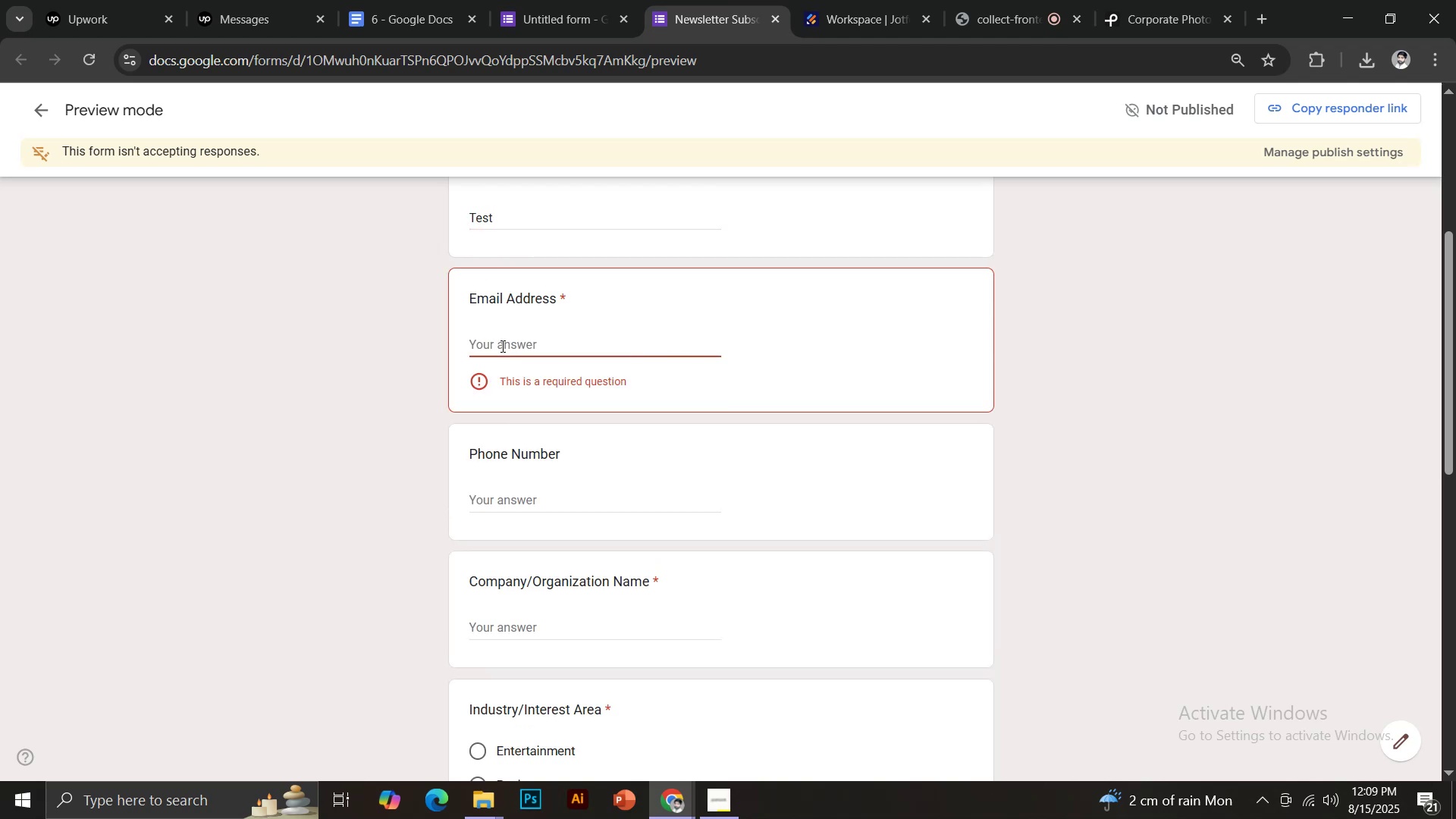 
key(Control+V)
 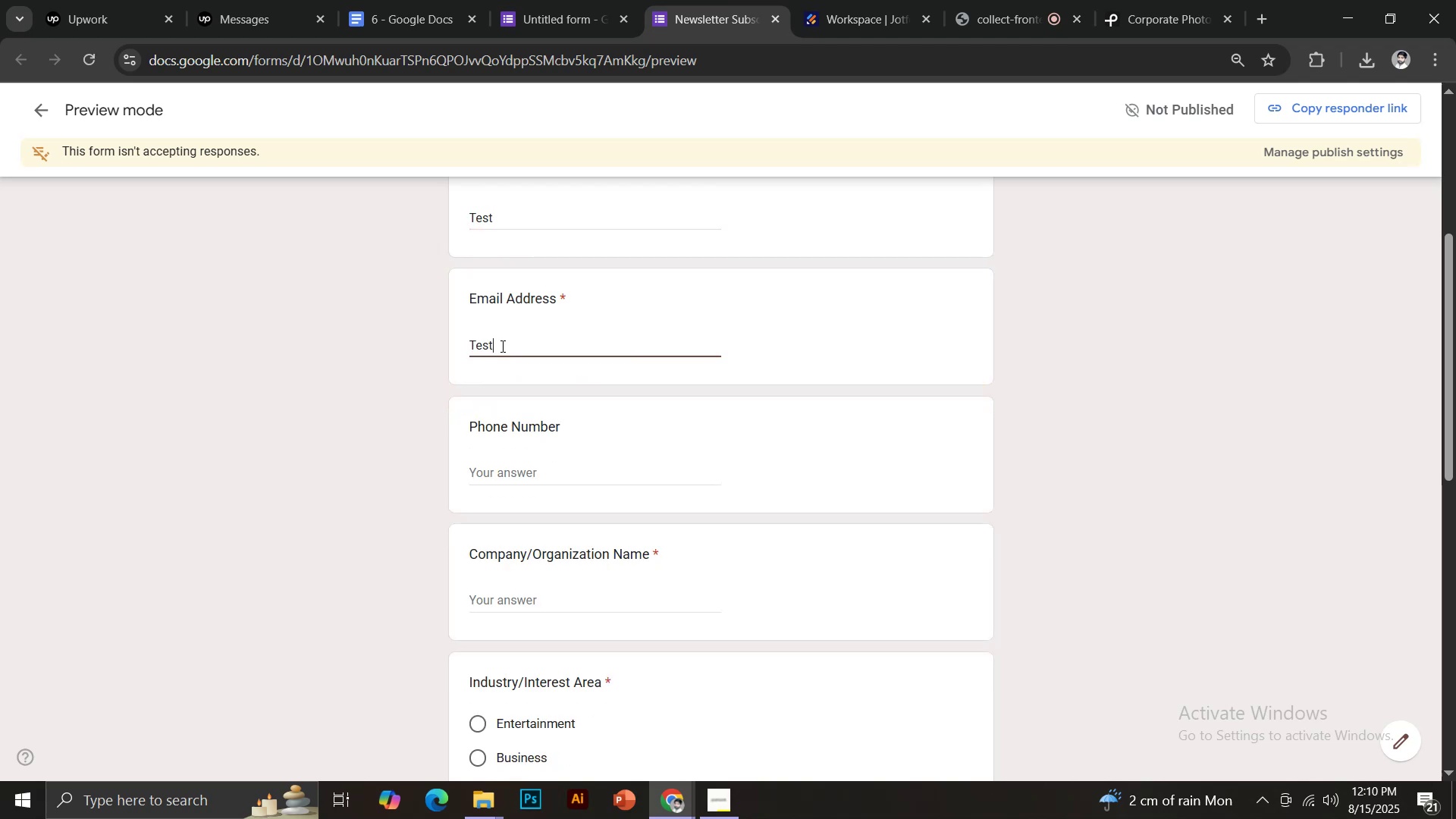 
type(#)
key(Backspace)
type(@gmail.com)
 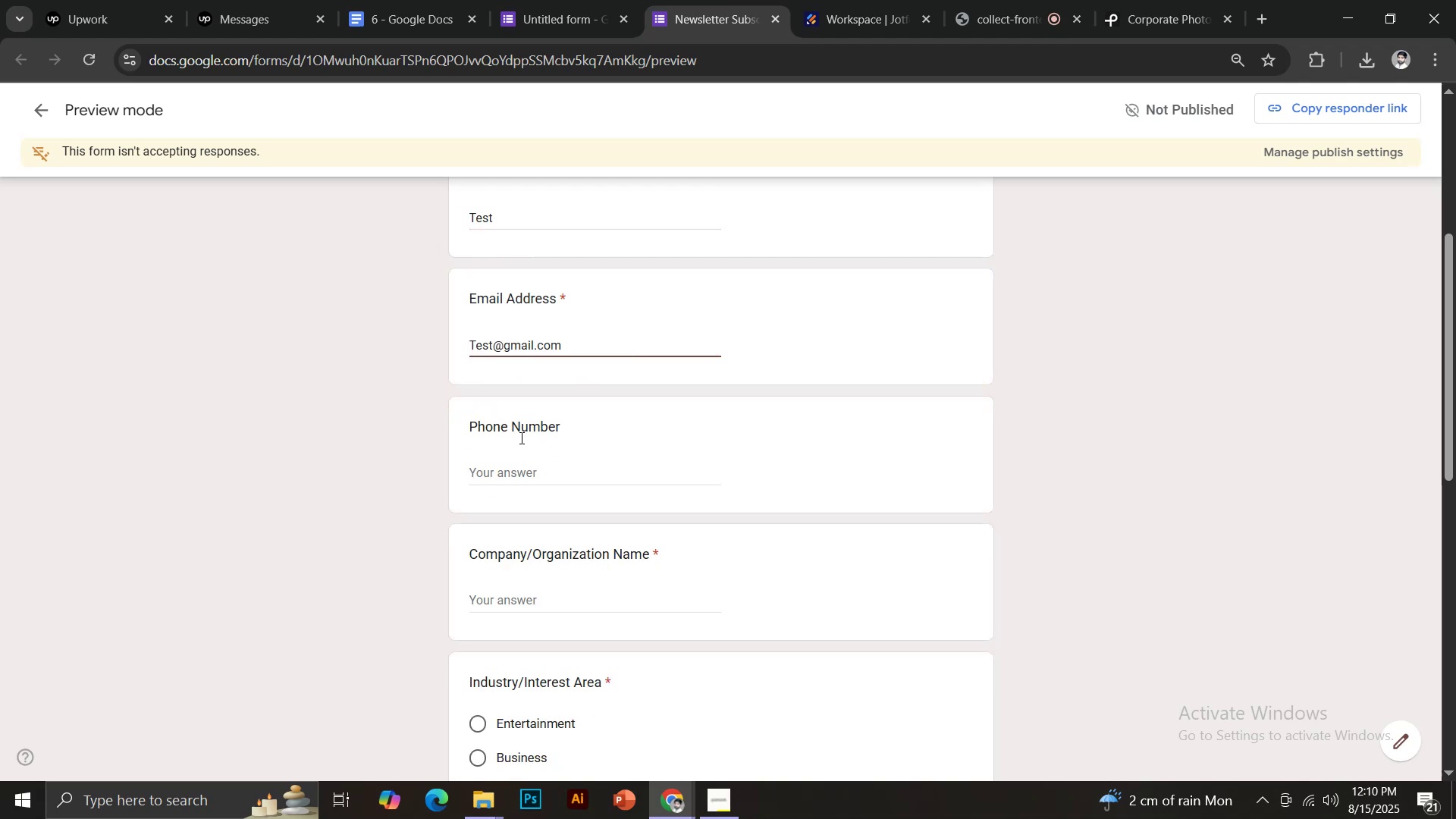 
left_click([520, 470])
 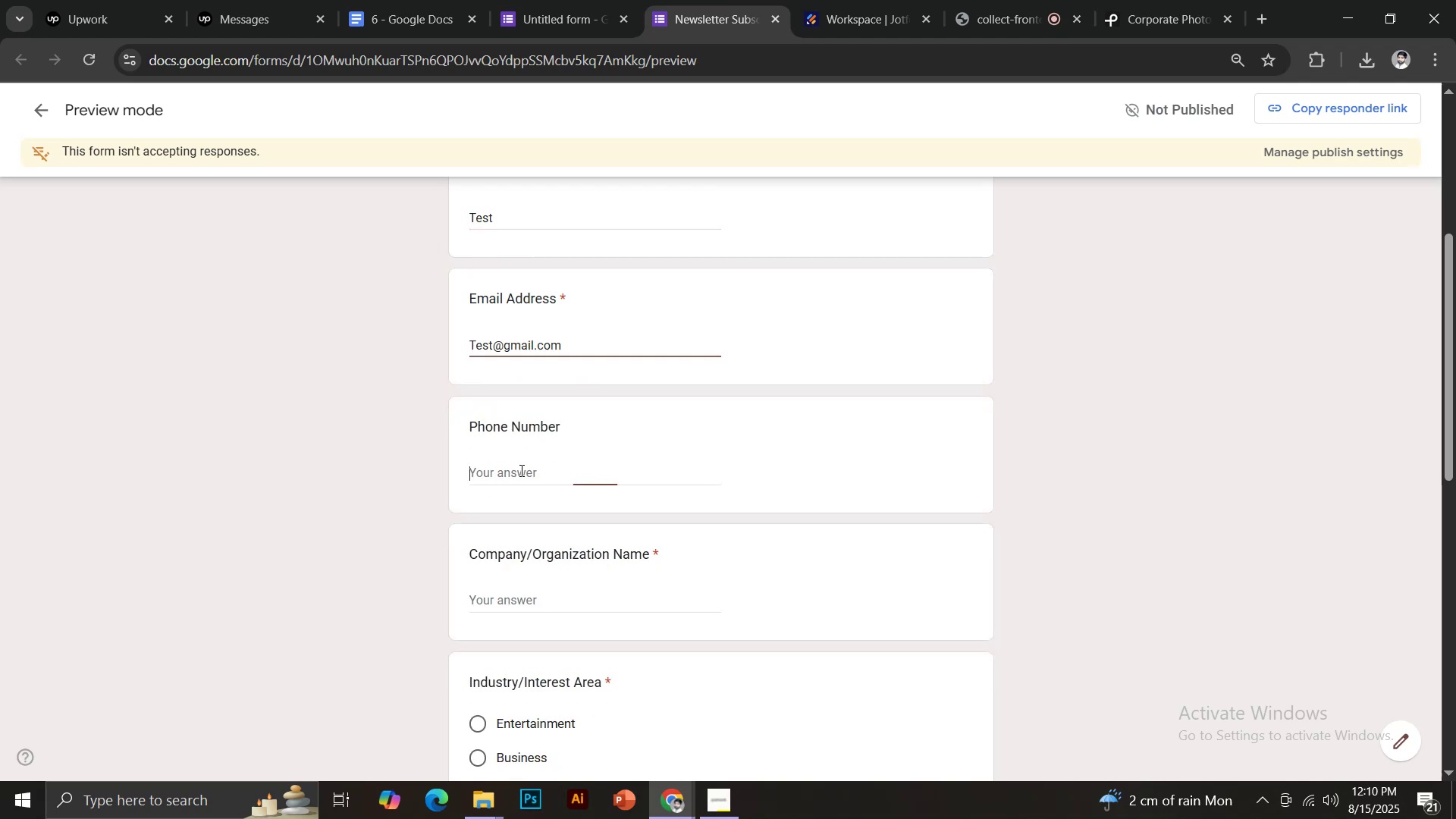 
key(Control+V)
 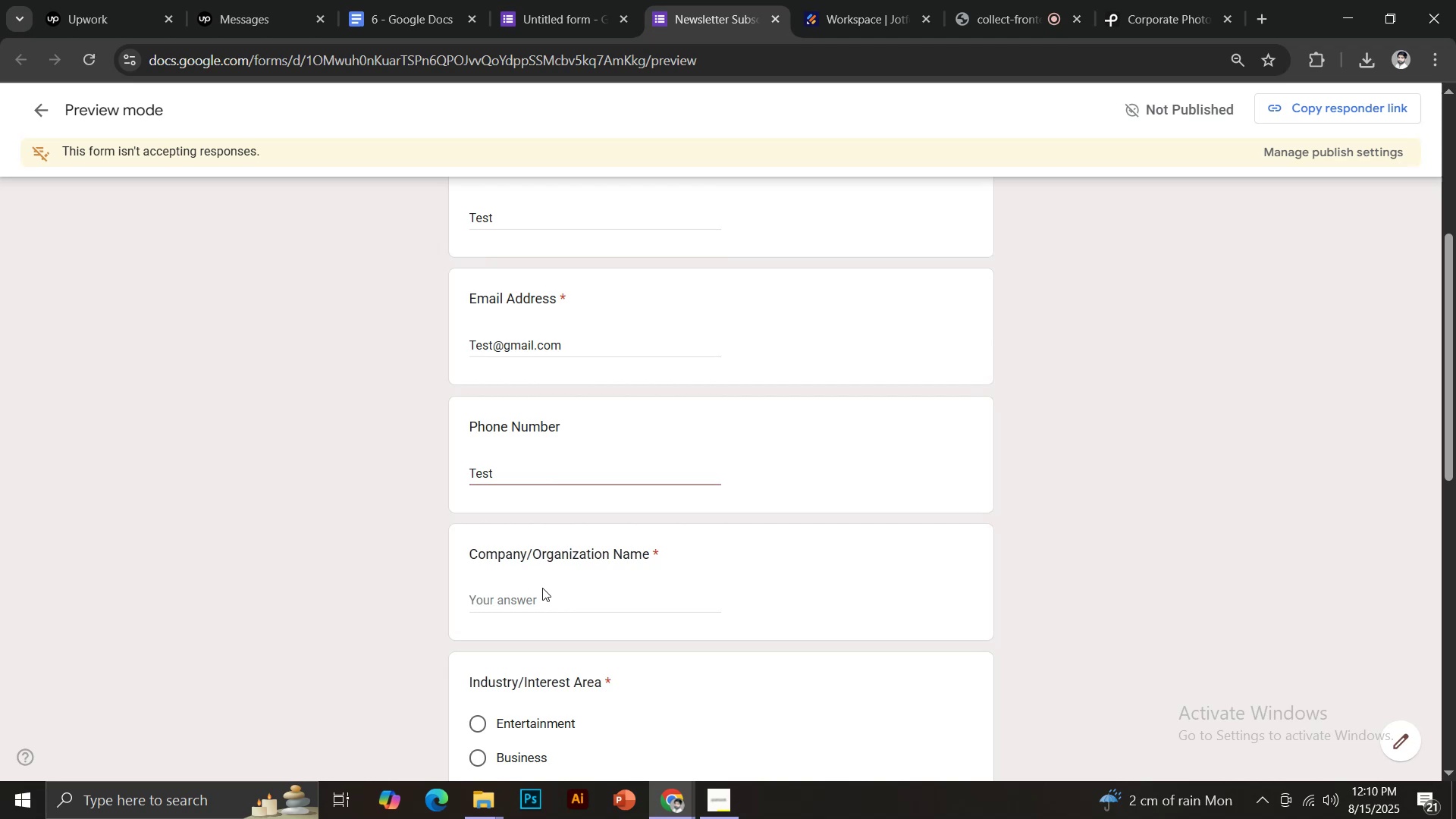 
double_click([542, 598])
 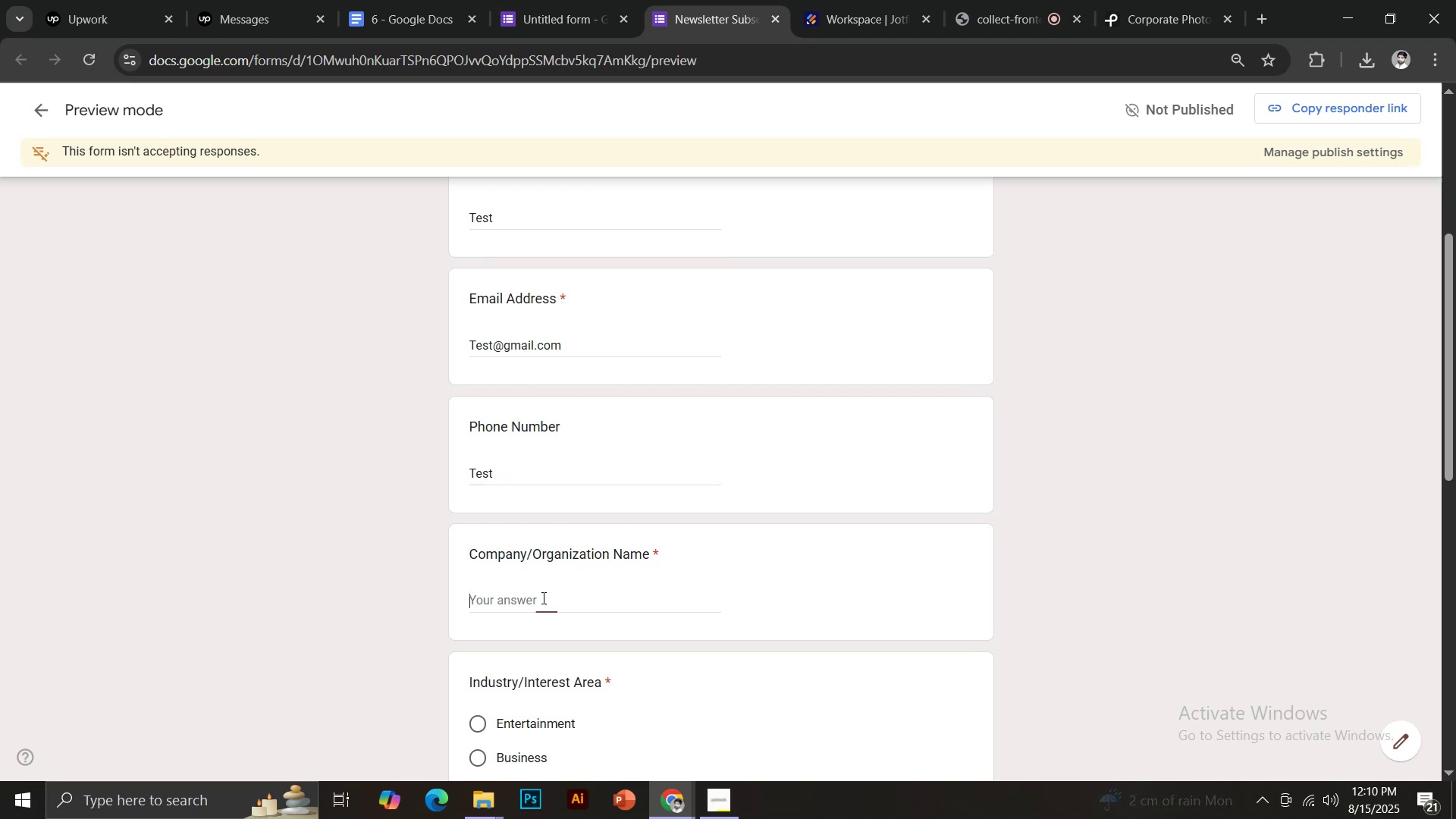 
key(Control+ControlLeft)
 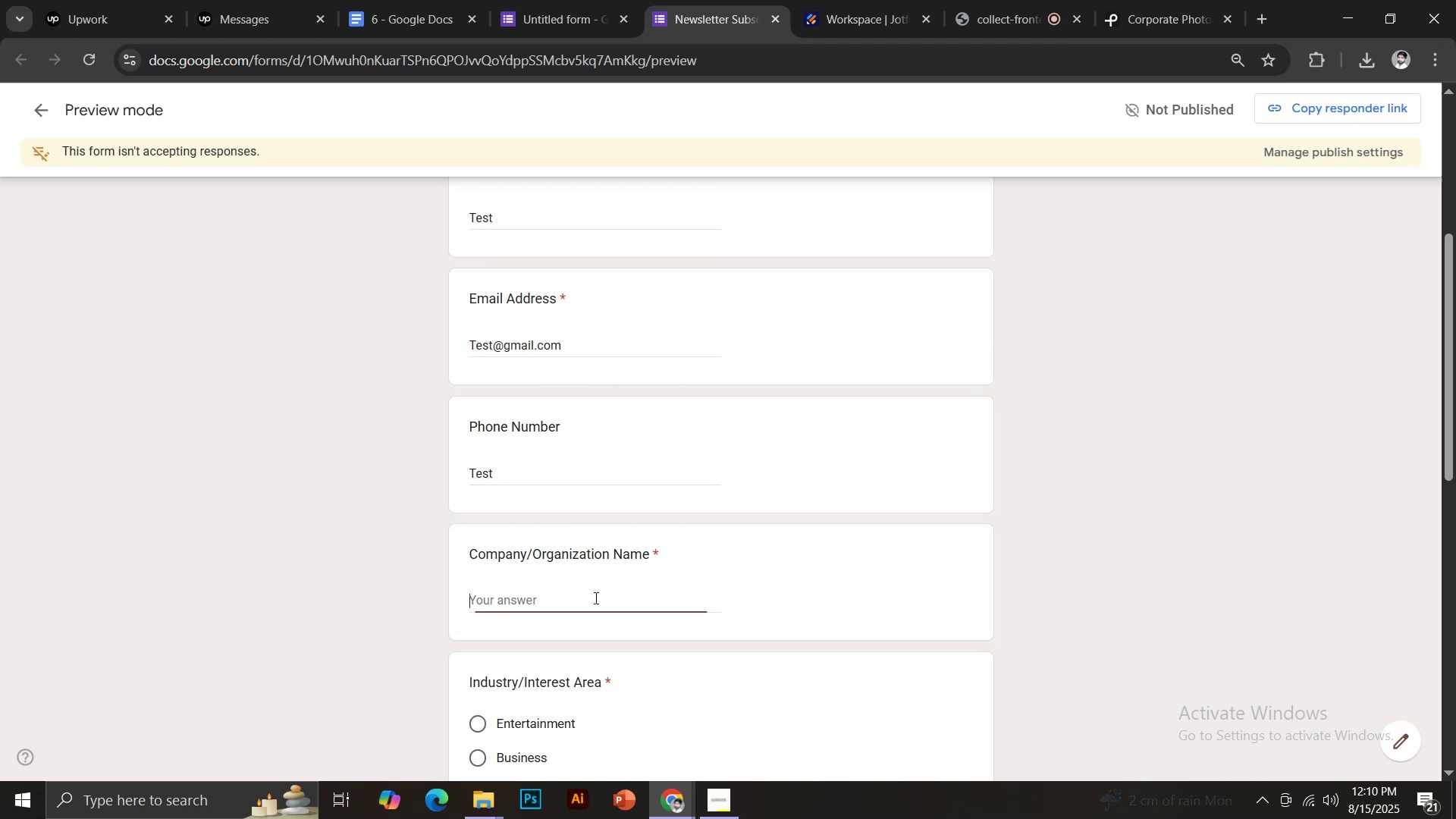 
key(Control+V)
 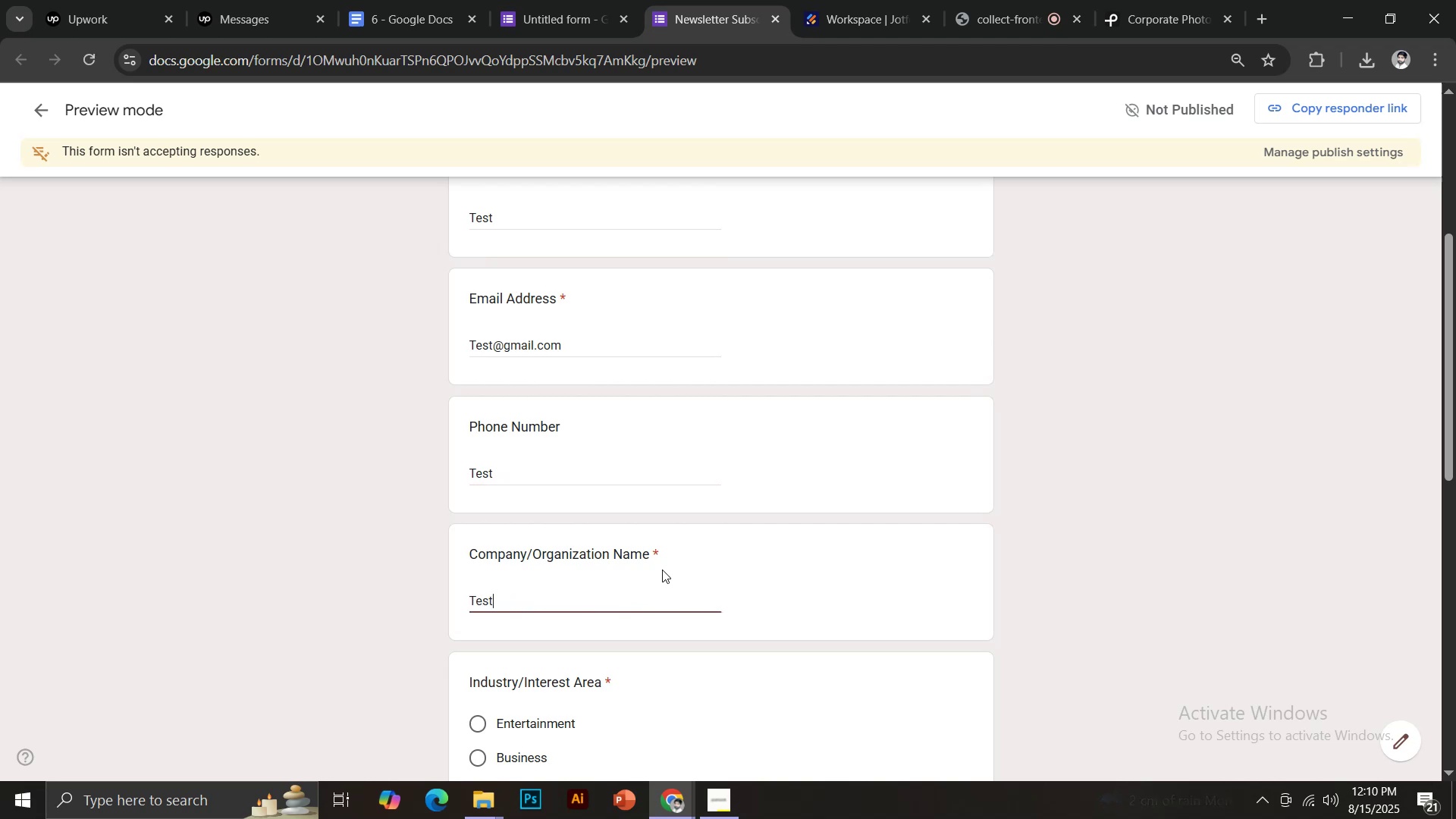 
scroll: coordinate [664, 569], scroll_direction: down, amount: 2.0
 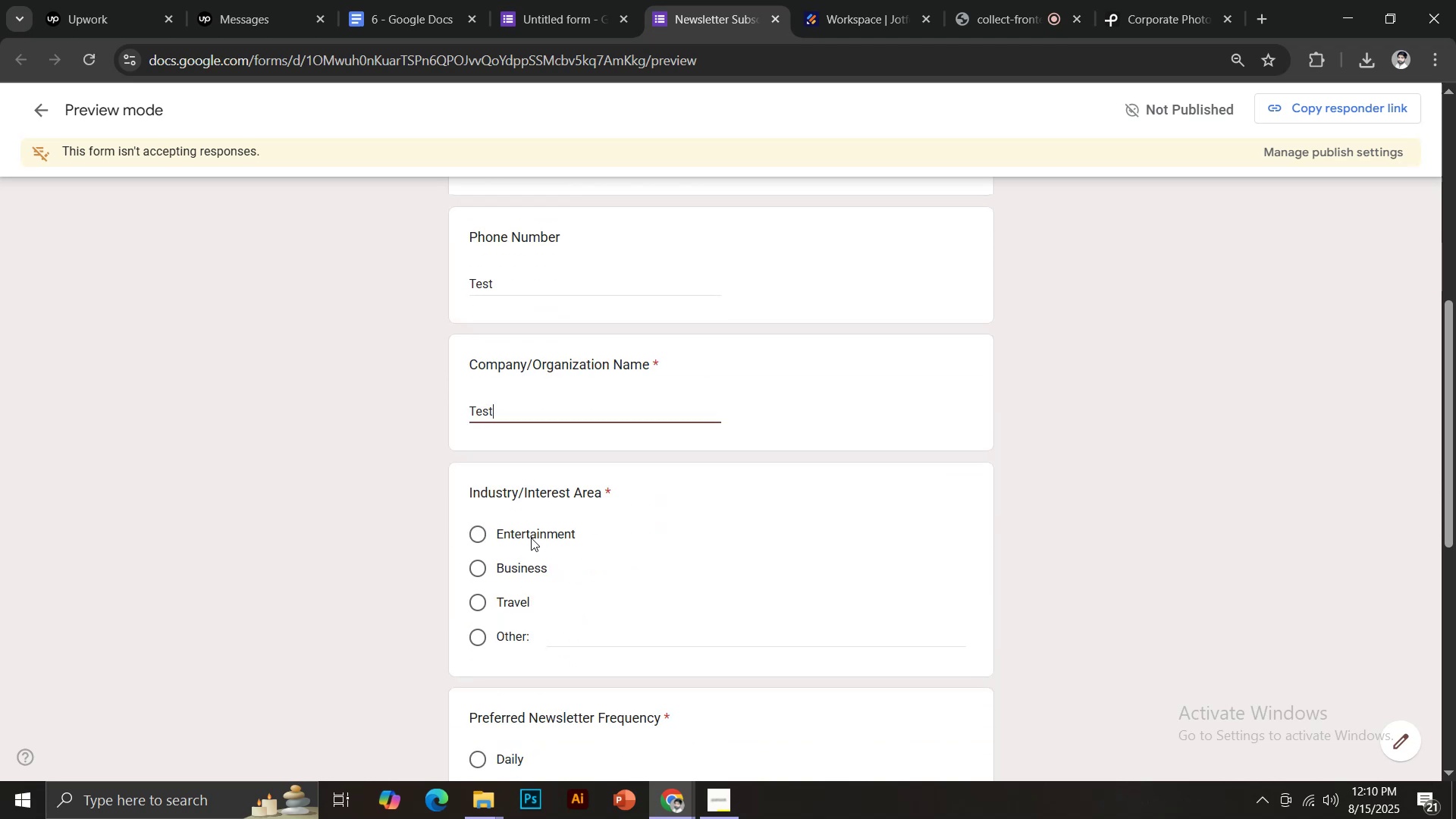 
left_click([532, 538])
 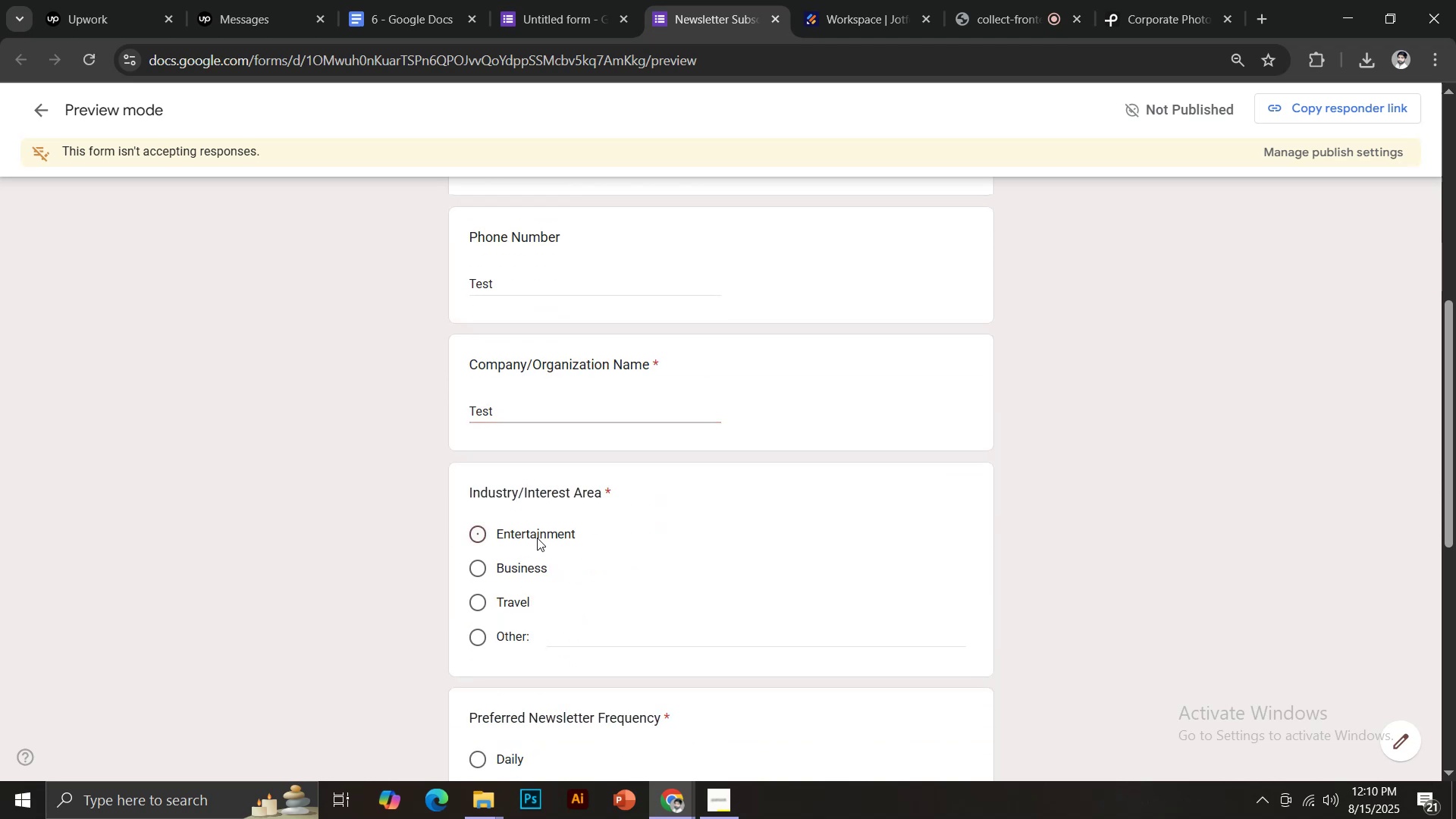 
scroll: coordinate [543, 538], scroll_direction: down, amount: 2.0
 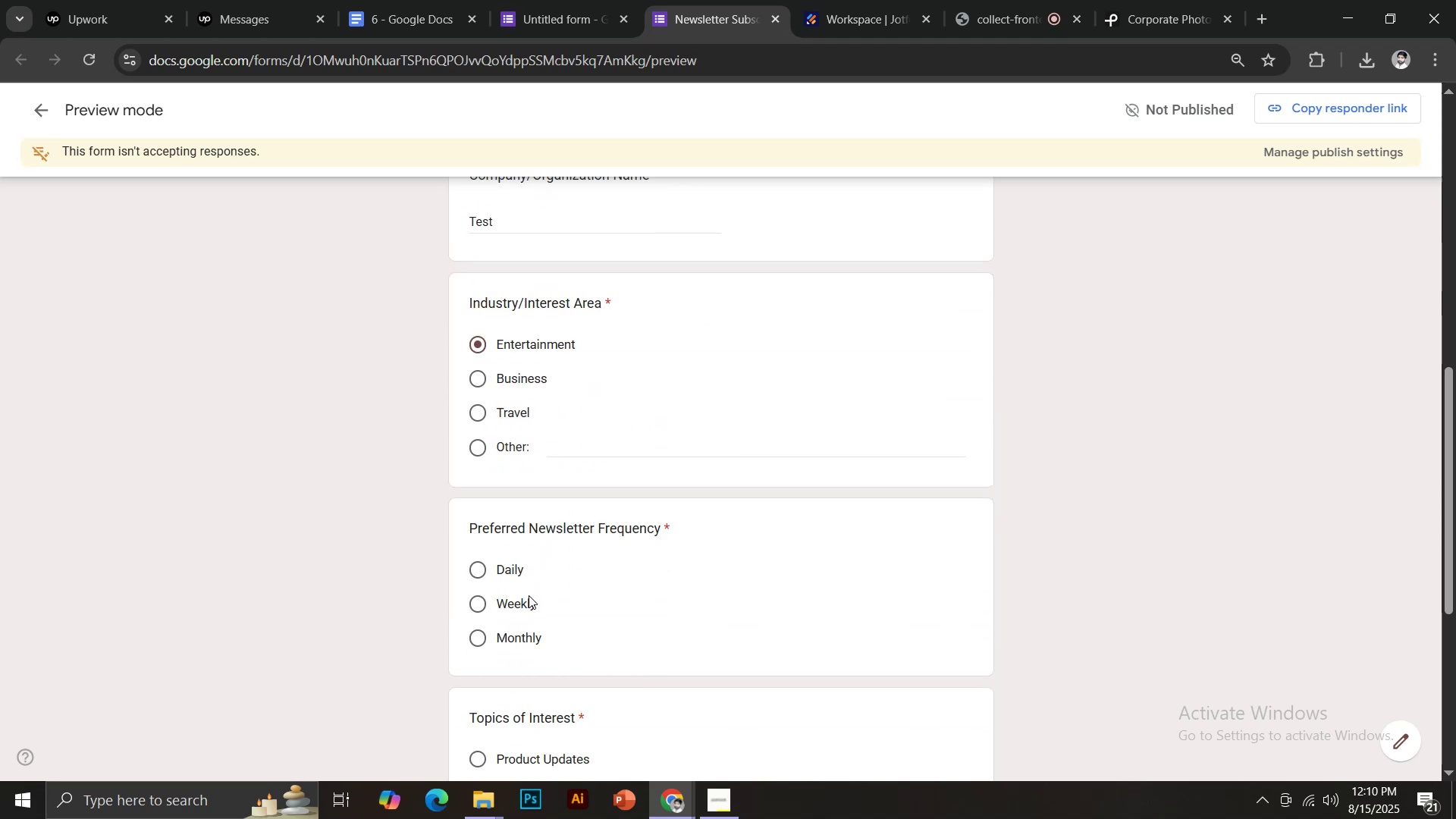 
left_click([524, 605])
 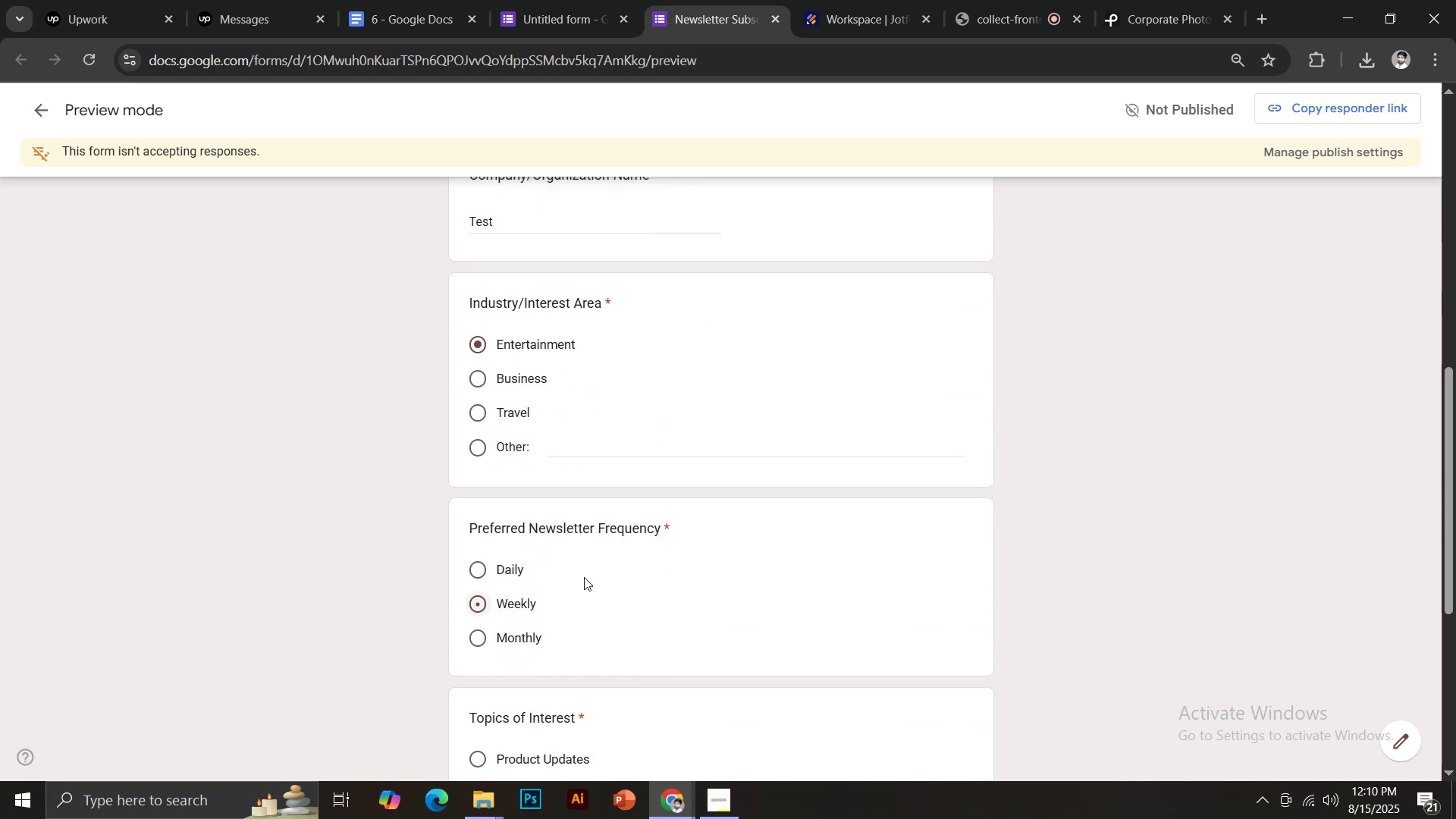 
scroll: coordinate [612, 566], scroll_direction: down, amount: 2.0
 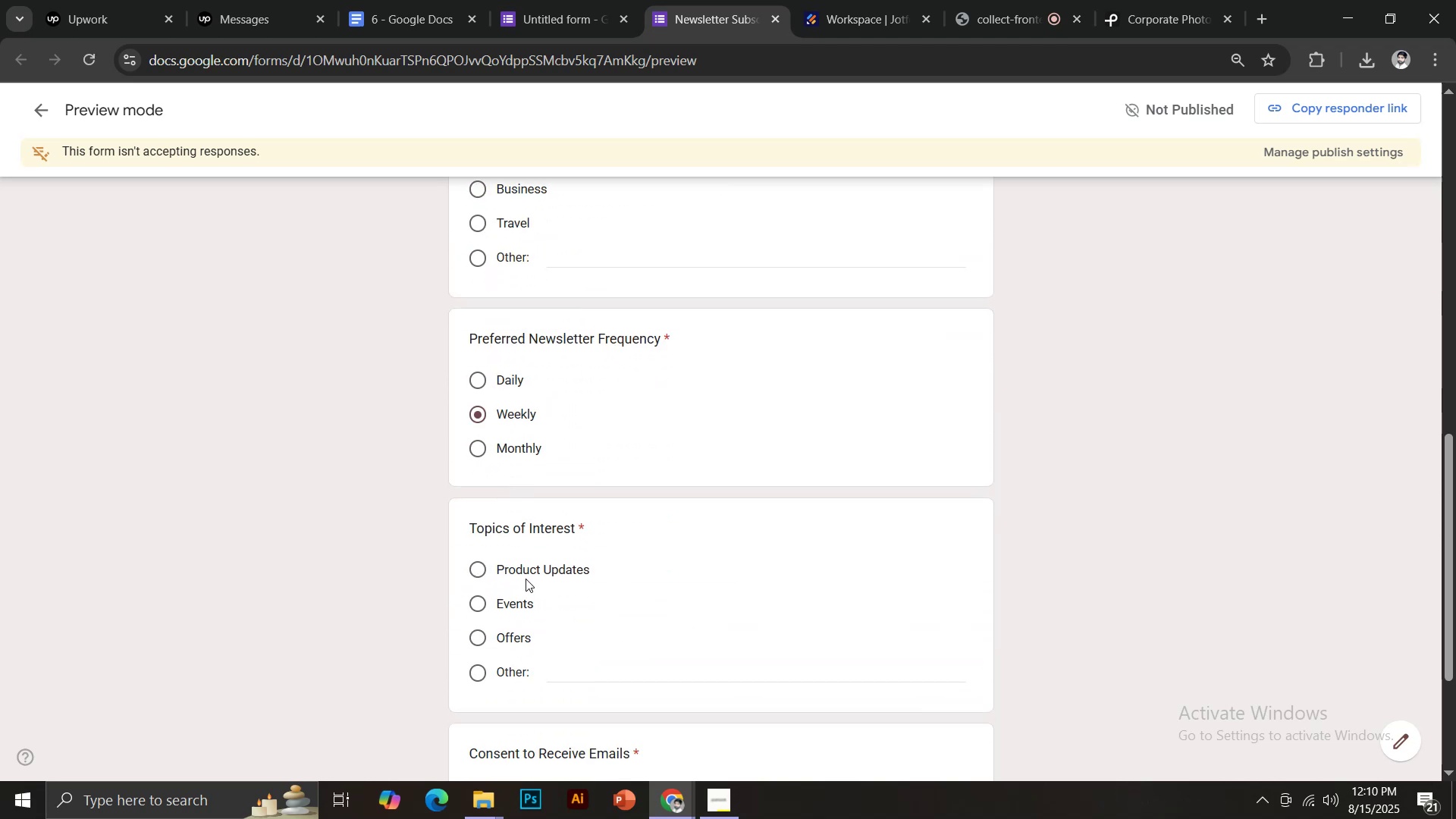 
left_click([513, 602])
 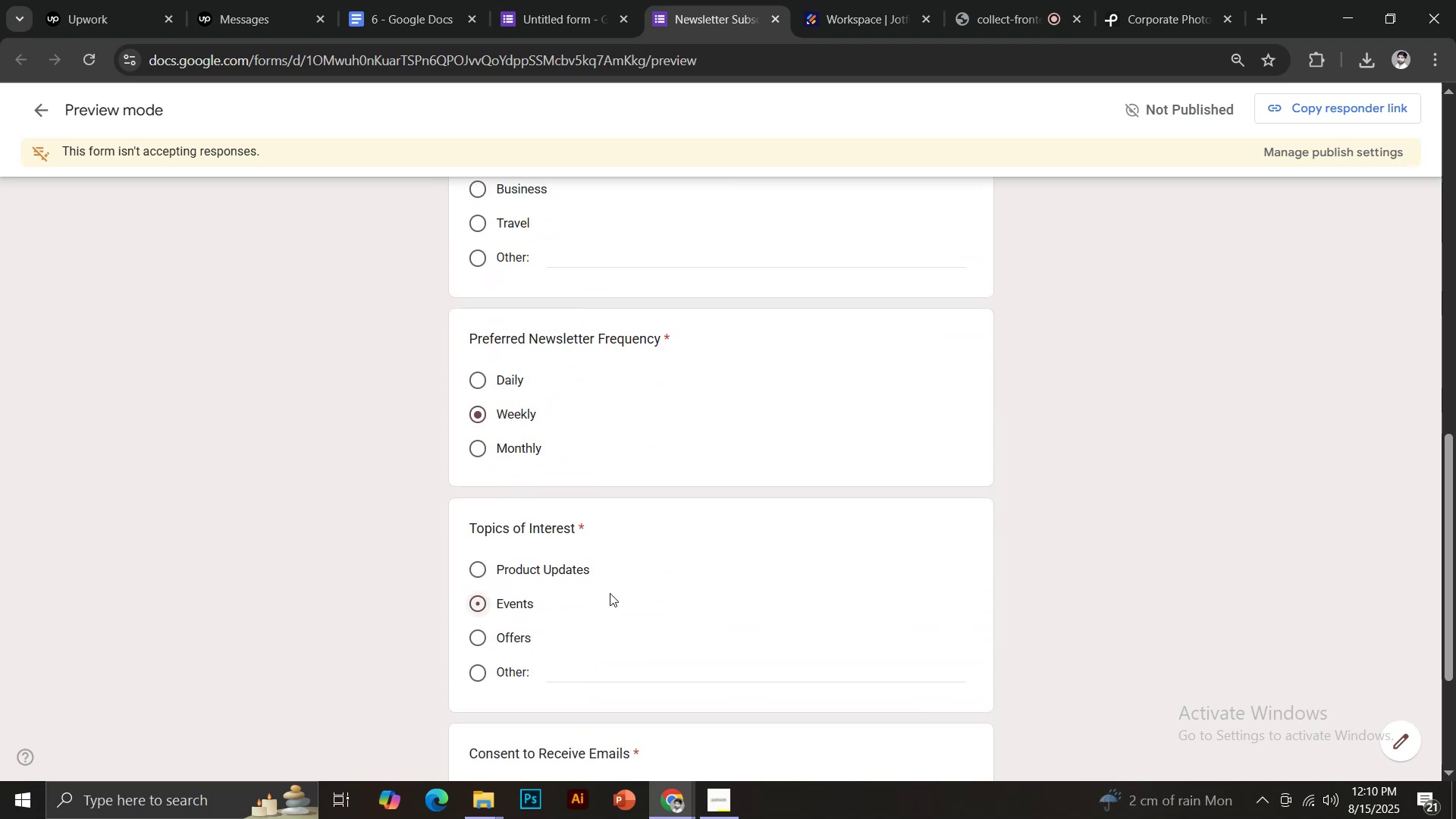 
scroll: coordinate [625, 585], scroll_direction: down, amount: 3.0
 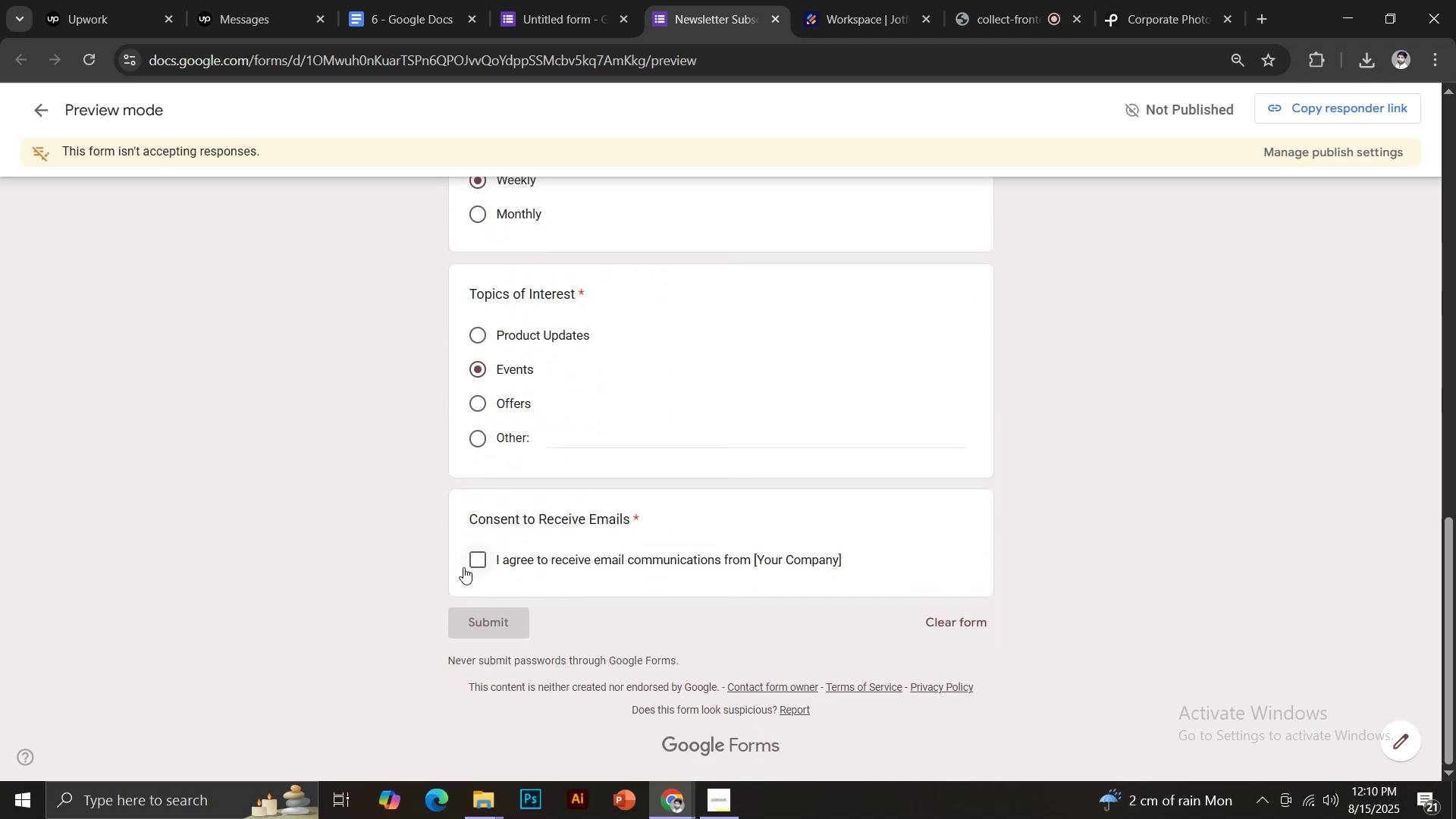 
left_click([494, 559])
 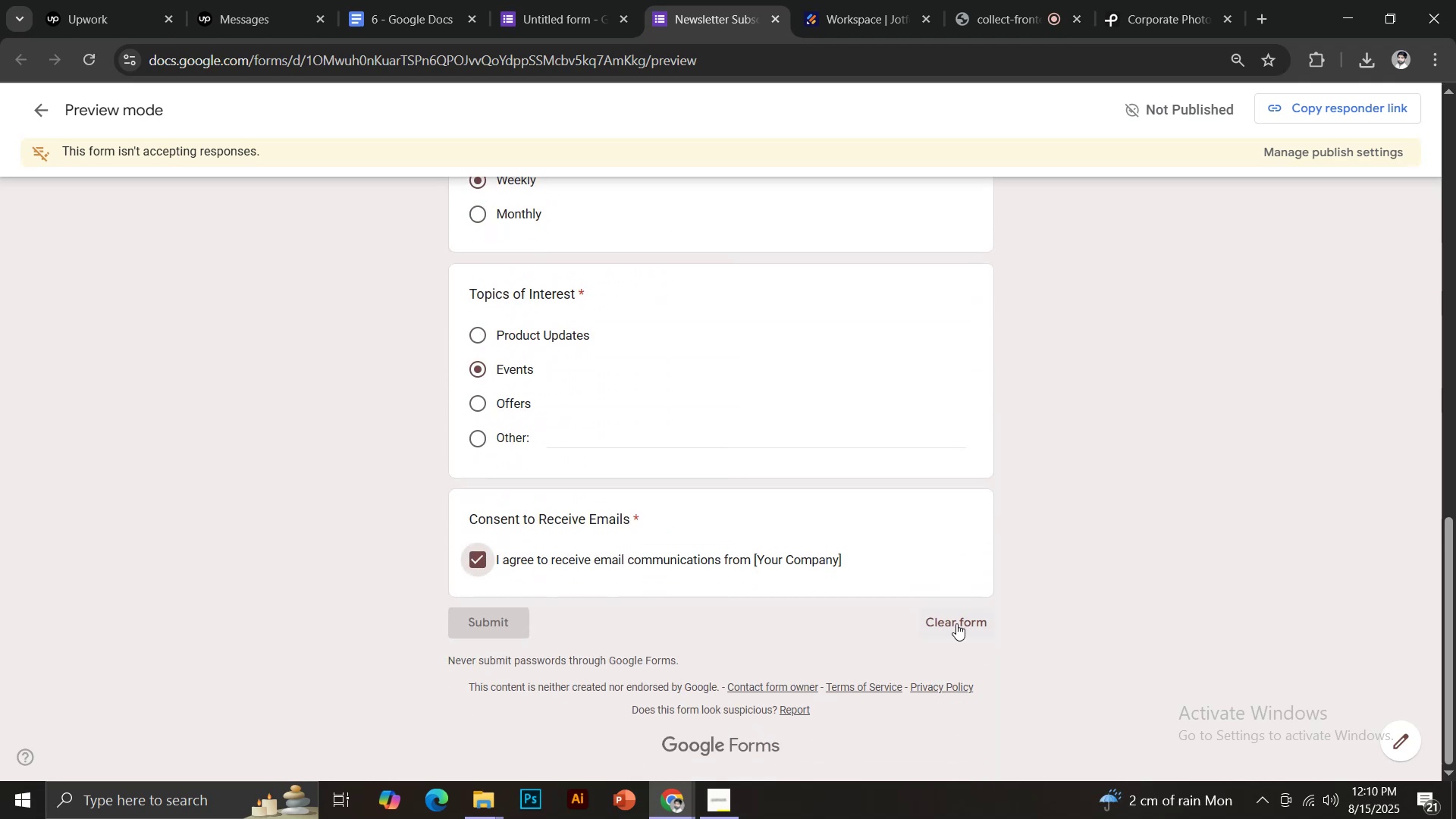 
left_click([956, 622])
 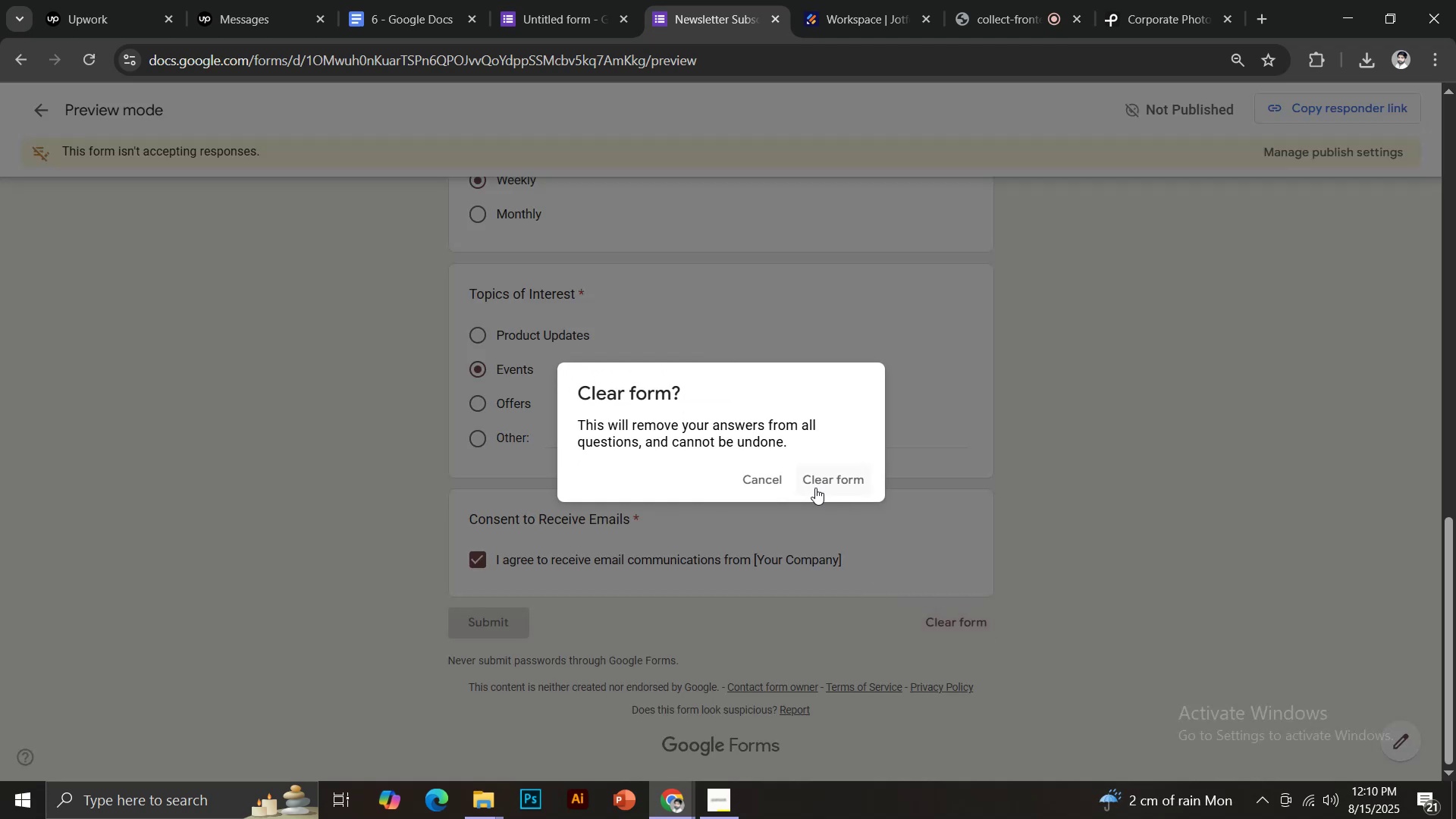 
left_click([813, 479])
 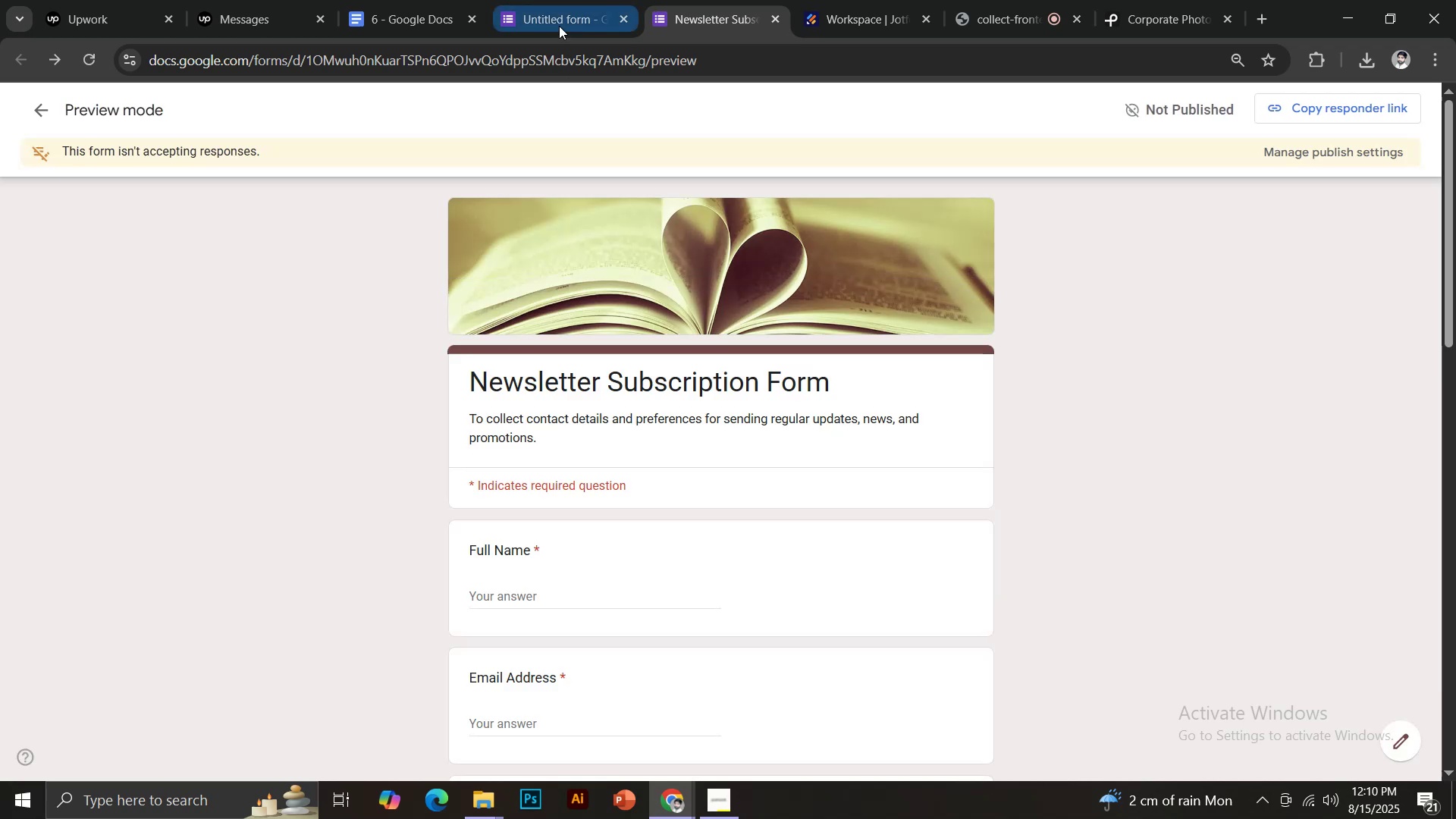 
left_click([557, 23])
 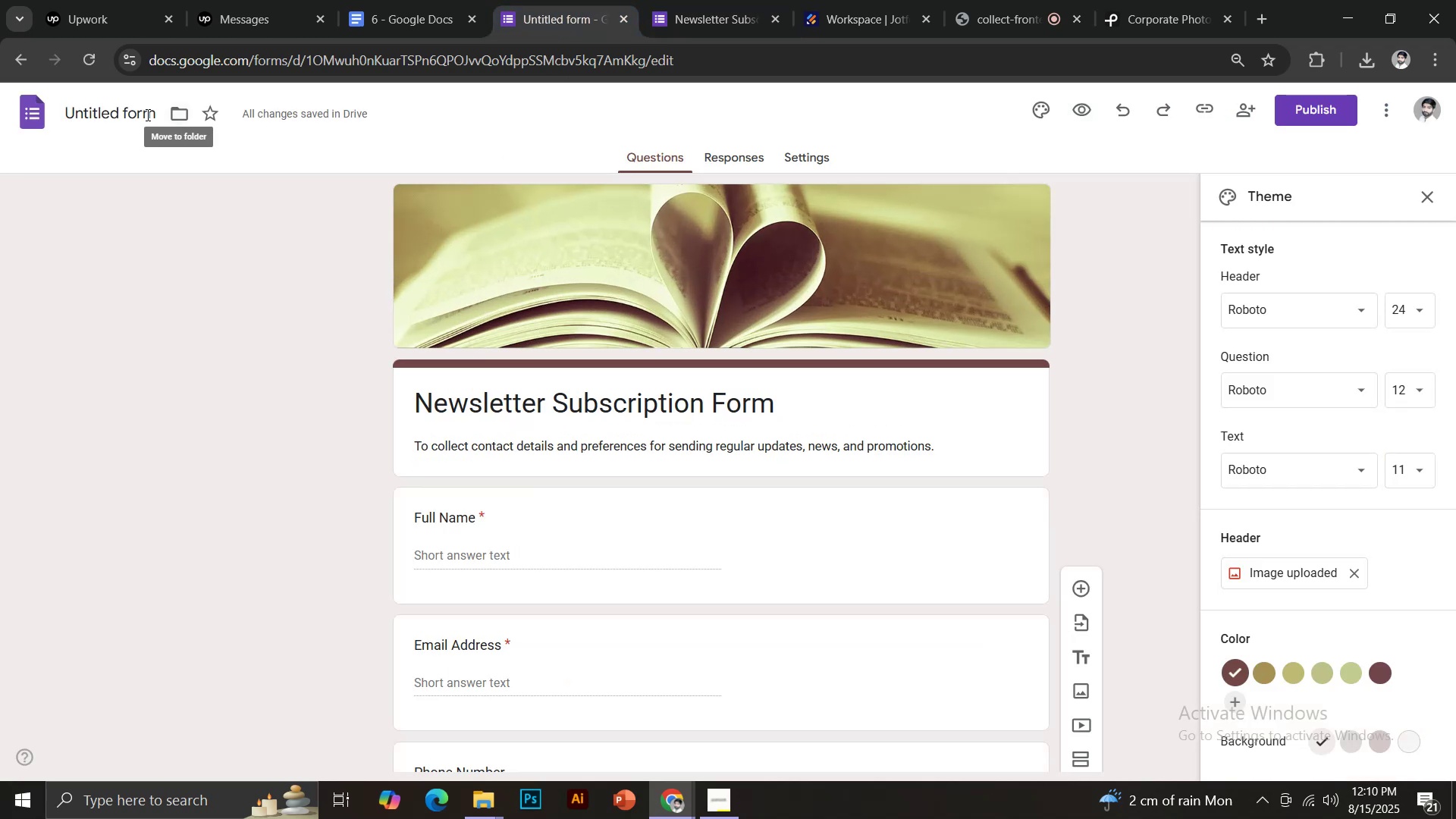 
left_click([128, 114])
 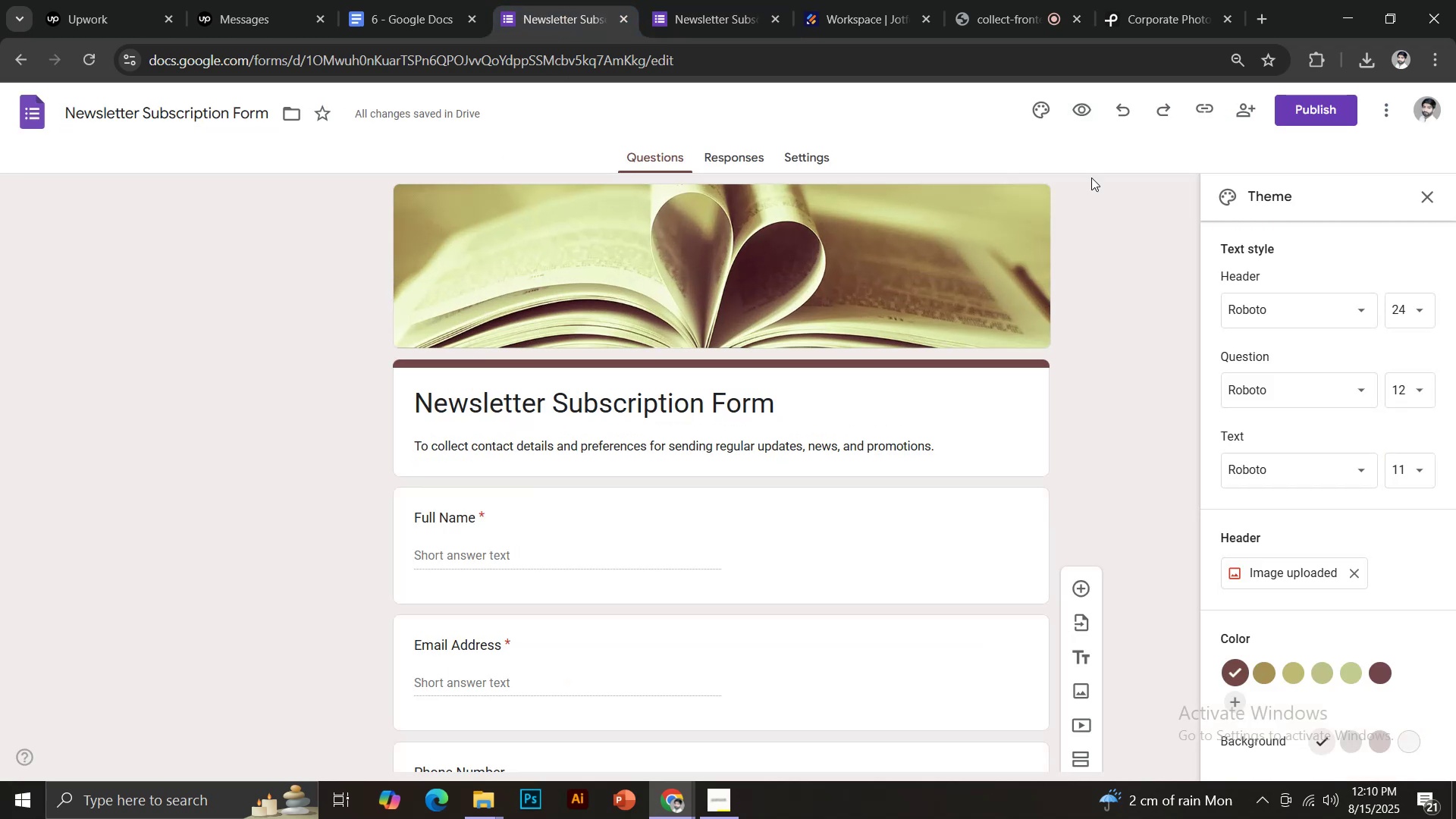 
left_click([1327, 102])
 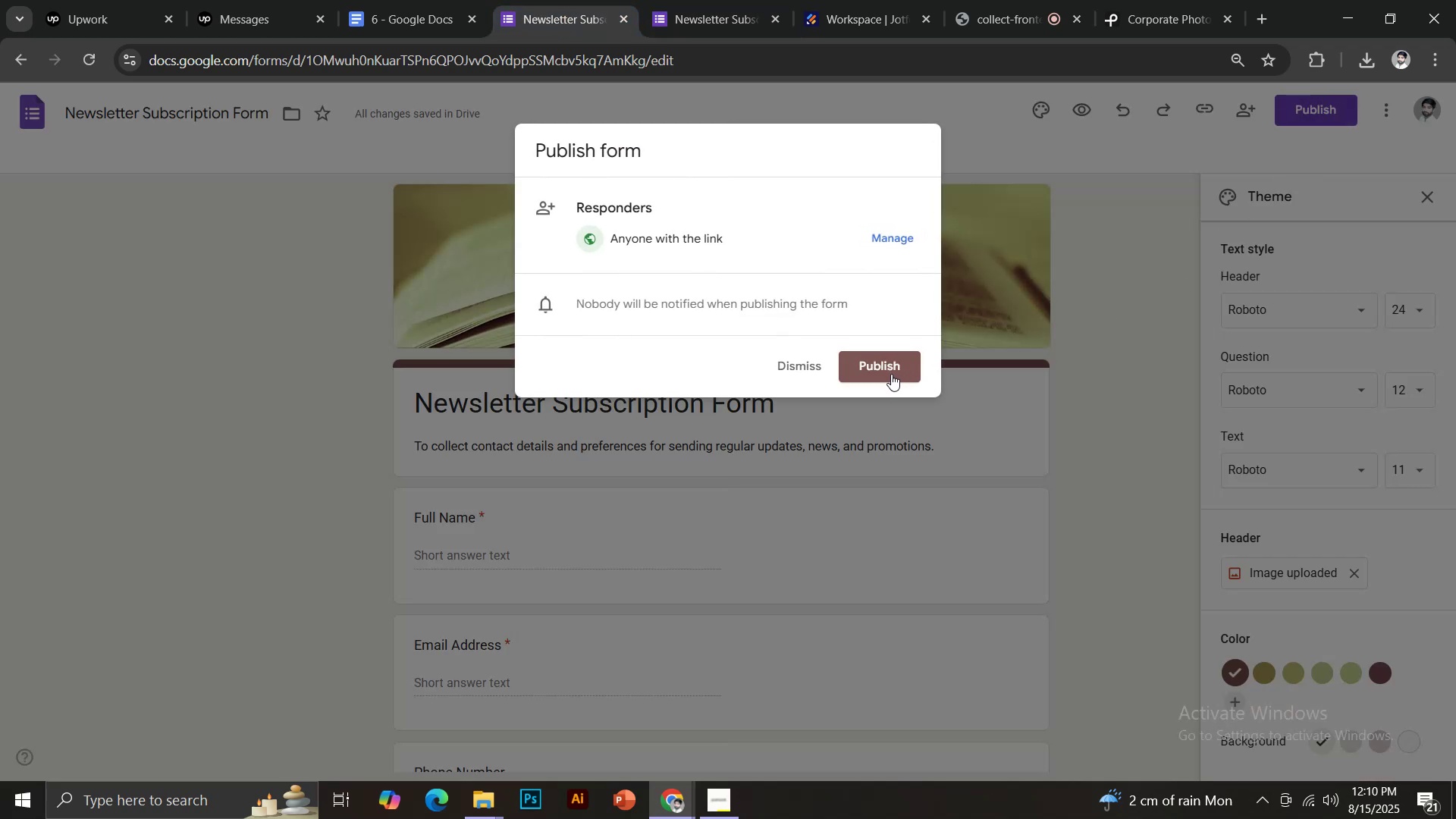 
left_click([882, 361])
 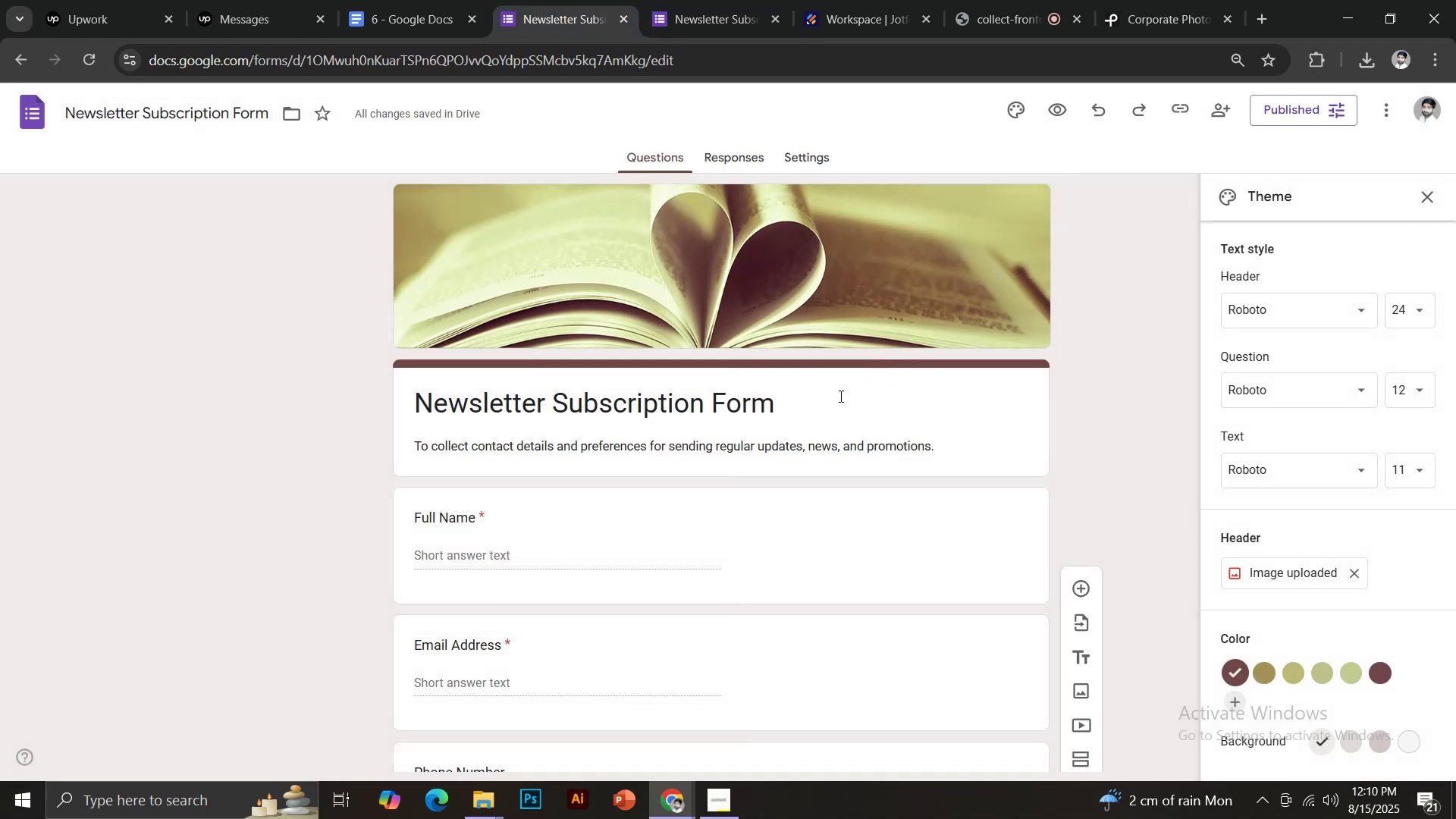 
left_click([983, 0])
 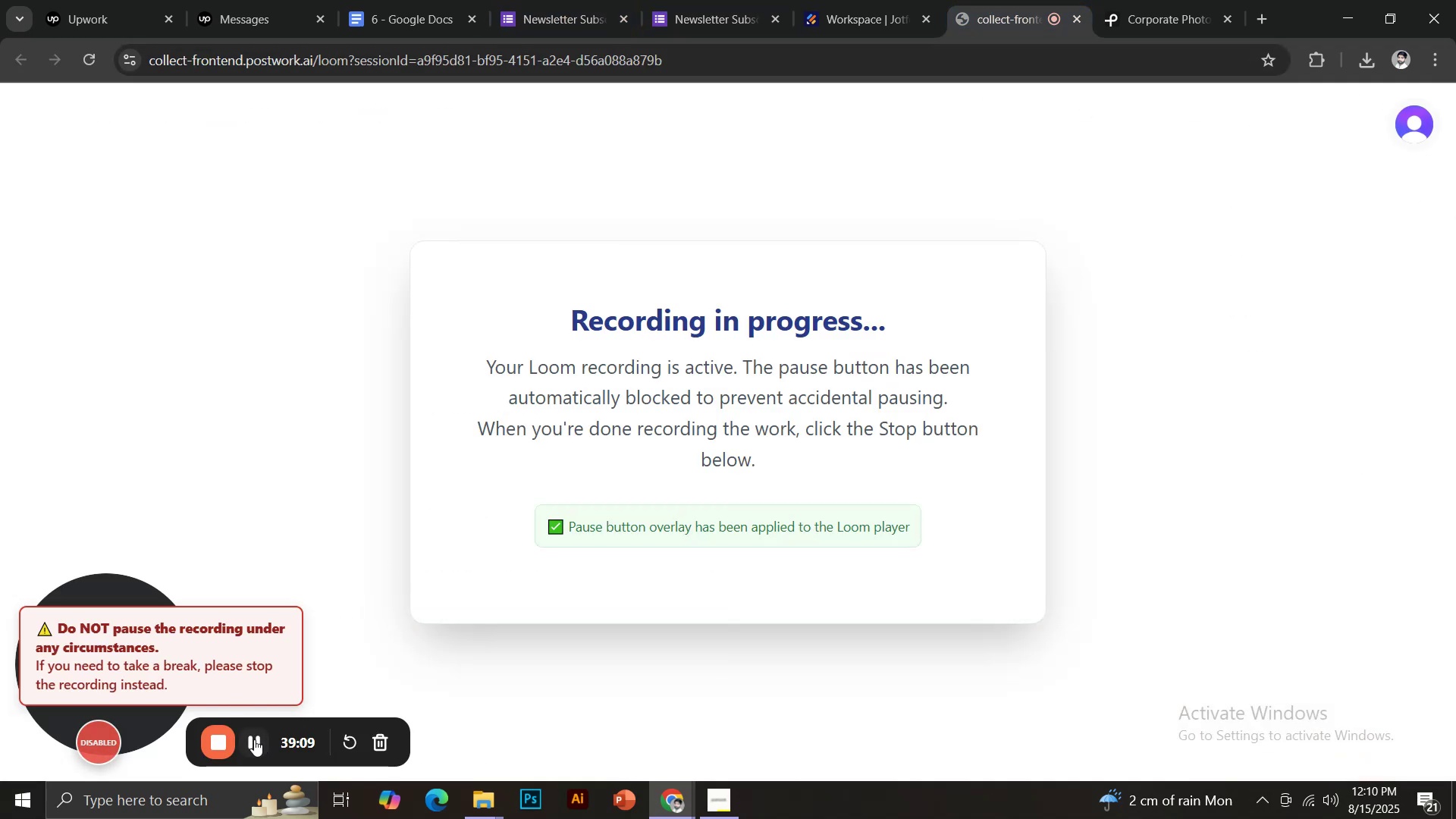 
left_click([253, 739])
 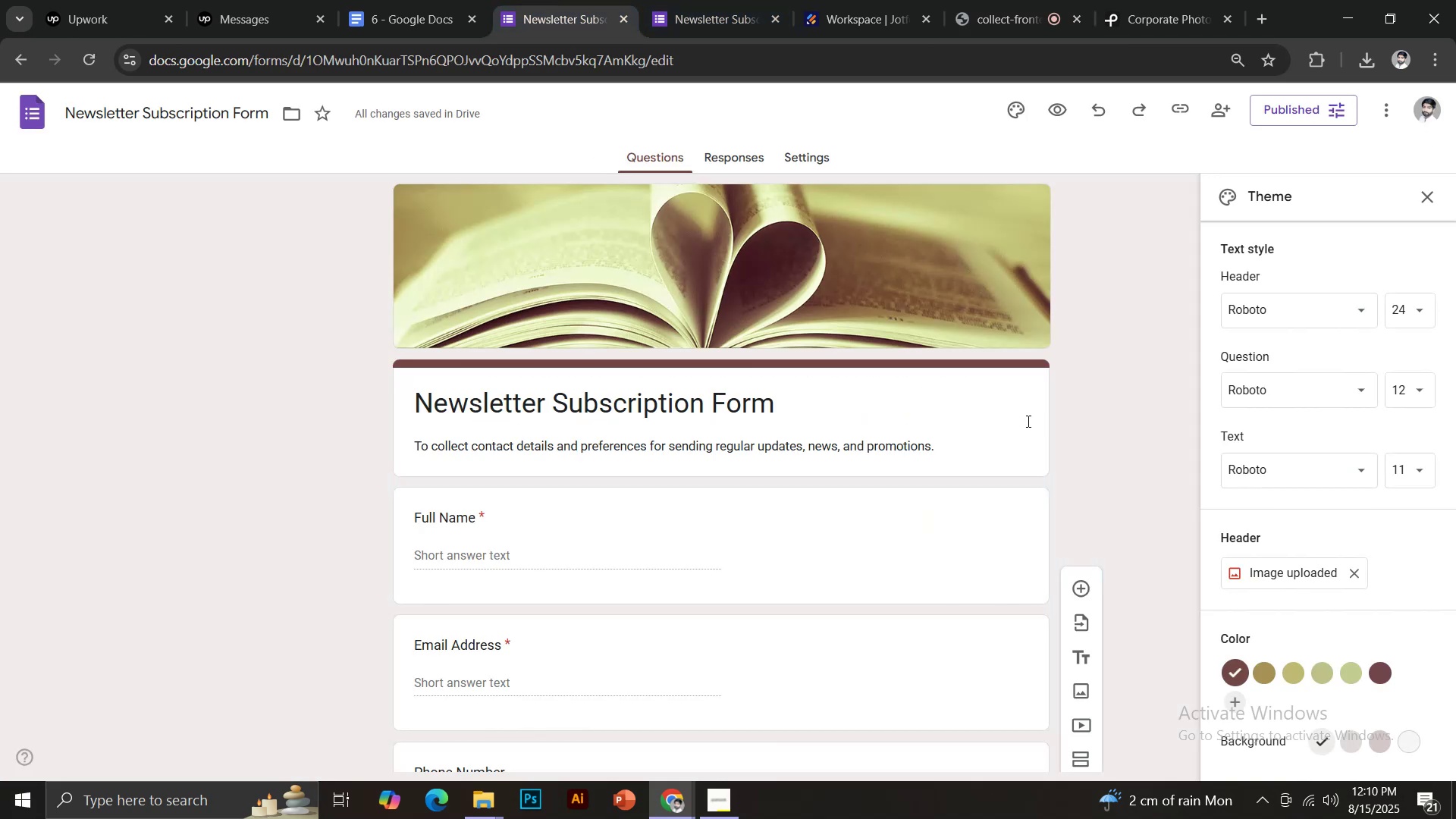 
wait(5.39)
 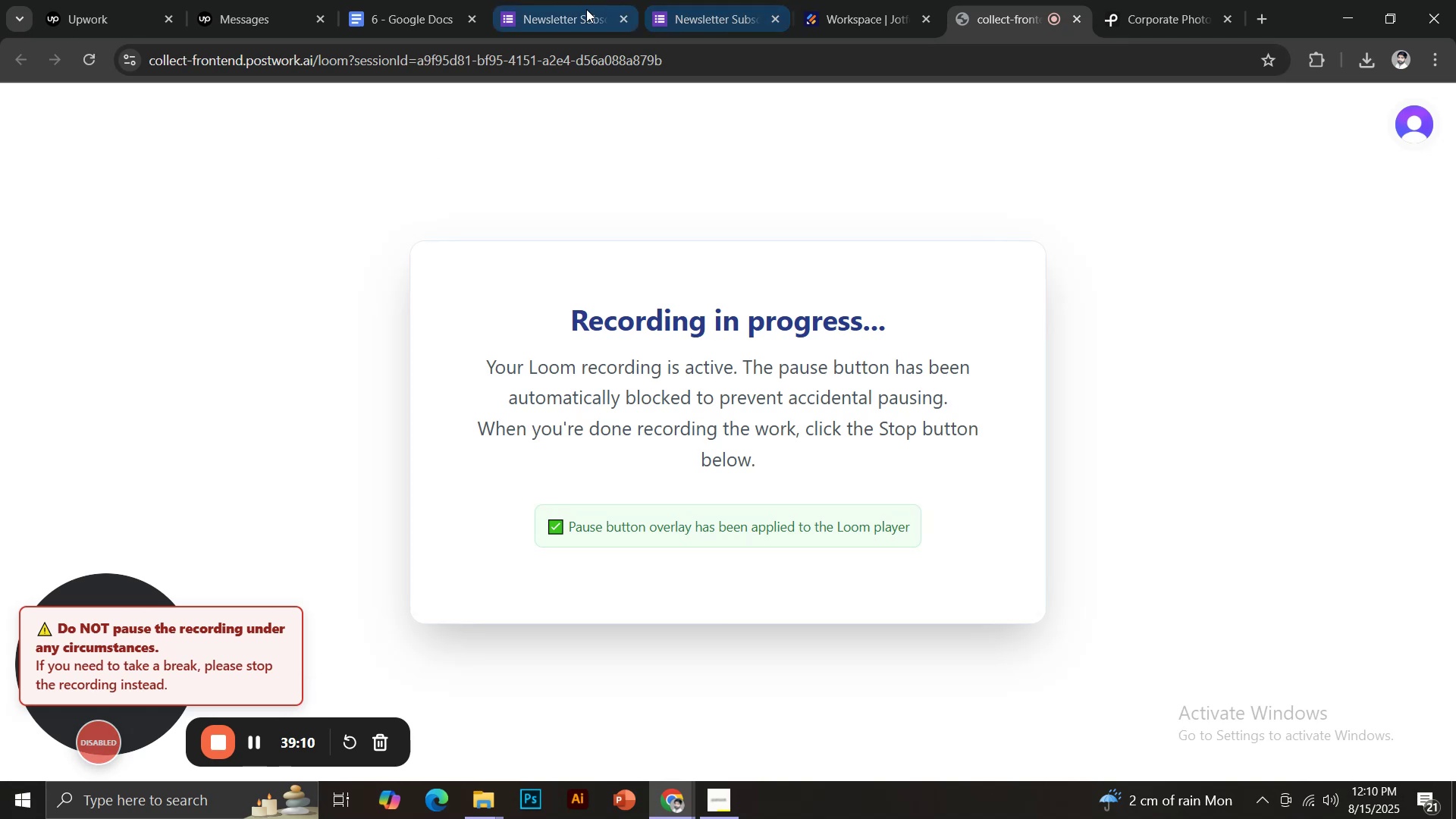 
left_click([253, 739])
 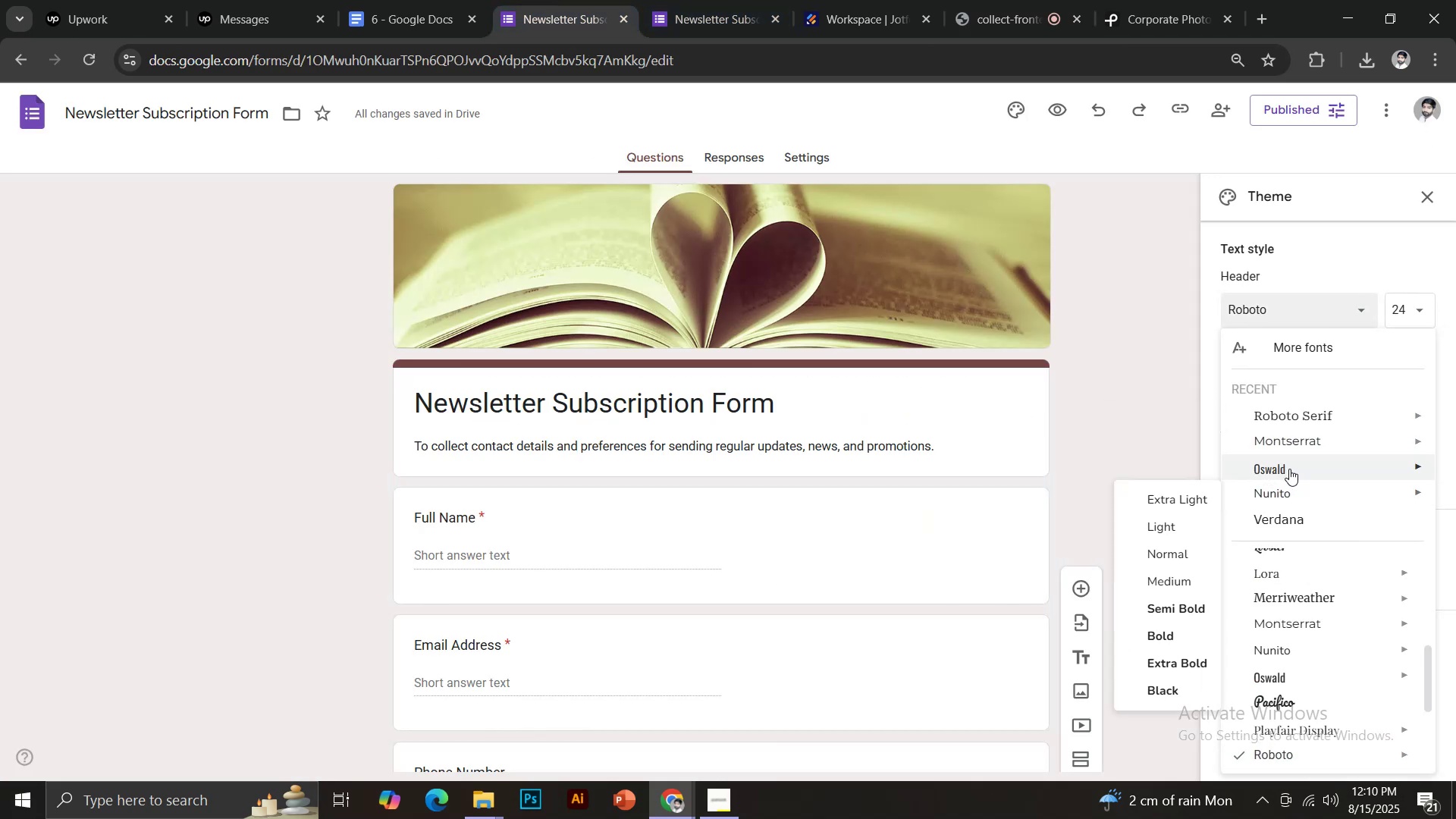 
left_click([584, 0])
 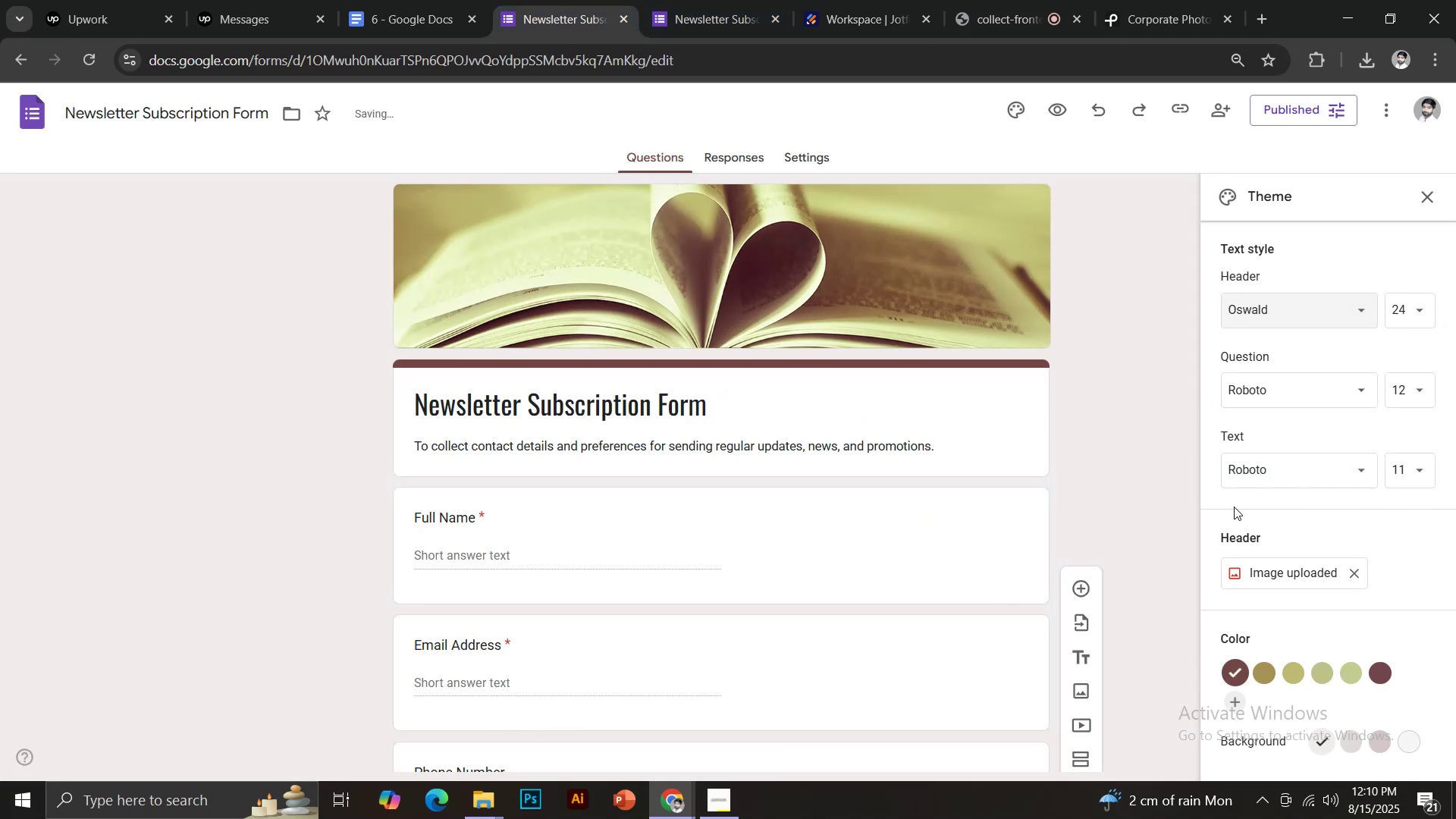 
scroll: coordinate [1285, 482], scroll_direction: up, amount: 1.0
 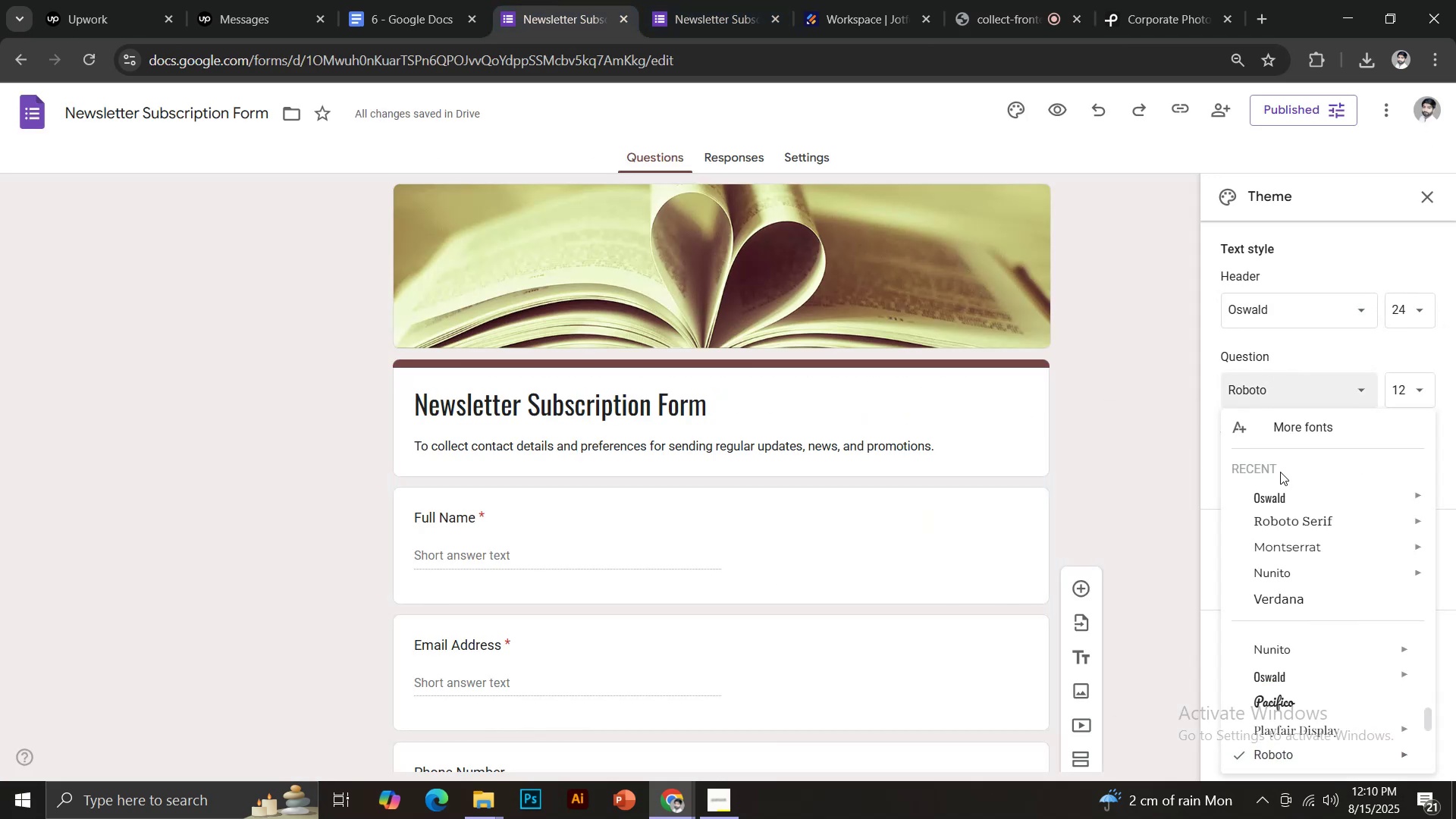 
left_click([1250, 318])
 